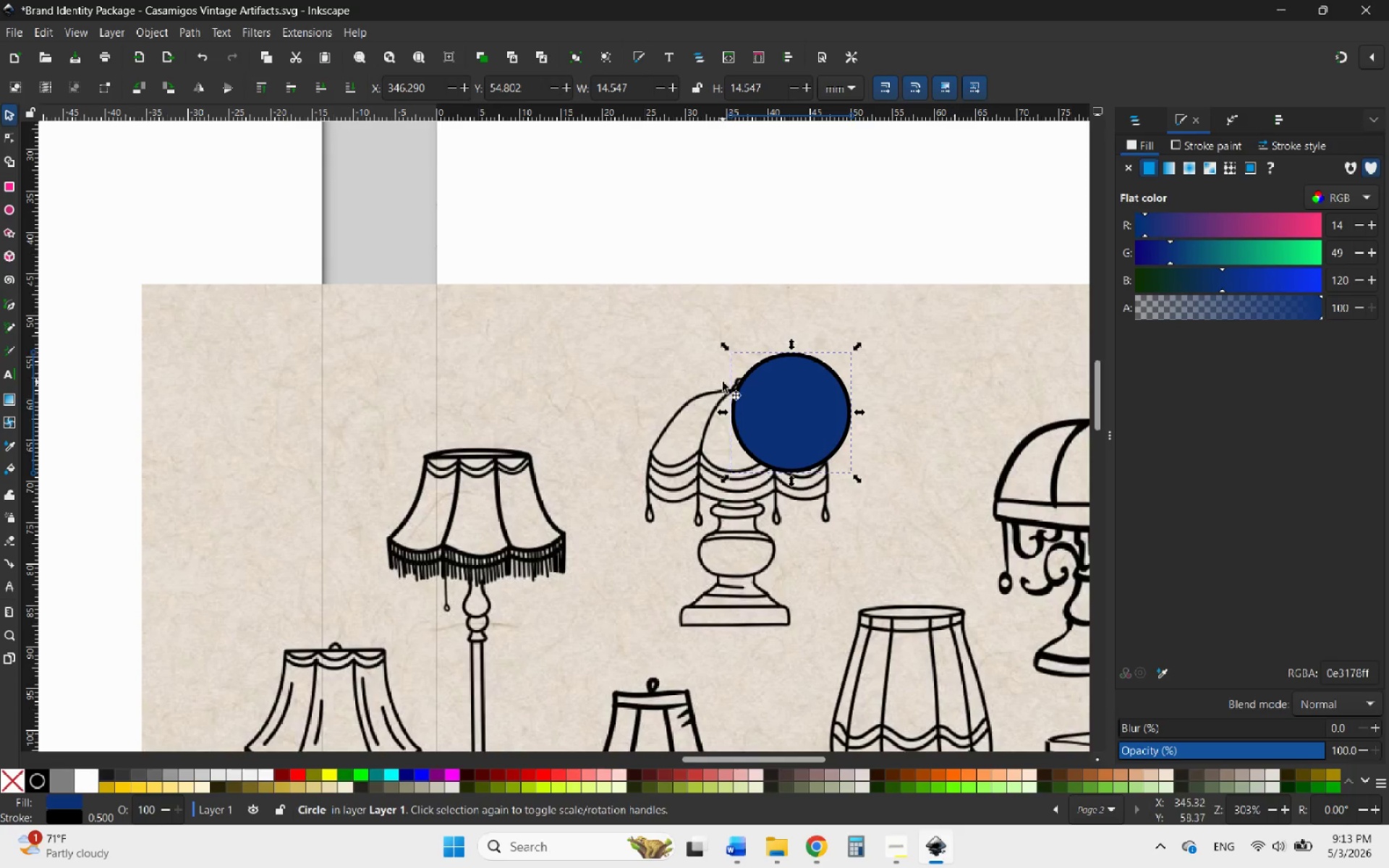 
left_click_drag(start_coordinate=[785, 401], to_coordinate=[726, 438])
 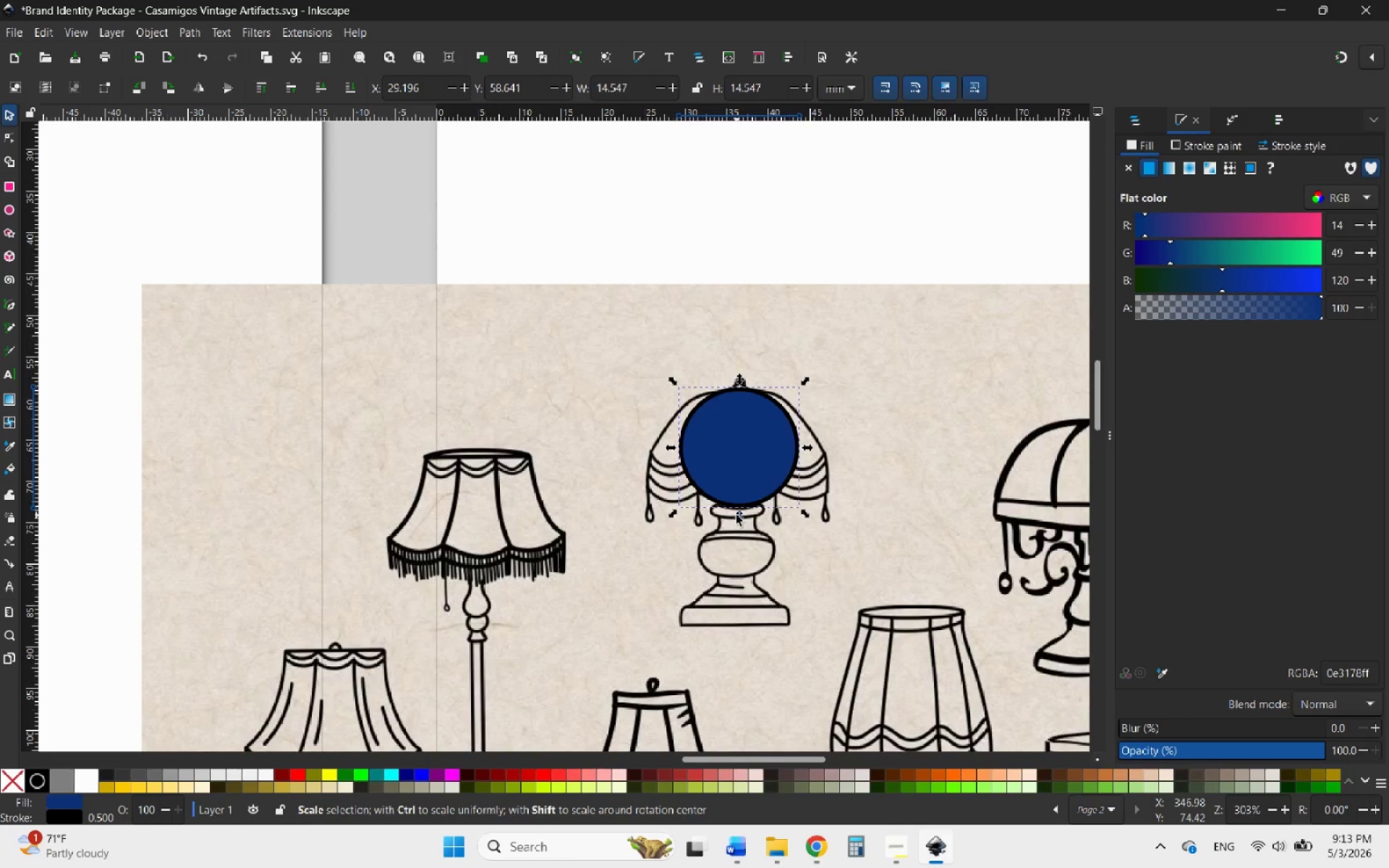 
left_click_drag(start_coordinate=[736, 515], to_coordinate=[731, 578])
 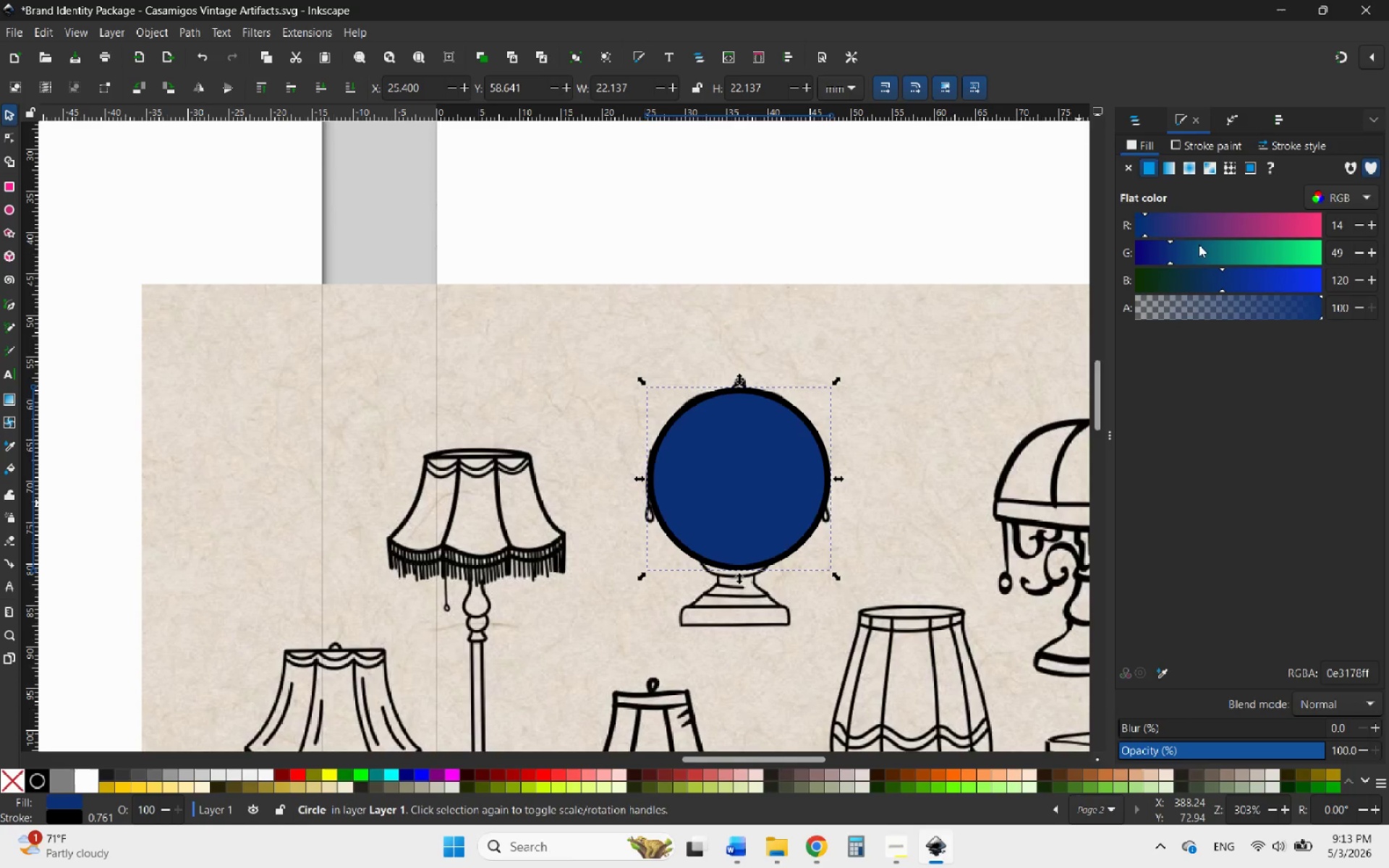 
hold_key(key=ControlLeft, duration=2.42)
 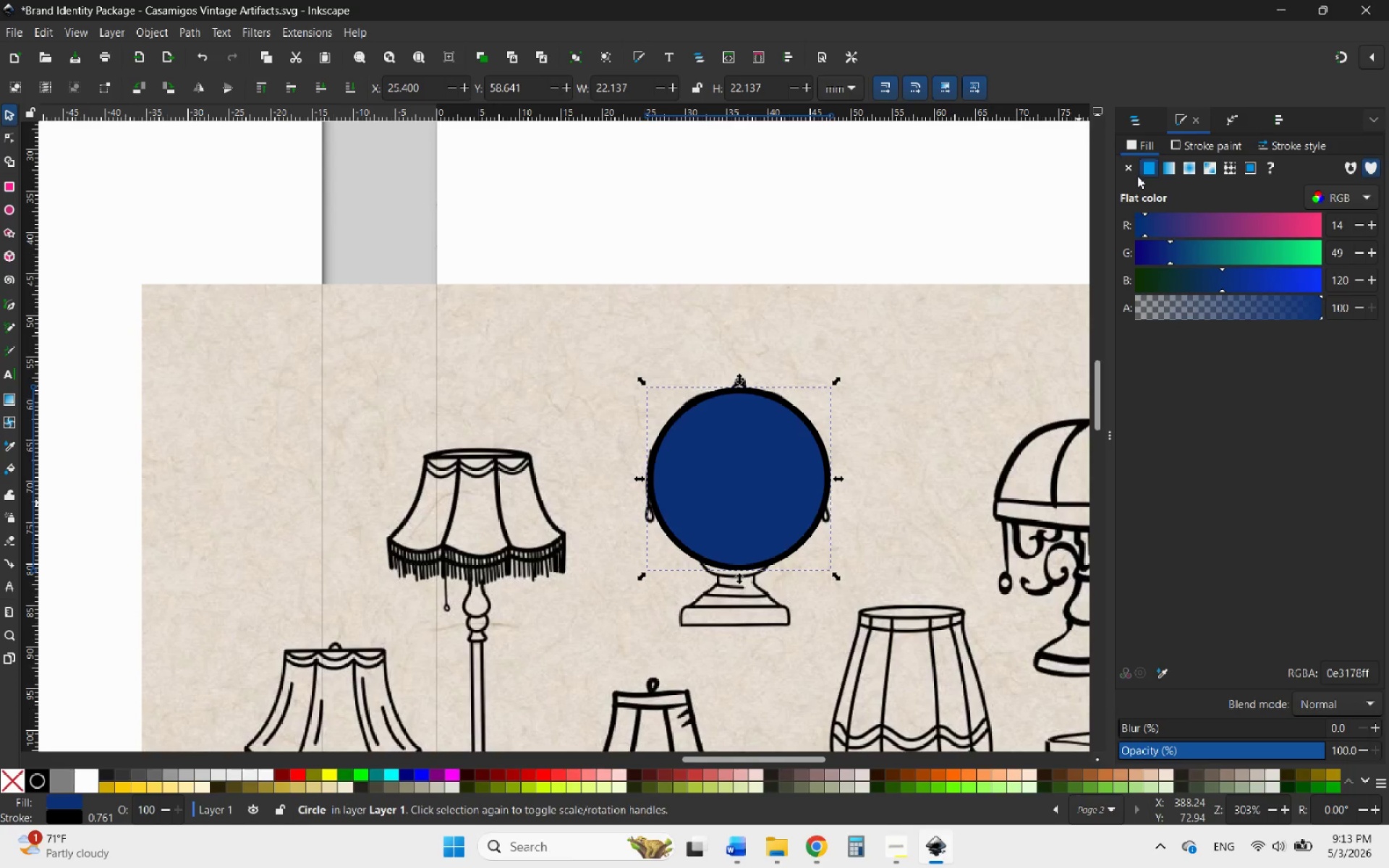 
left_click([1129, 169])
 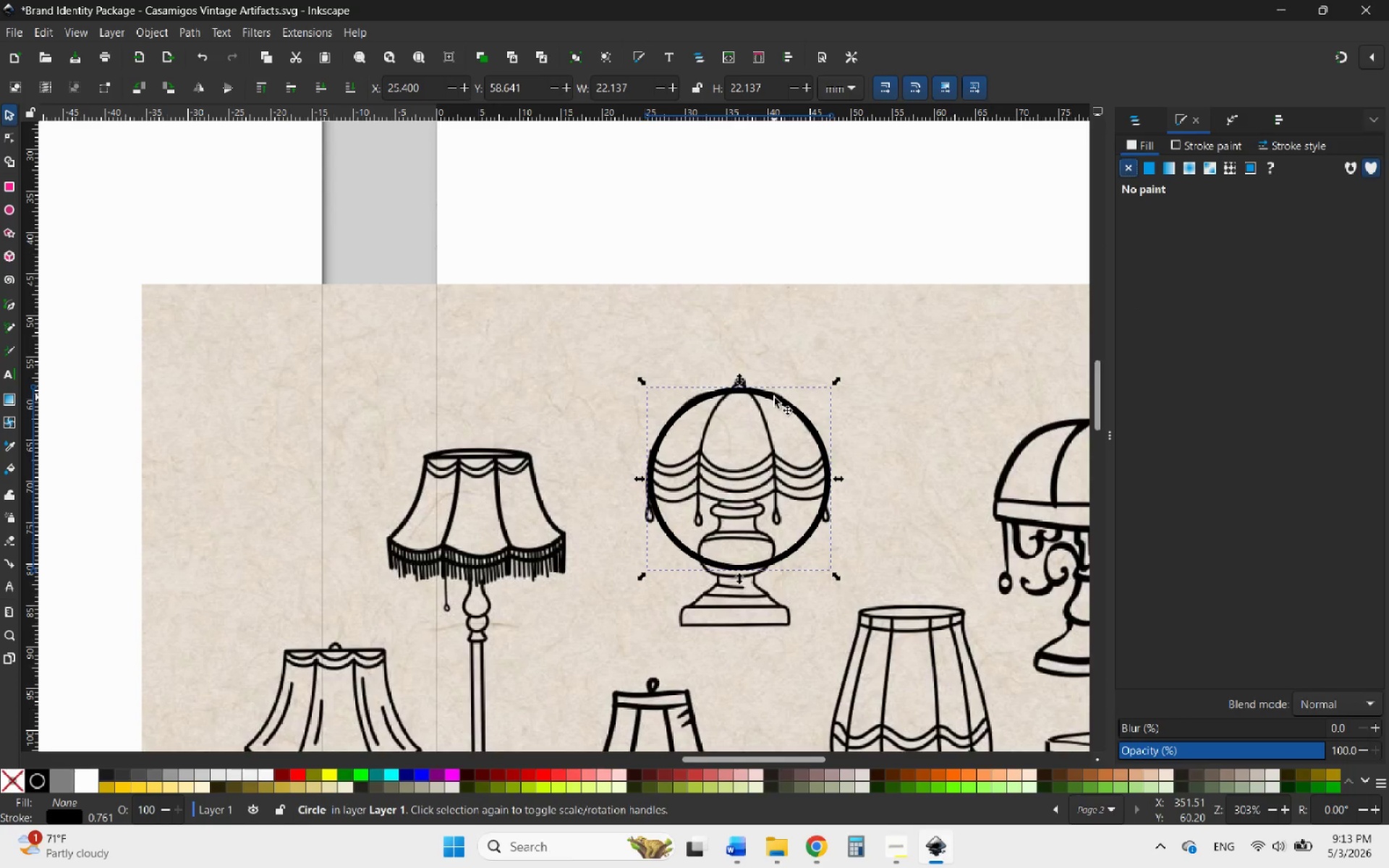 
right_click([774, 397])
 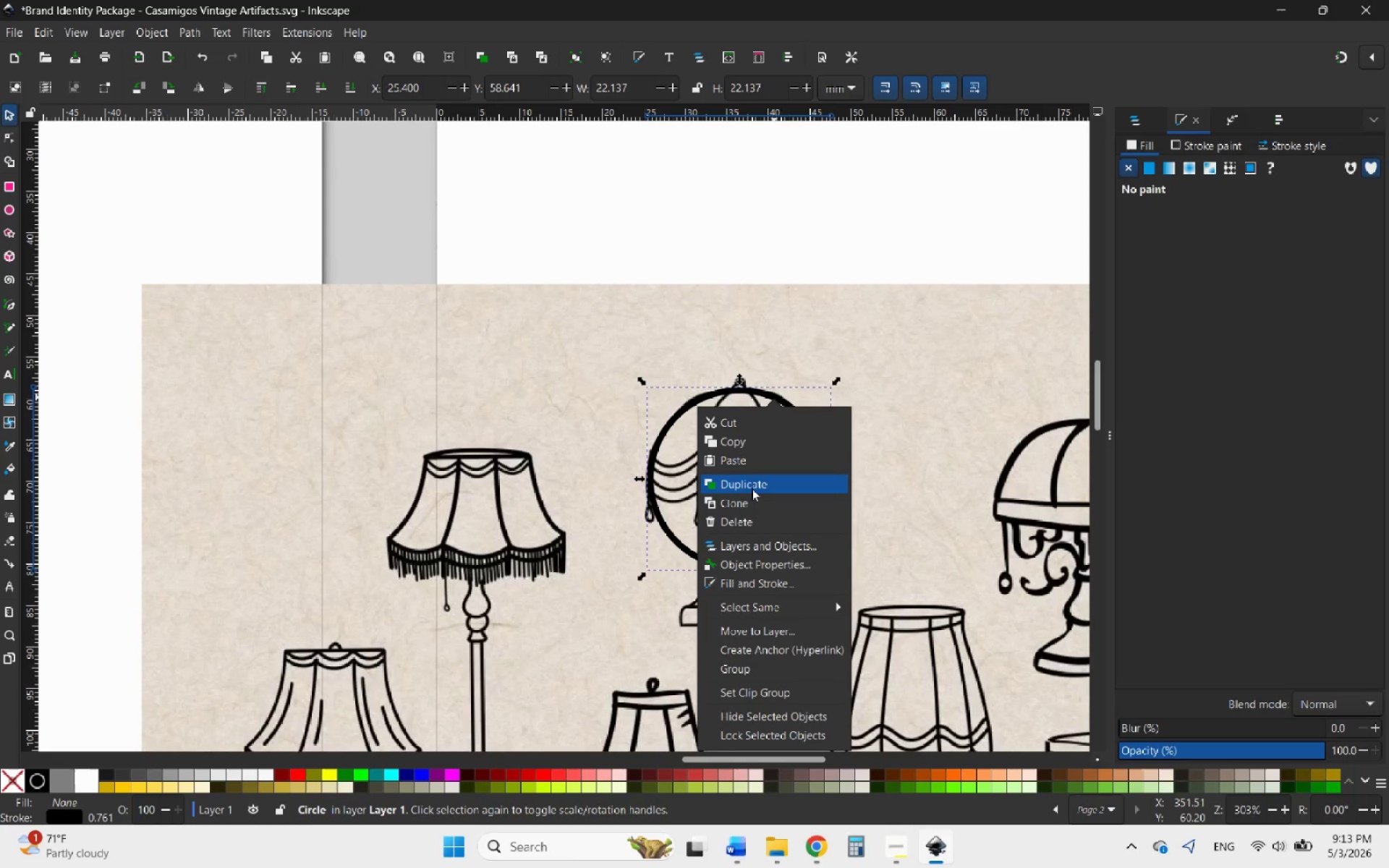 
left_click([752, 488])
 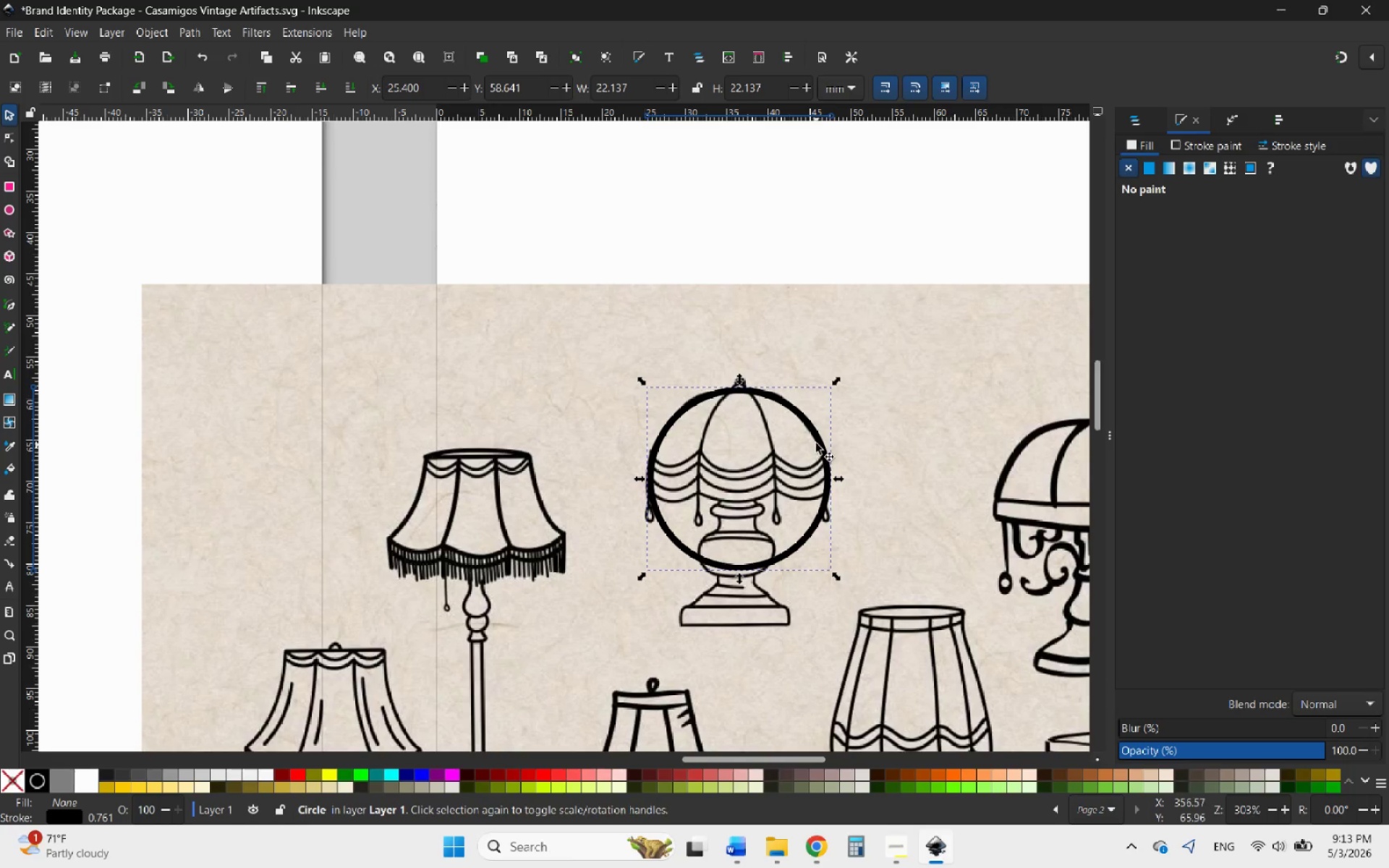 
left_click_drag(start_coordinate=[820, 439], to_coordinate=[817, 378])
 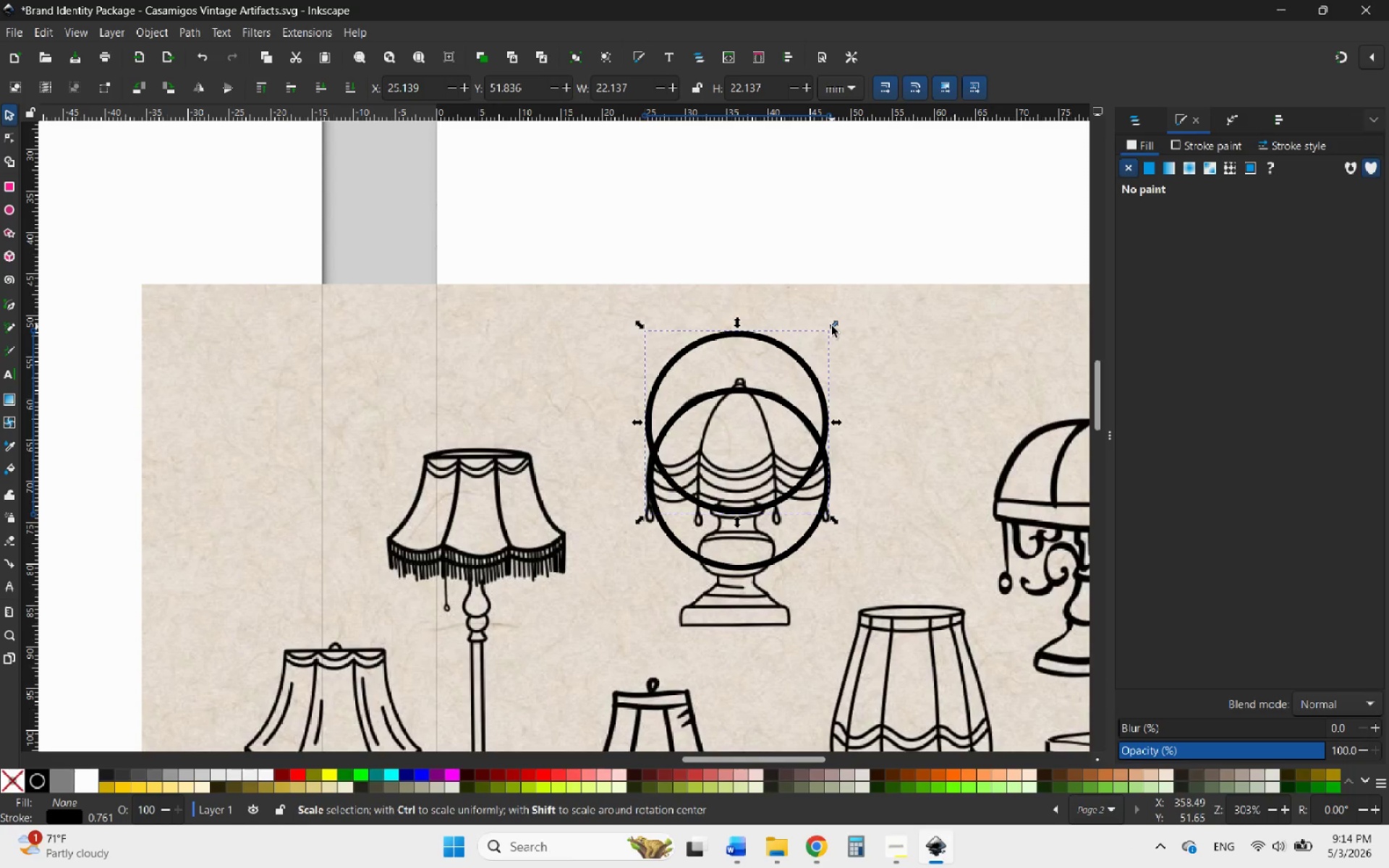 
left_click_drag(start_coordinate=[832, 326], to_coordinate=[752, 383])
 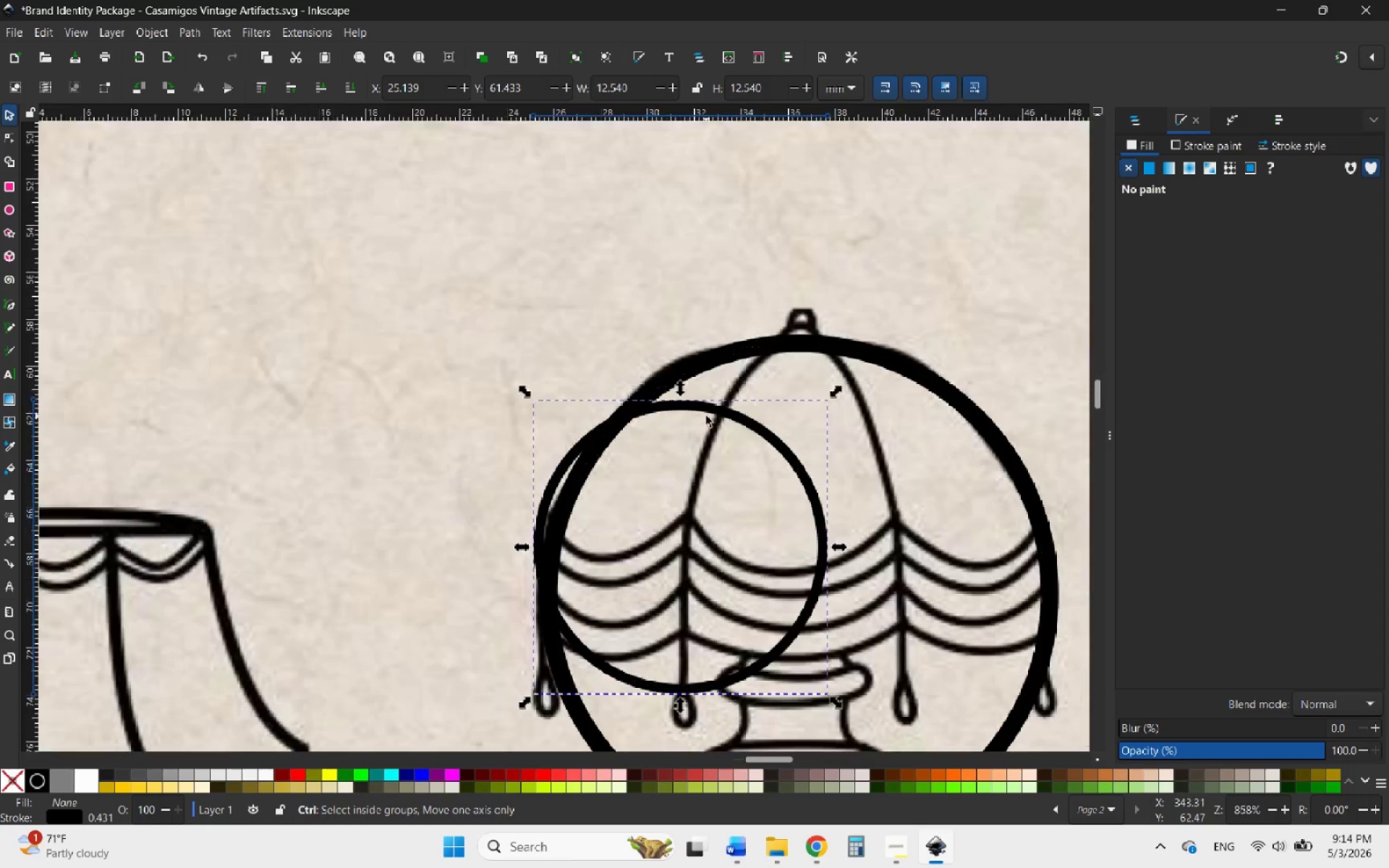 
hold_key(key=ControlLeft, duration=1.17)
 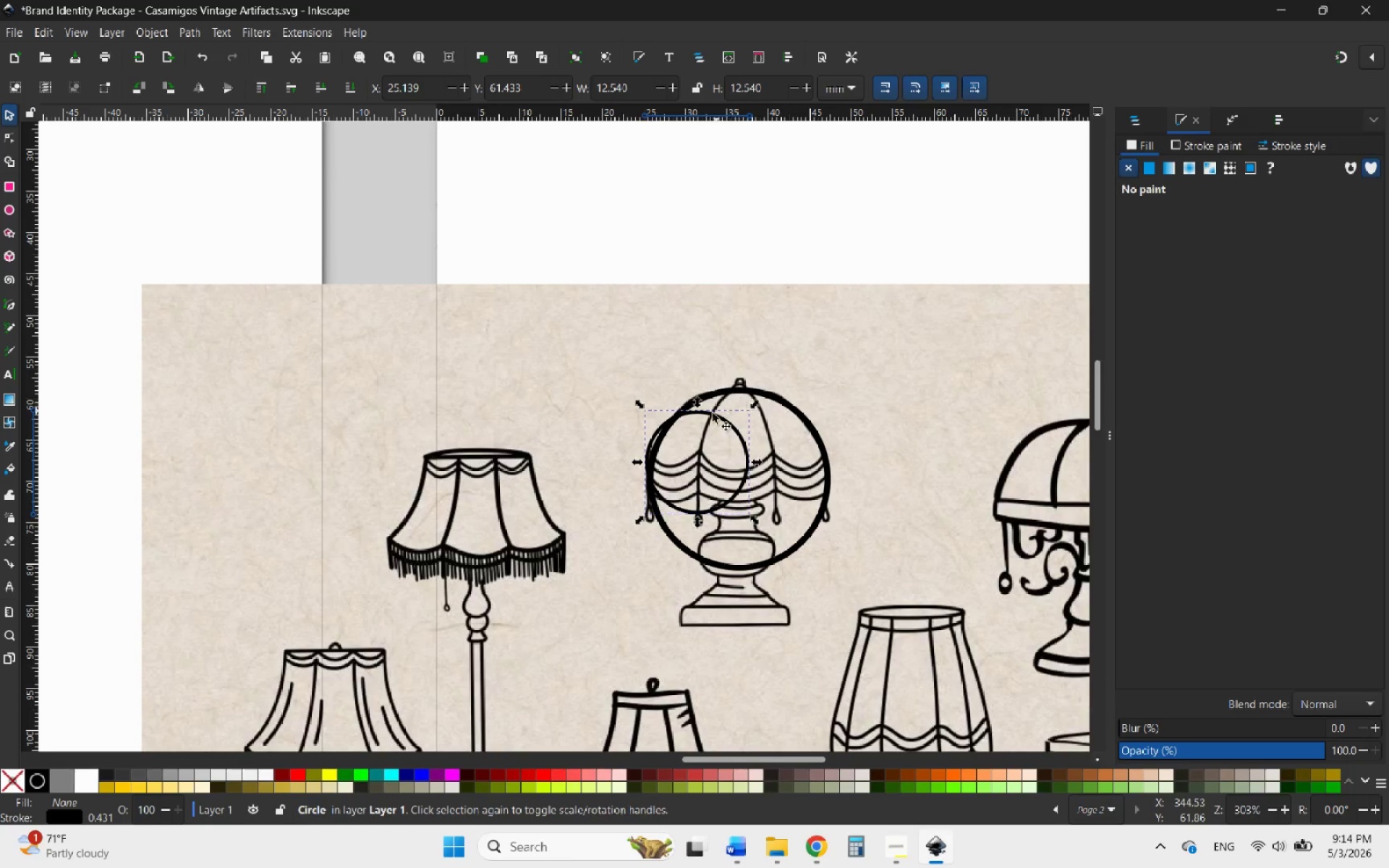 
scroll: coordinate [706, 416], scroll_direction: up, amount: 5.0
 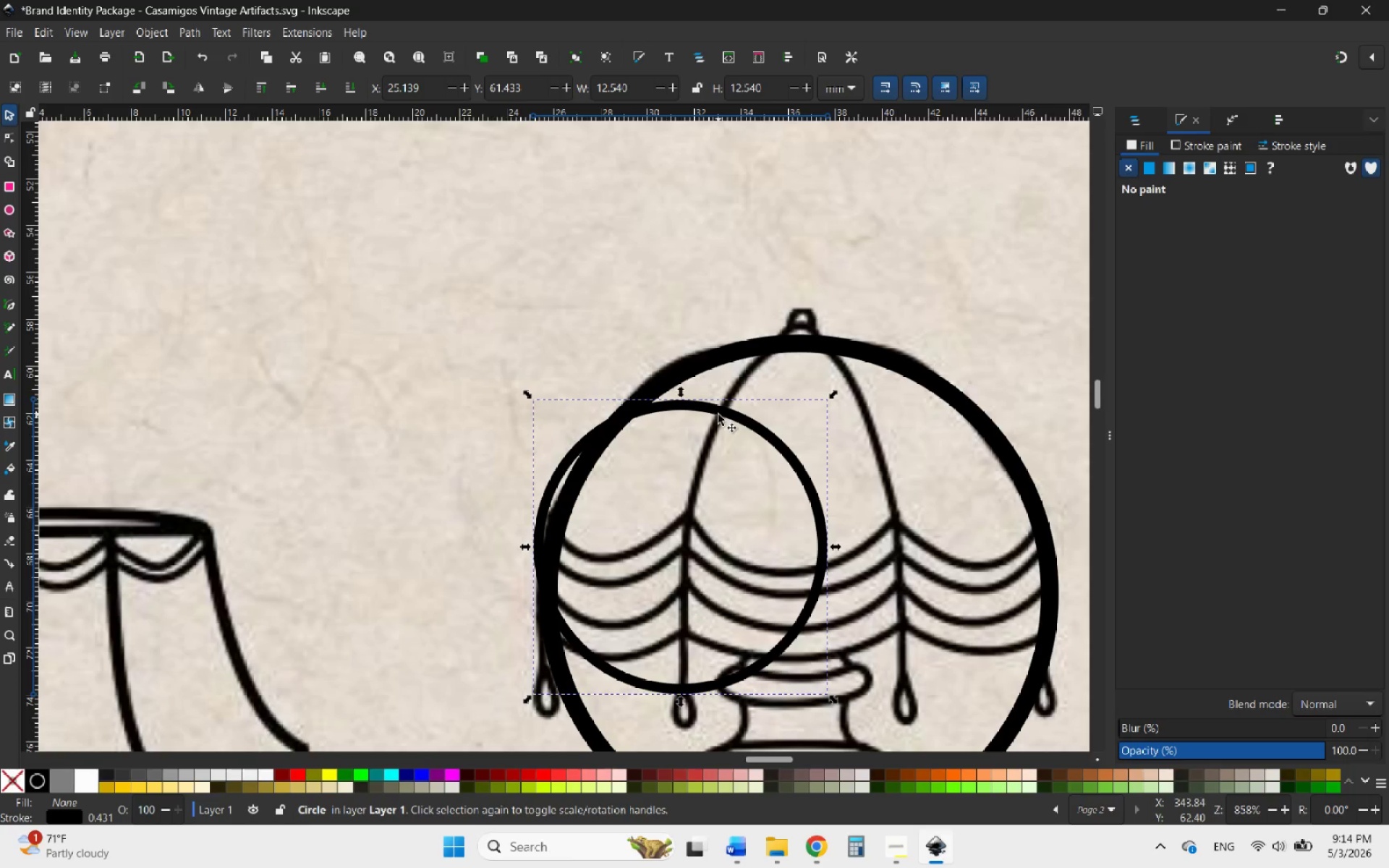 
hold_key(key=ControlLeft, duration=0.5)
 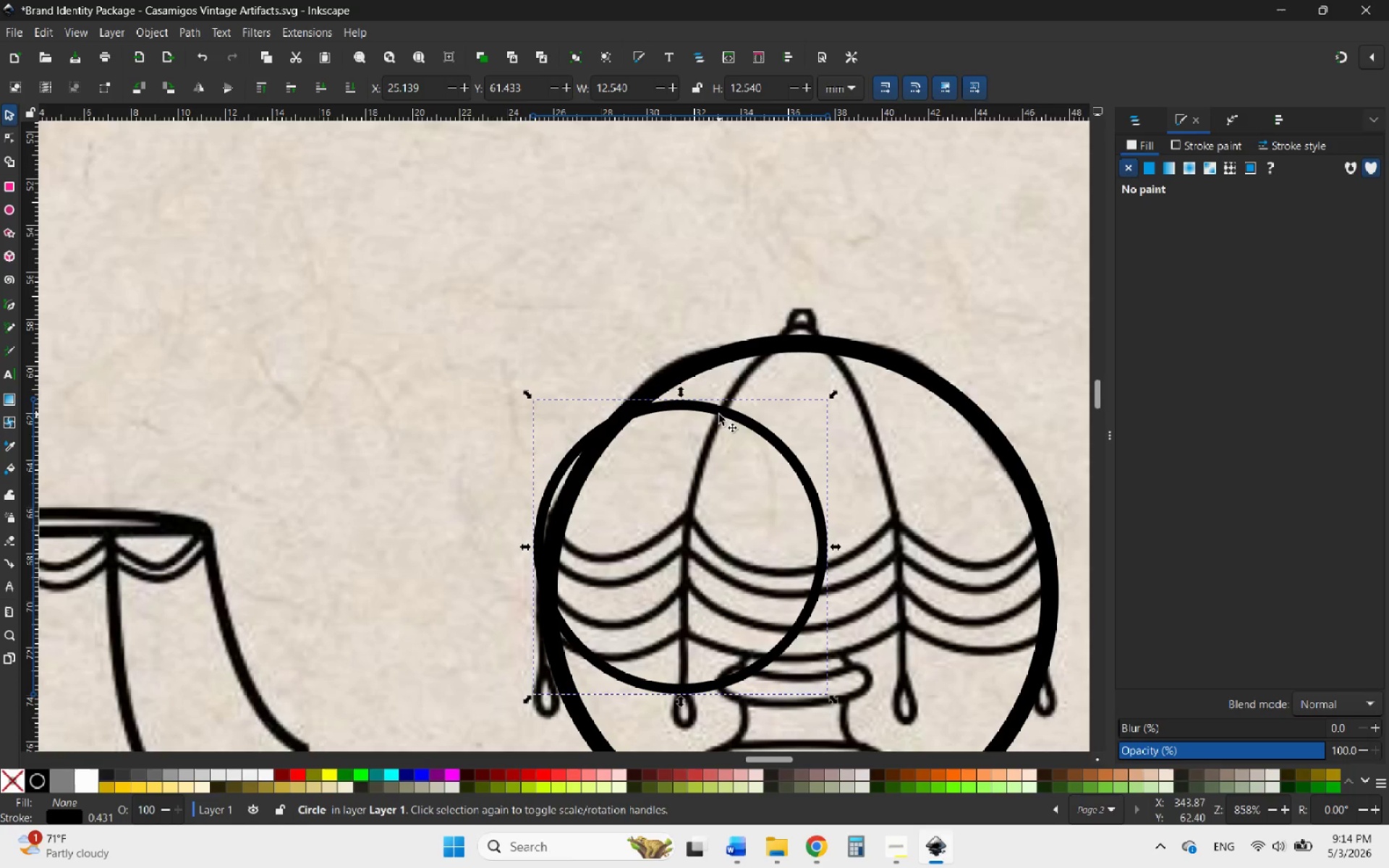 
left_click_drag(start_coordinate=[720, 413], to_coordinate=[621, 292])
 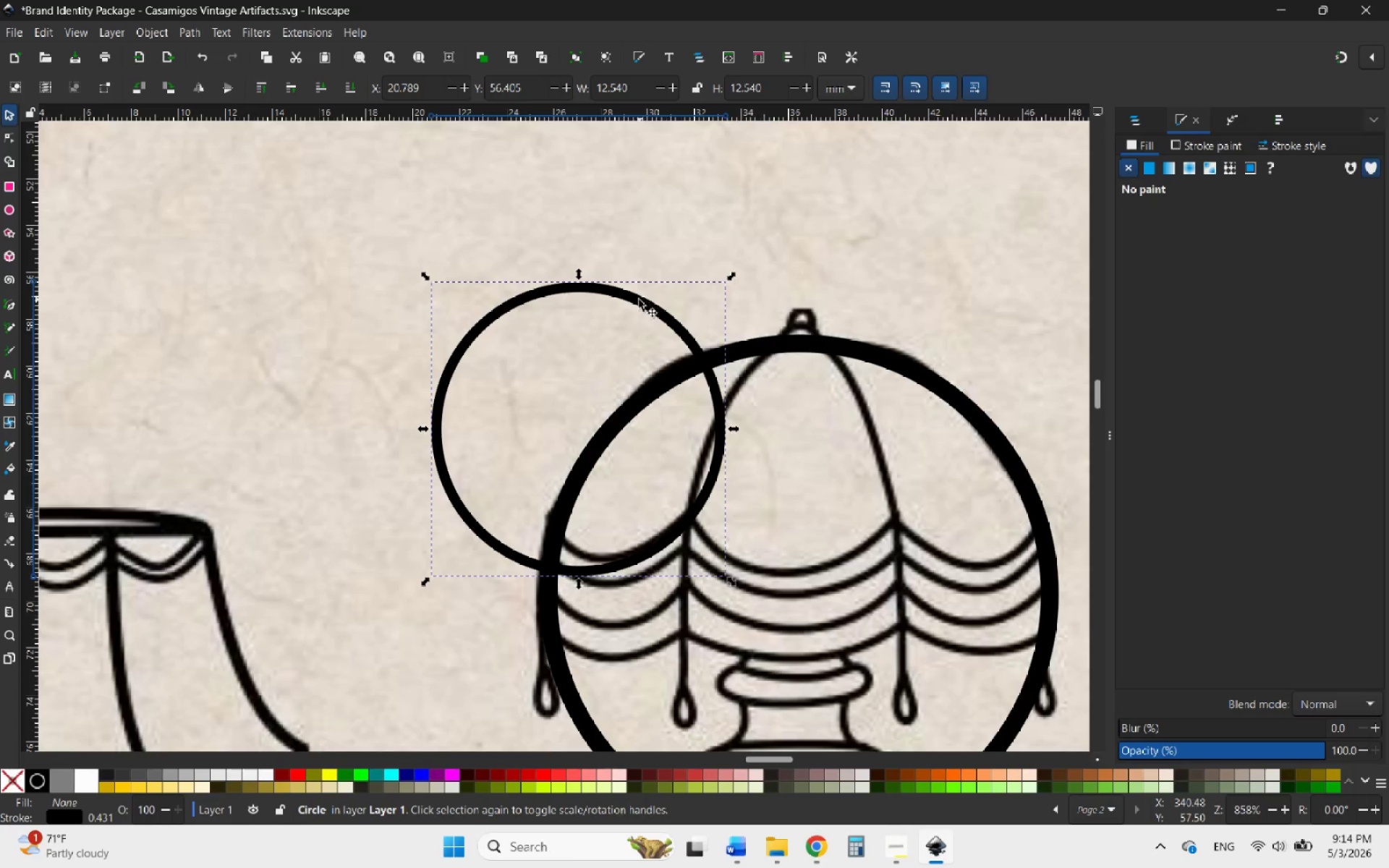 
left_click_drag(start_coordinate=[638, 299], to_coordinate=[648, 292])
 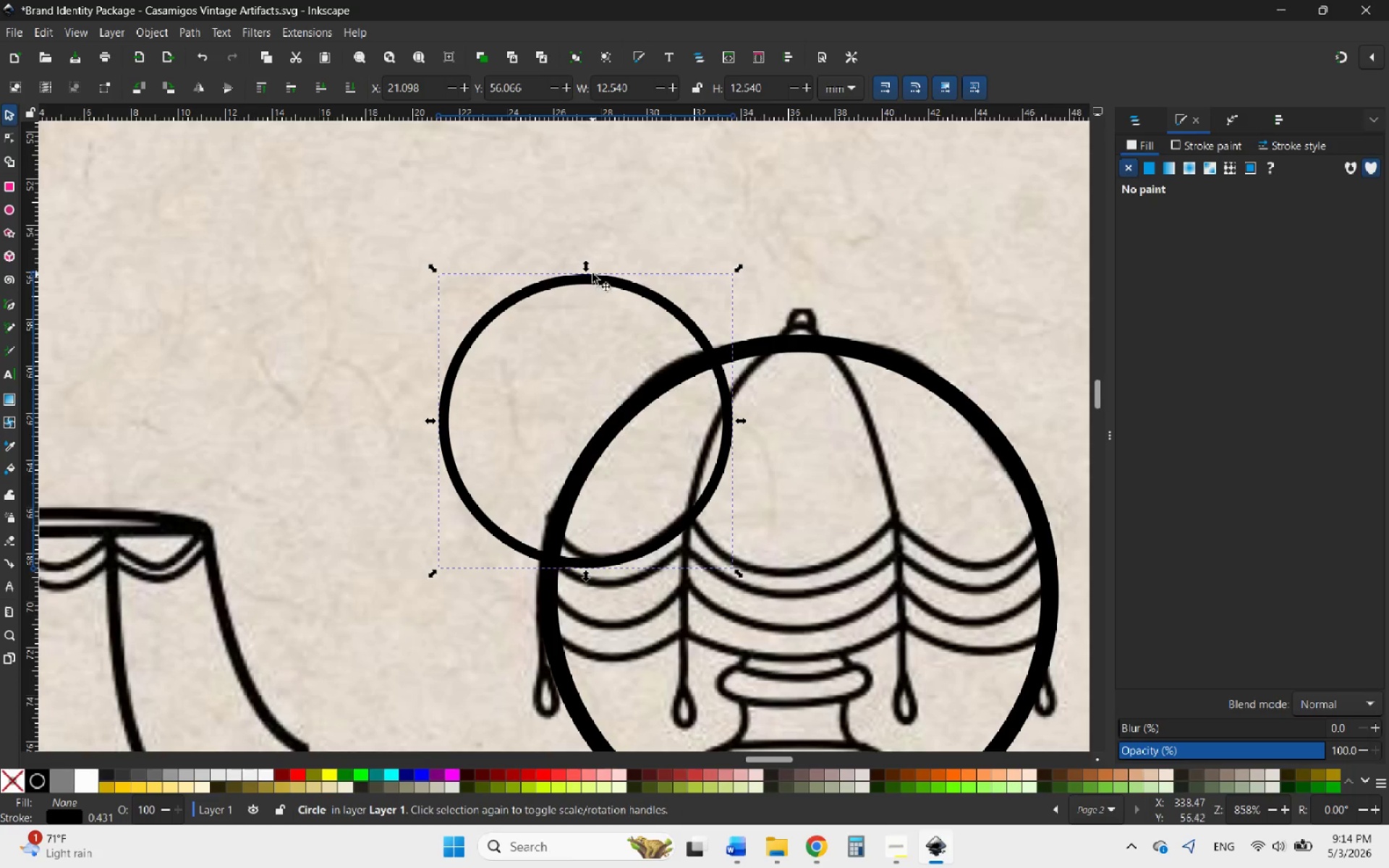 
left_click_drag(start_coordinate=[590, 265], to_coordinate=[634, 181])
 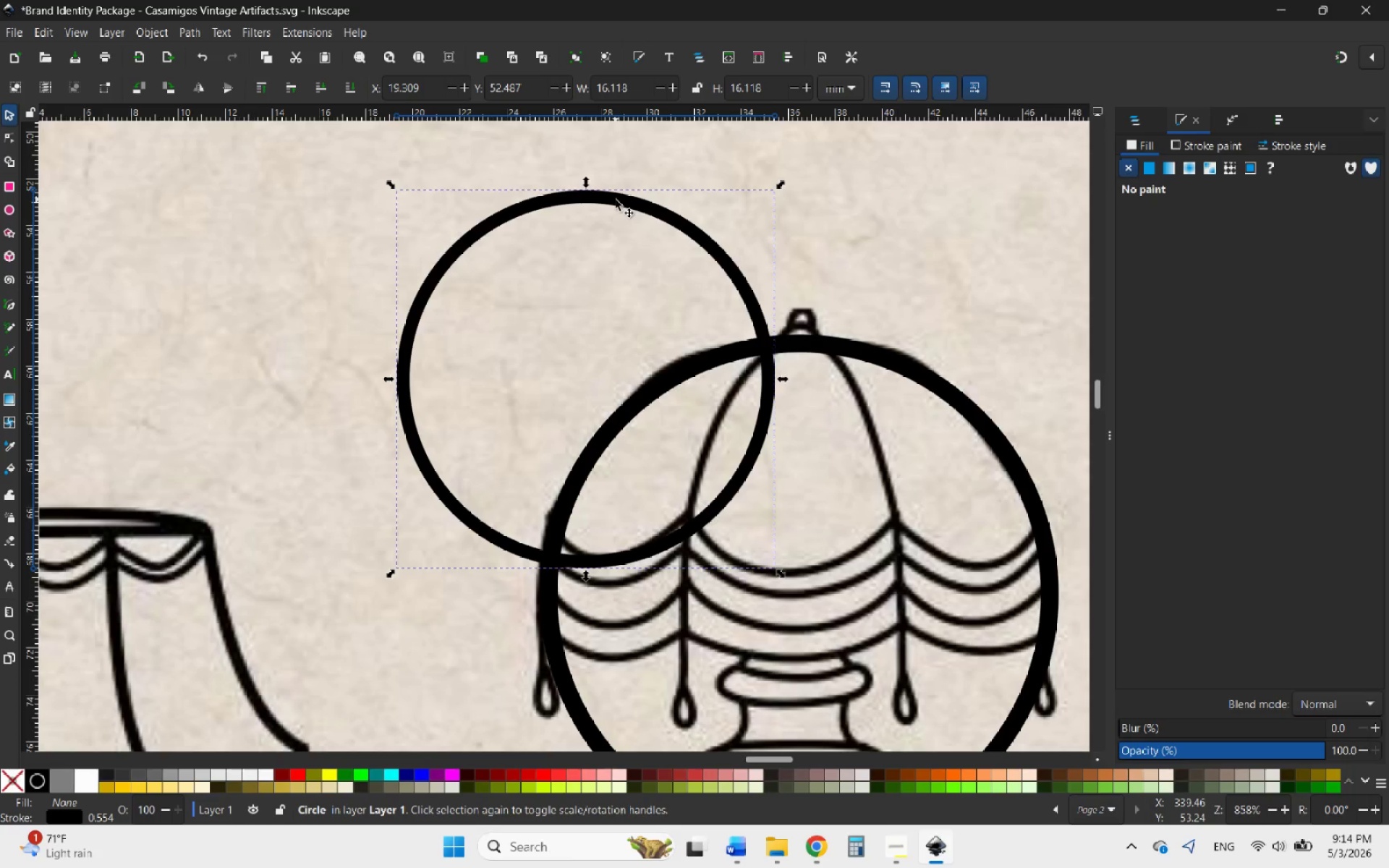 
hold_key(key=ControlLeft, duration=2.58)
 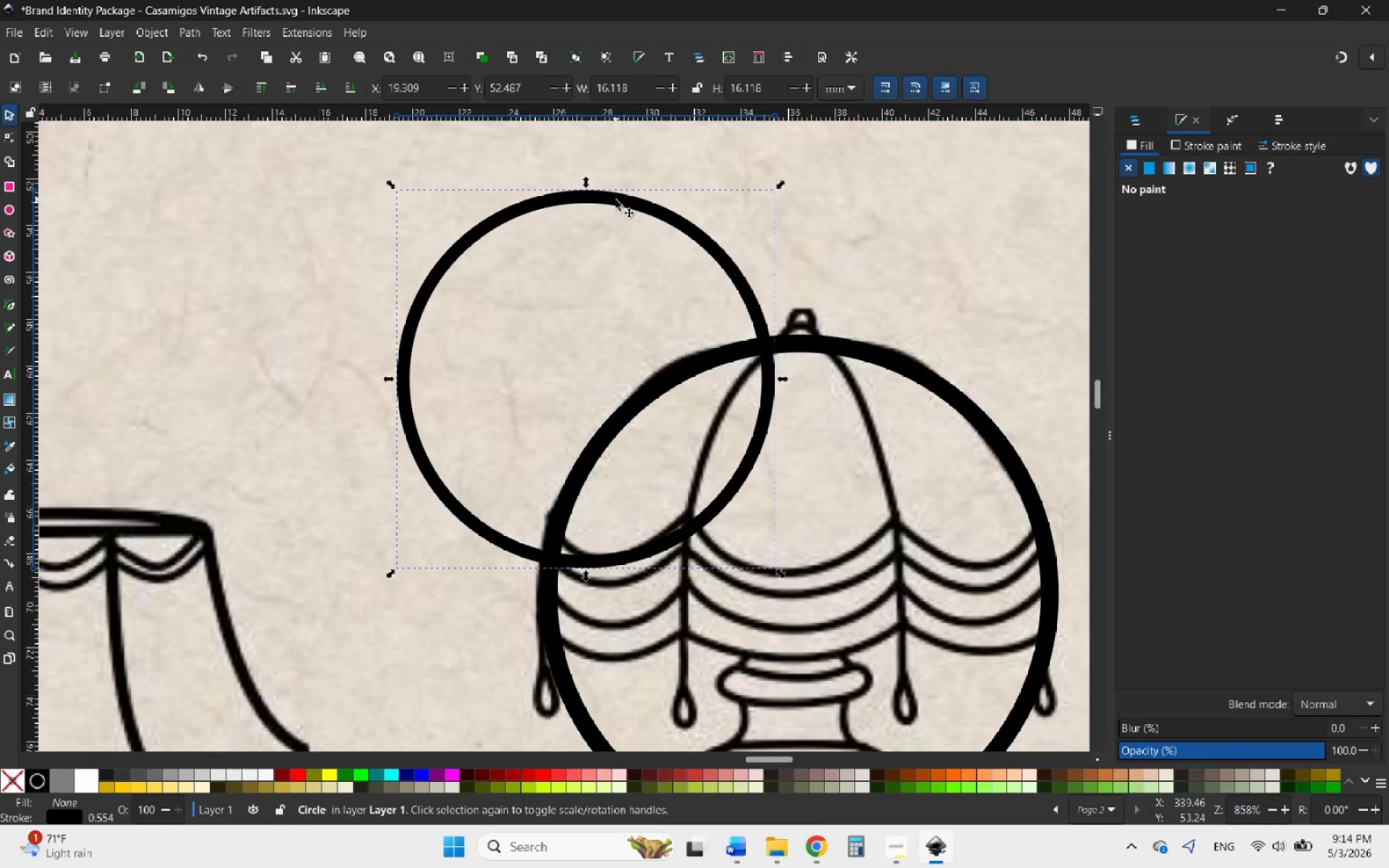 
right_click([616, 200])
 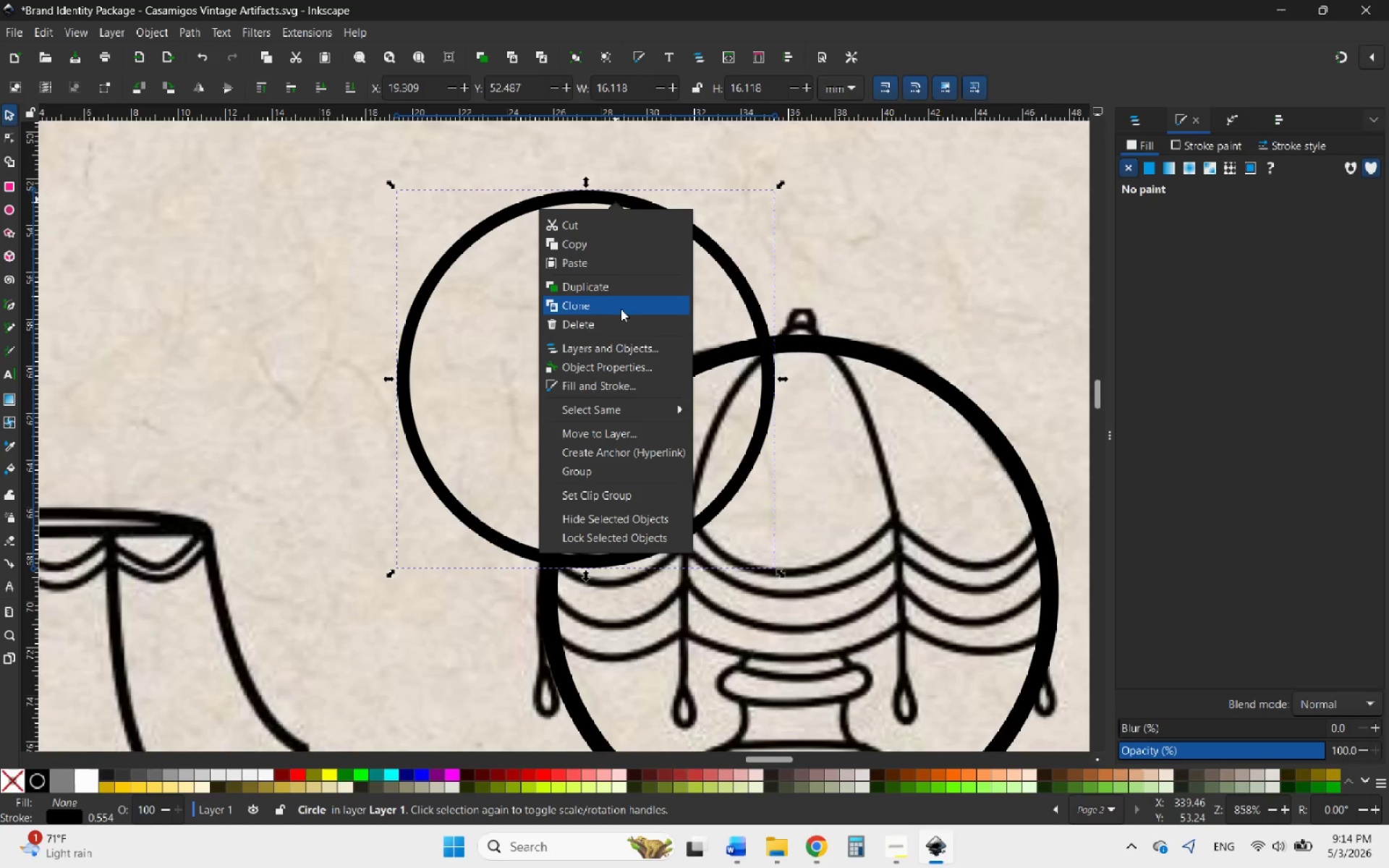 
left_click([606, 285])
 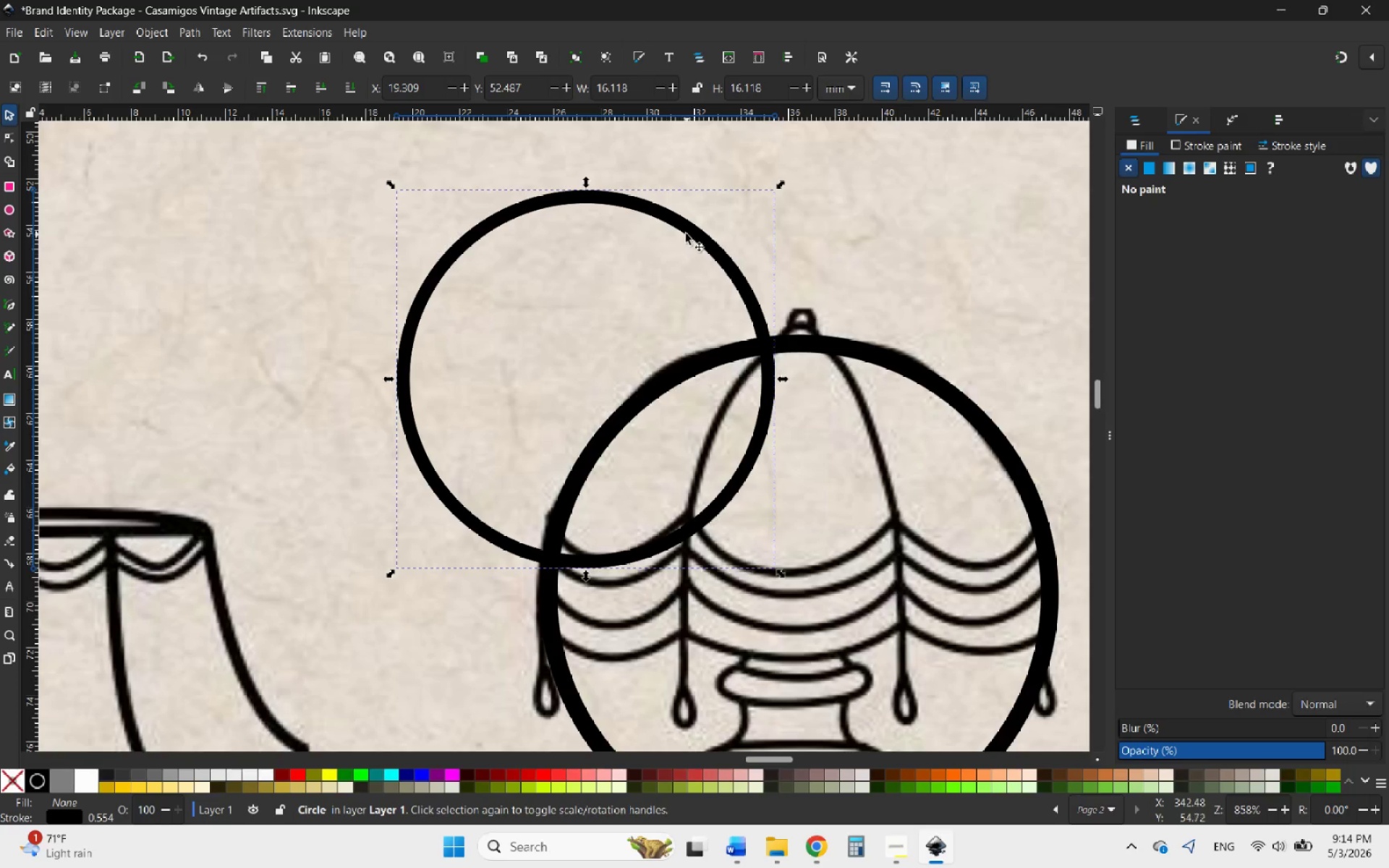 
left_click_drag(start_coordinate=[685, 228], to_coordinate=[887, 278])
 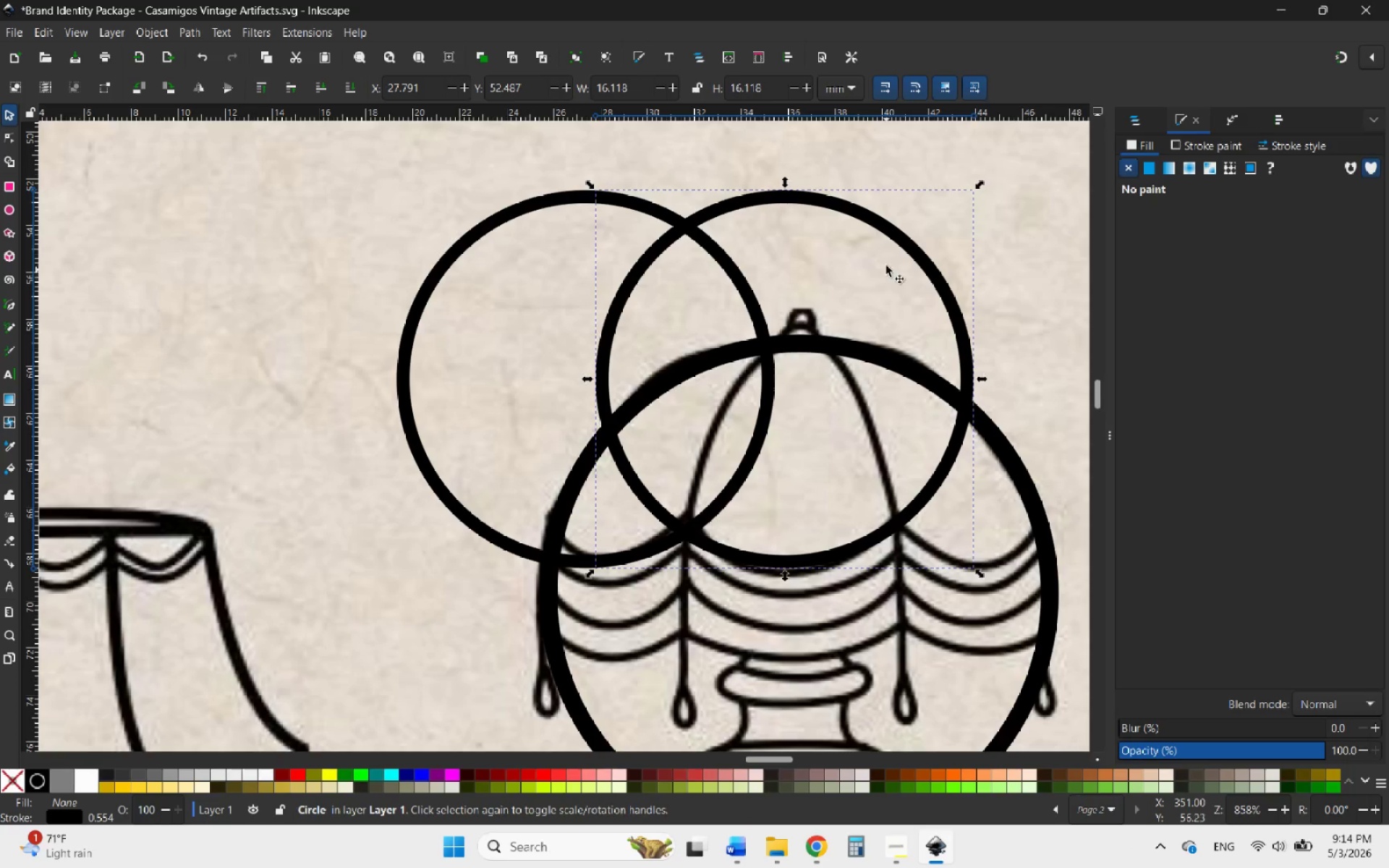 
hold_key(key=ControlLeft, duration=1.58)
 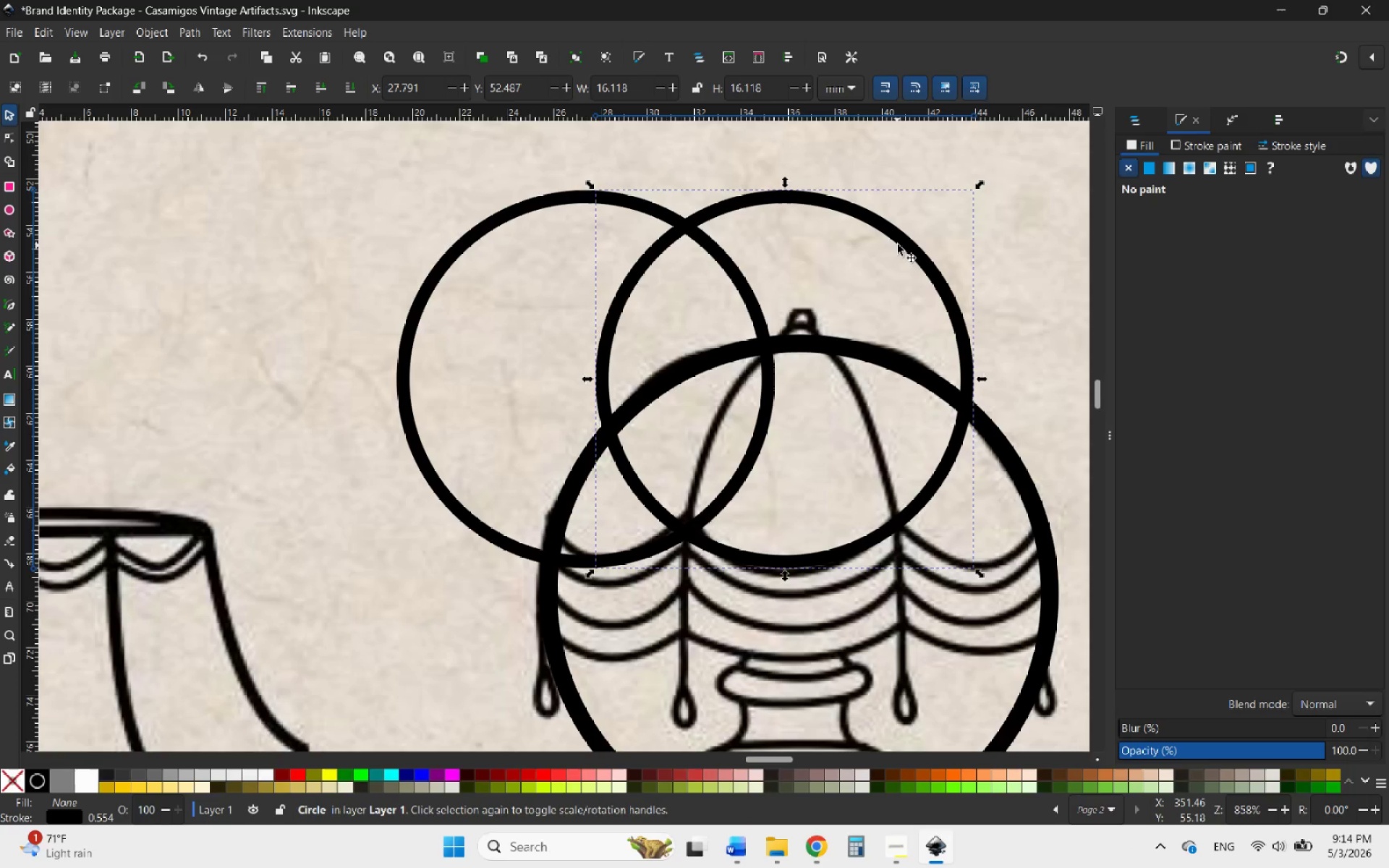 
right_click([899, 242])
 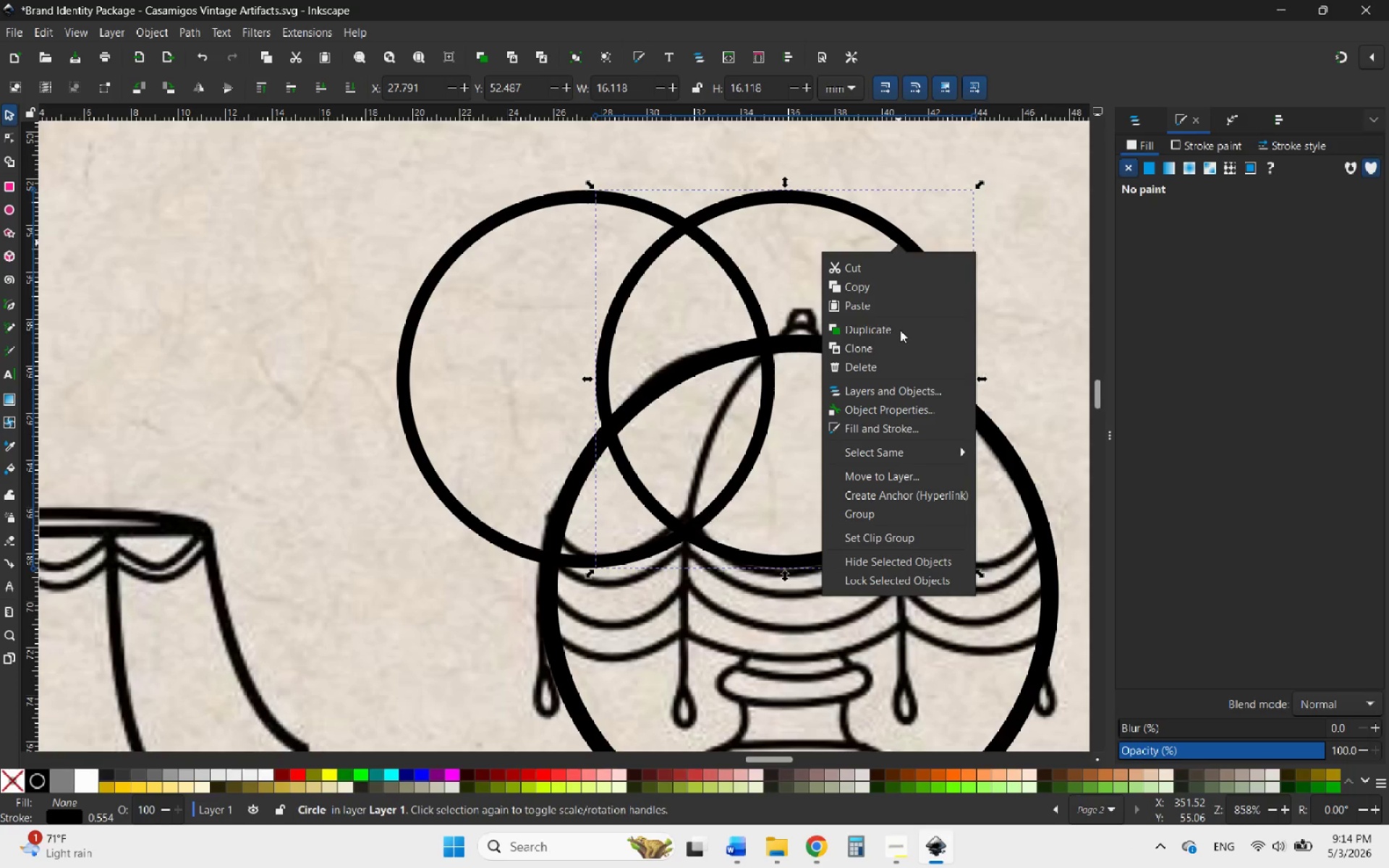 
left_click([892, 328])
 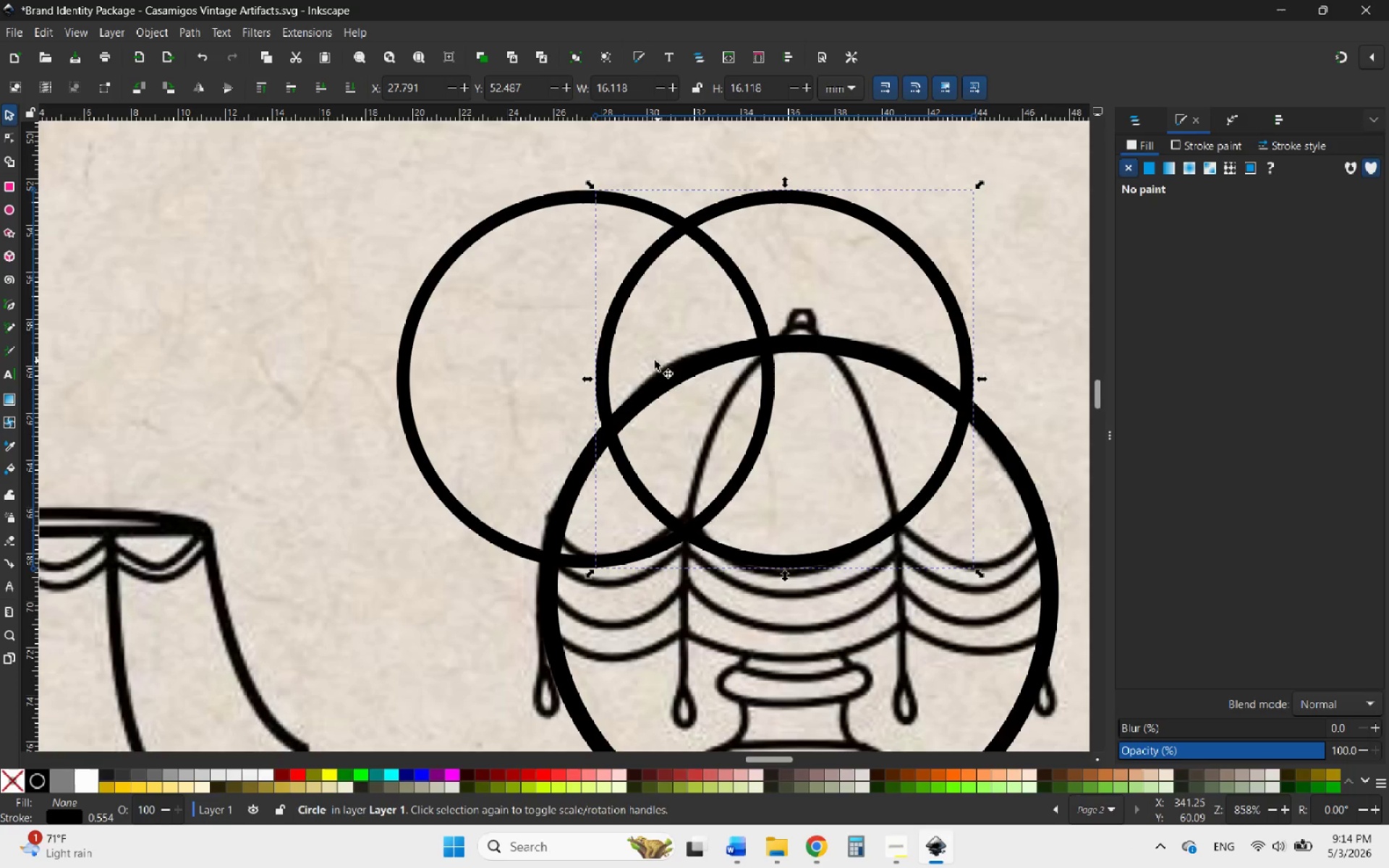 
scroll: coordinate [606, 362], scroll_direction: down, amount: 4.0
 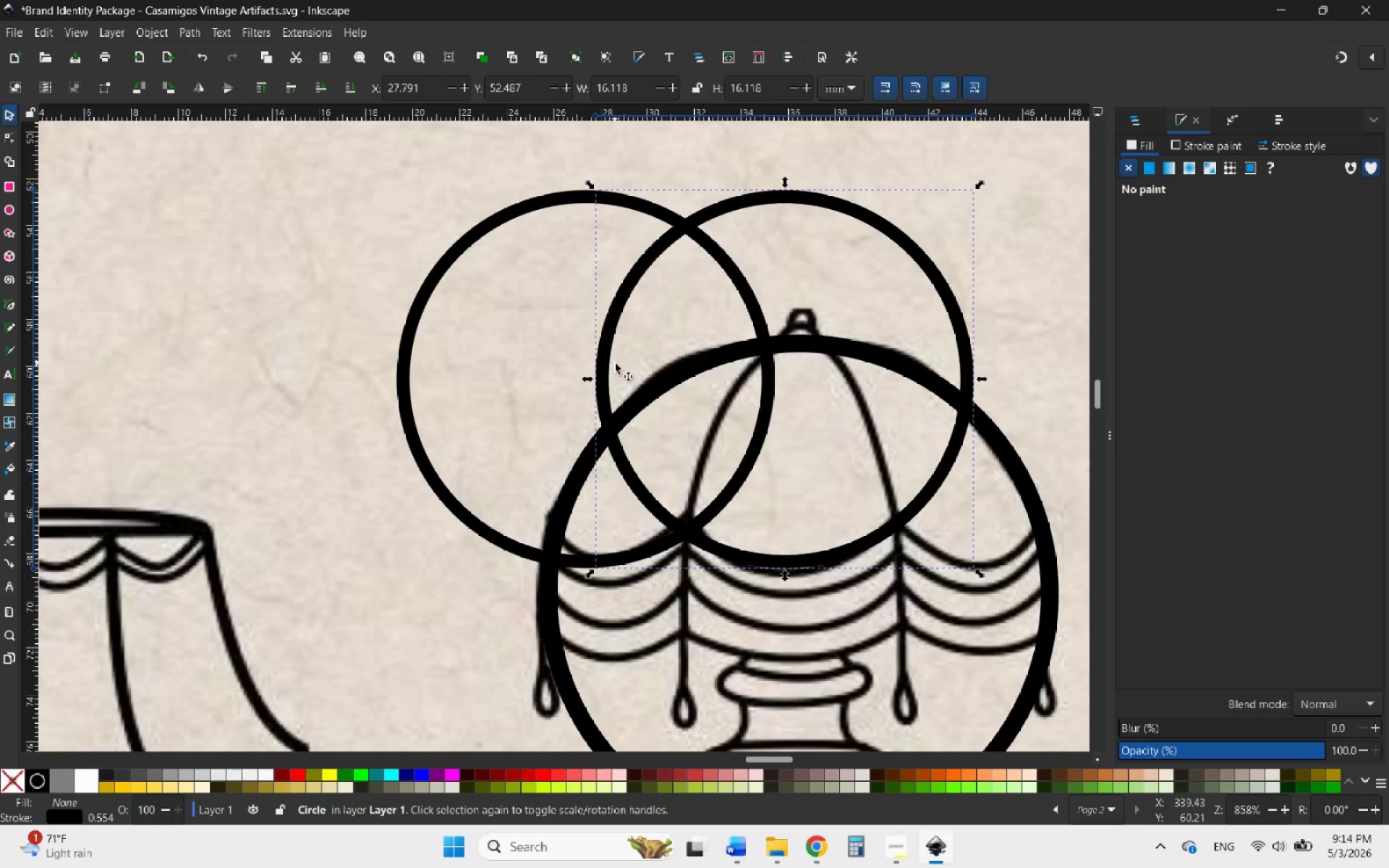 
hold_key(key=AltLeft, duration=0.77)
 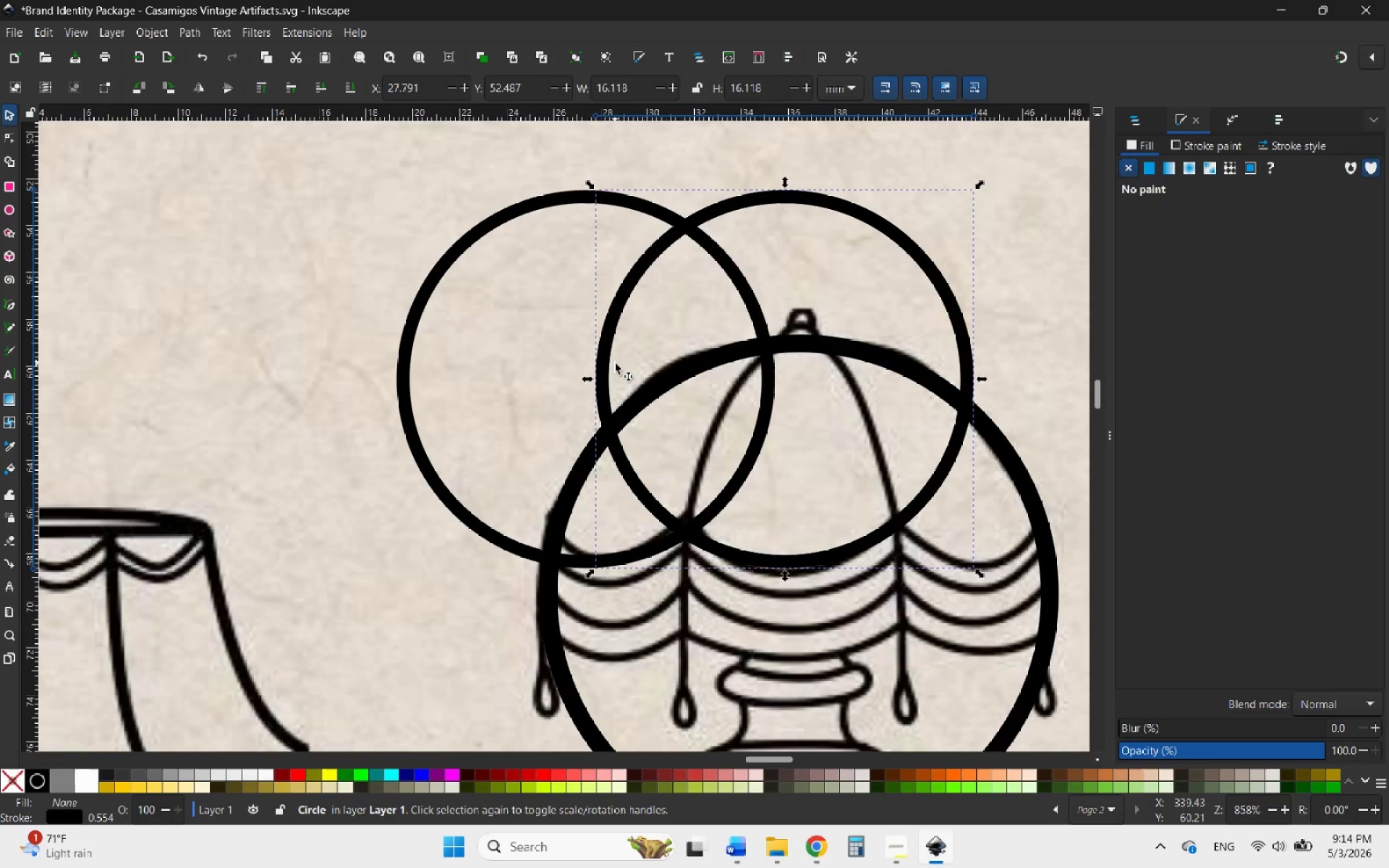 
hold_key(key=ControlLeft, duration=1.12)
scroll: coordinate [682, 352], scroll_direction: up, amount: 1.0
 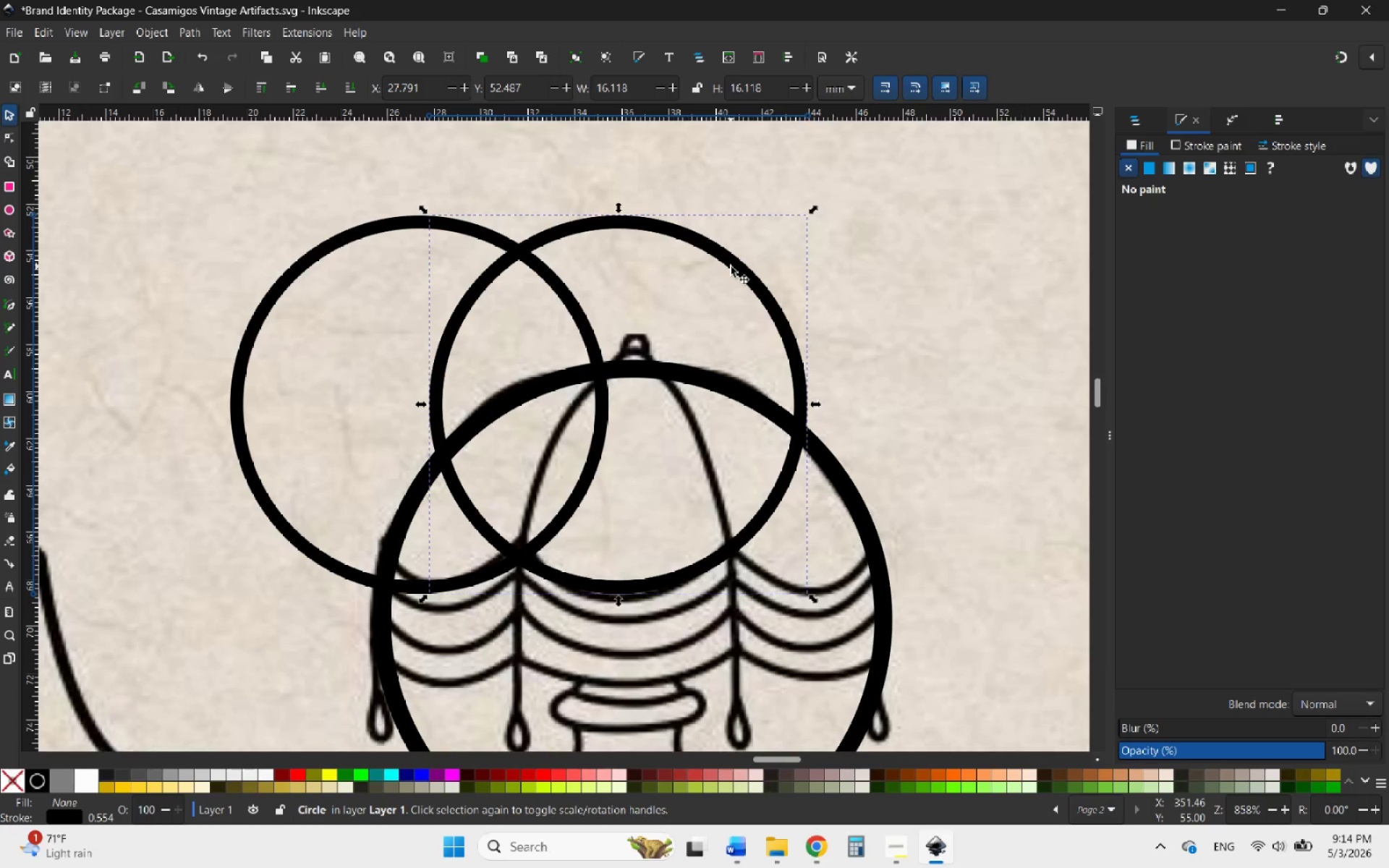 
left_click_drag(start_coordinate=[731, 265], to_coordinate=[953, 277])
 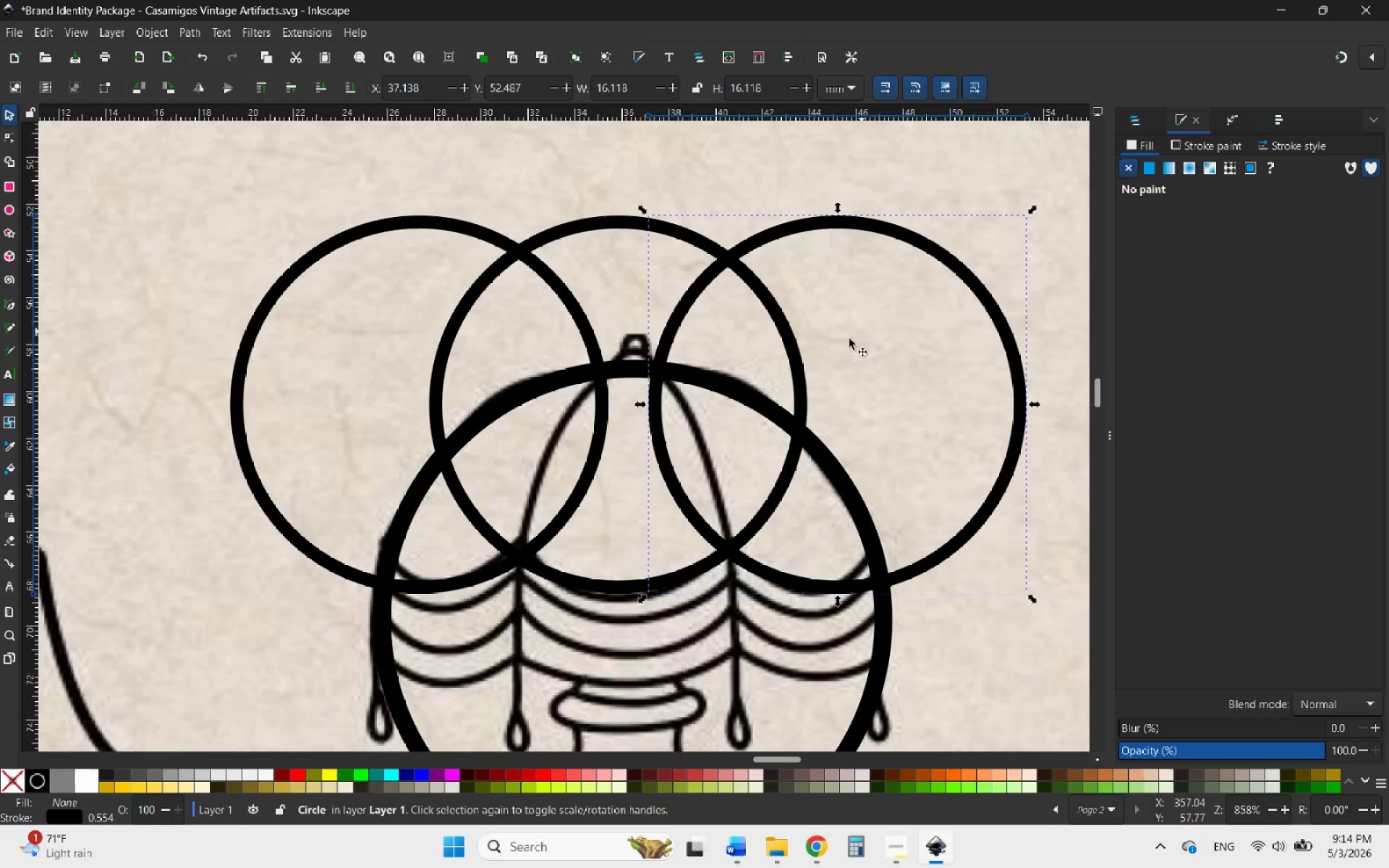 
hold_key(key=ControlLeft, duration=6.94)
 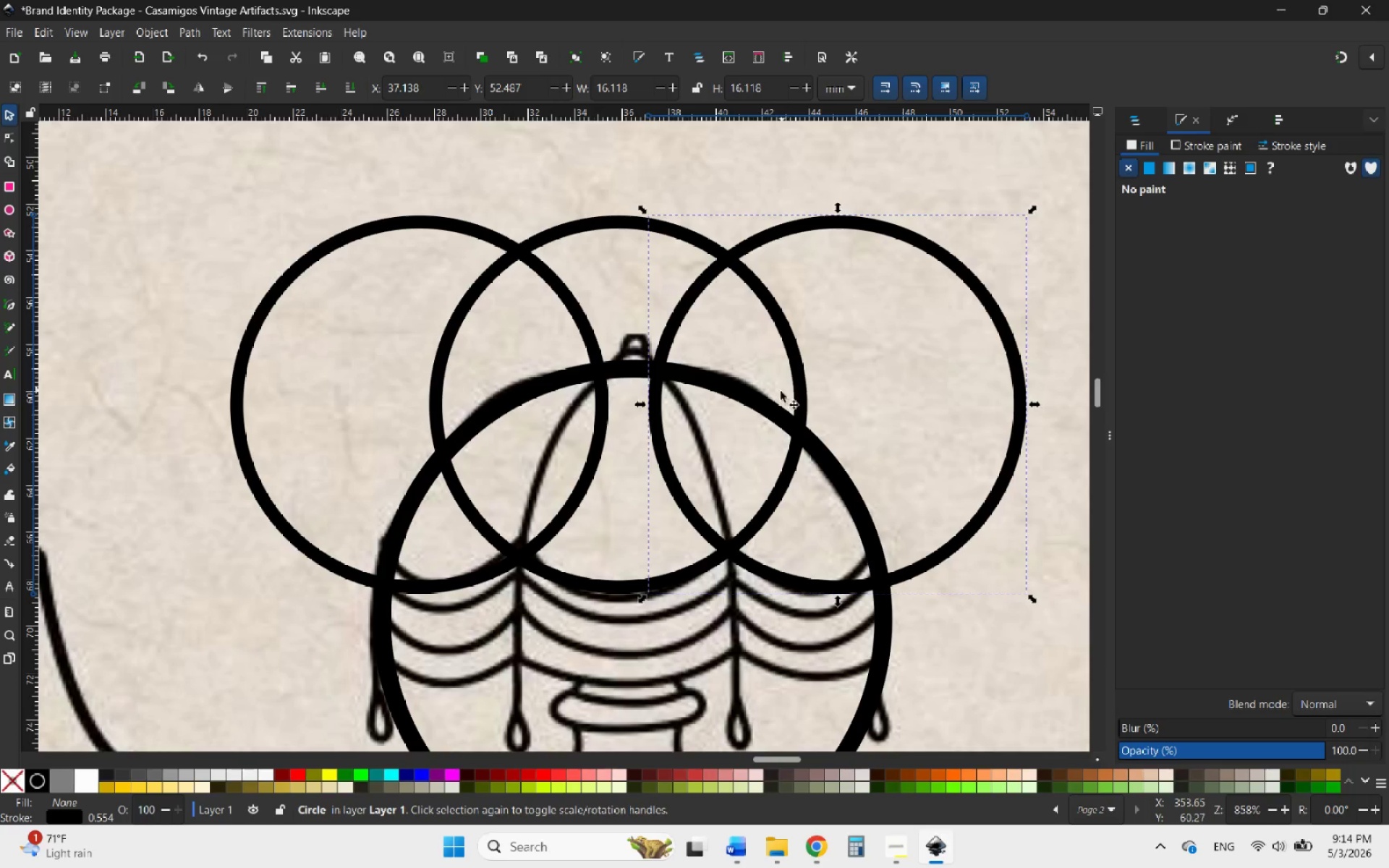 
scroll: coordinate [773, 401], scroll_direction: down, amount: 2.0
 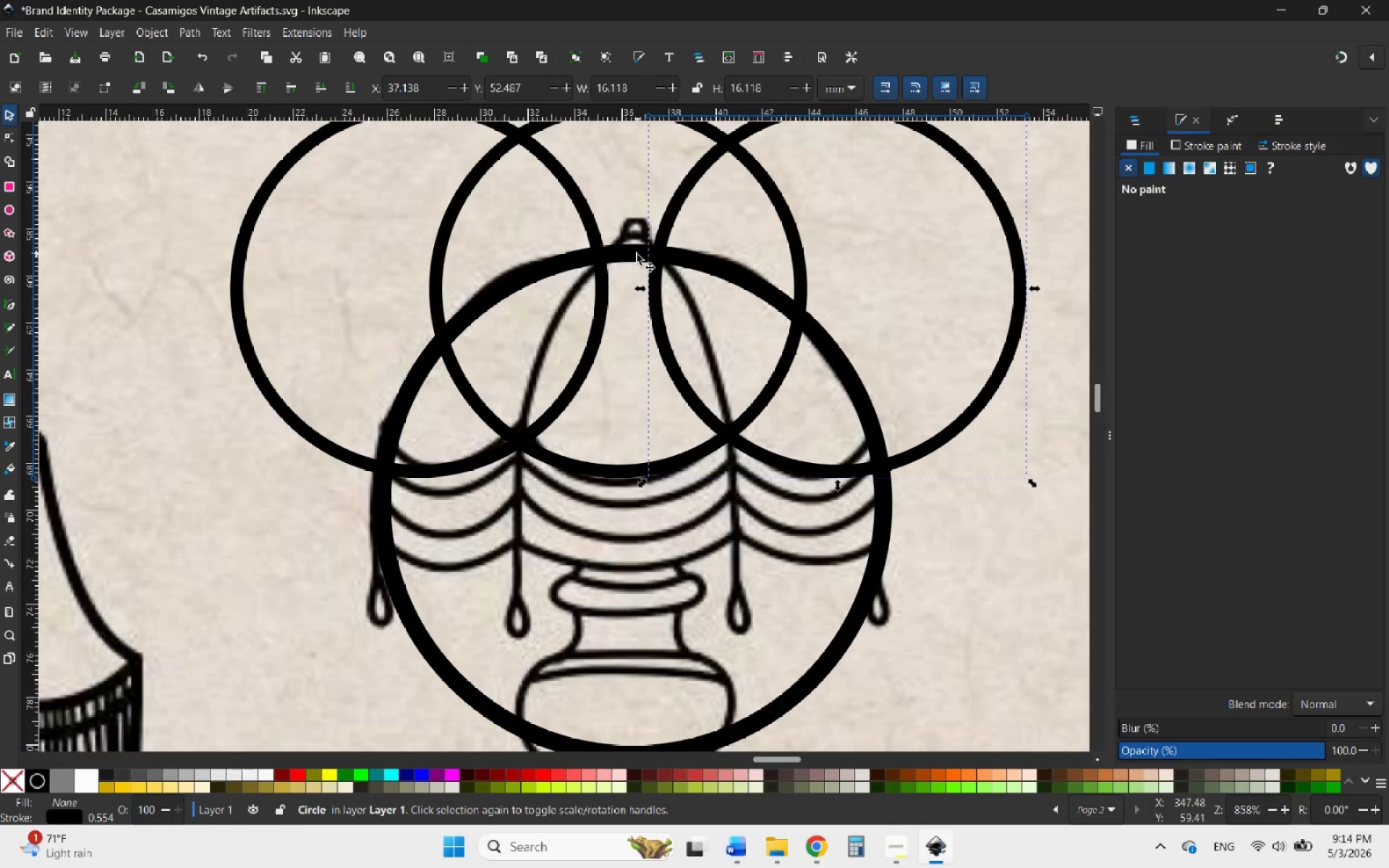 
hold_key(key=ShiftLeft, duration=2.7)
left_click([584, 213])
 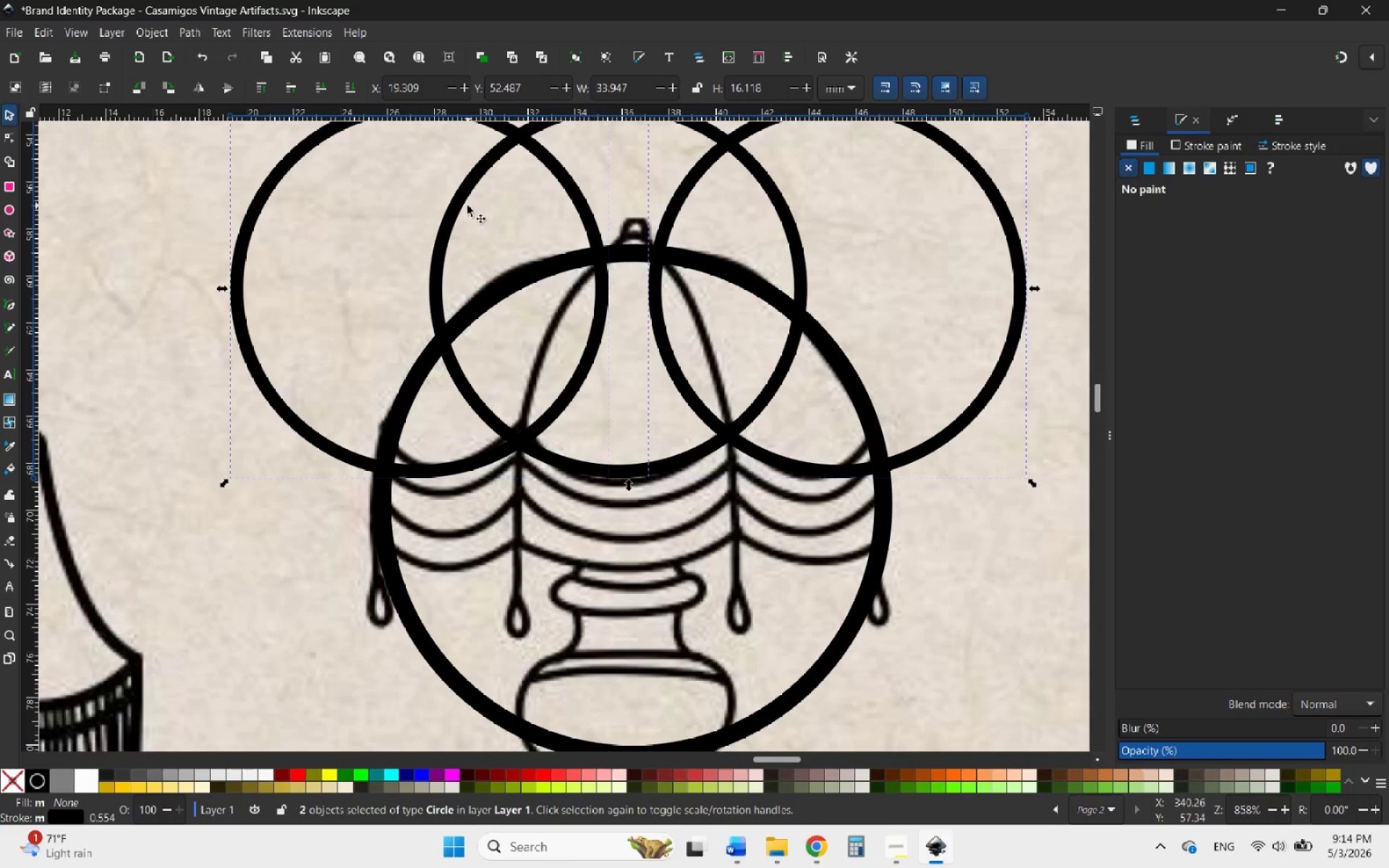 
left_click([453, 208])
 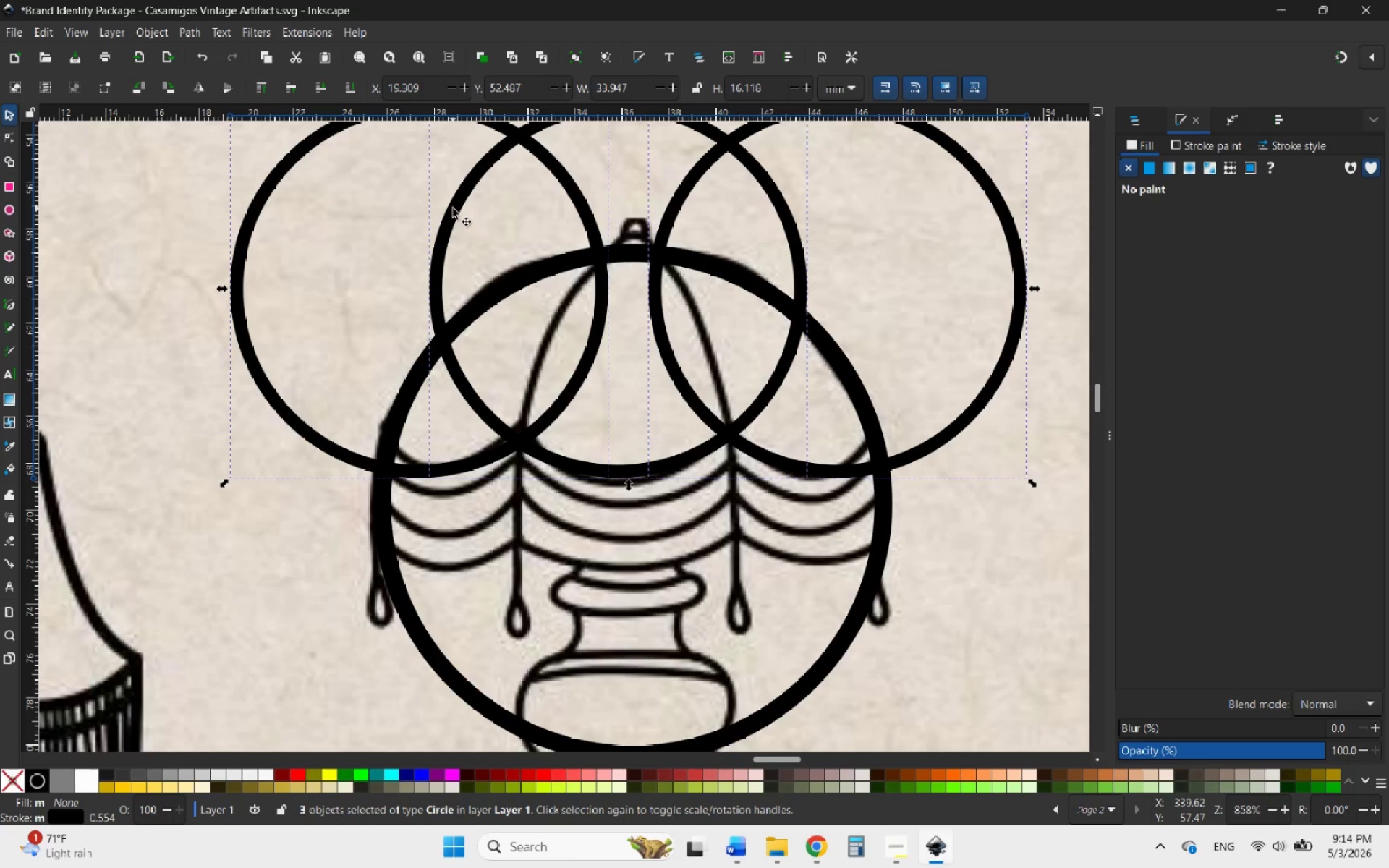 
right_click([453, 208])
 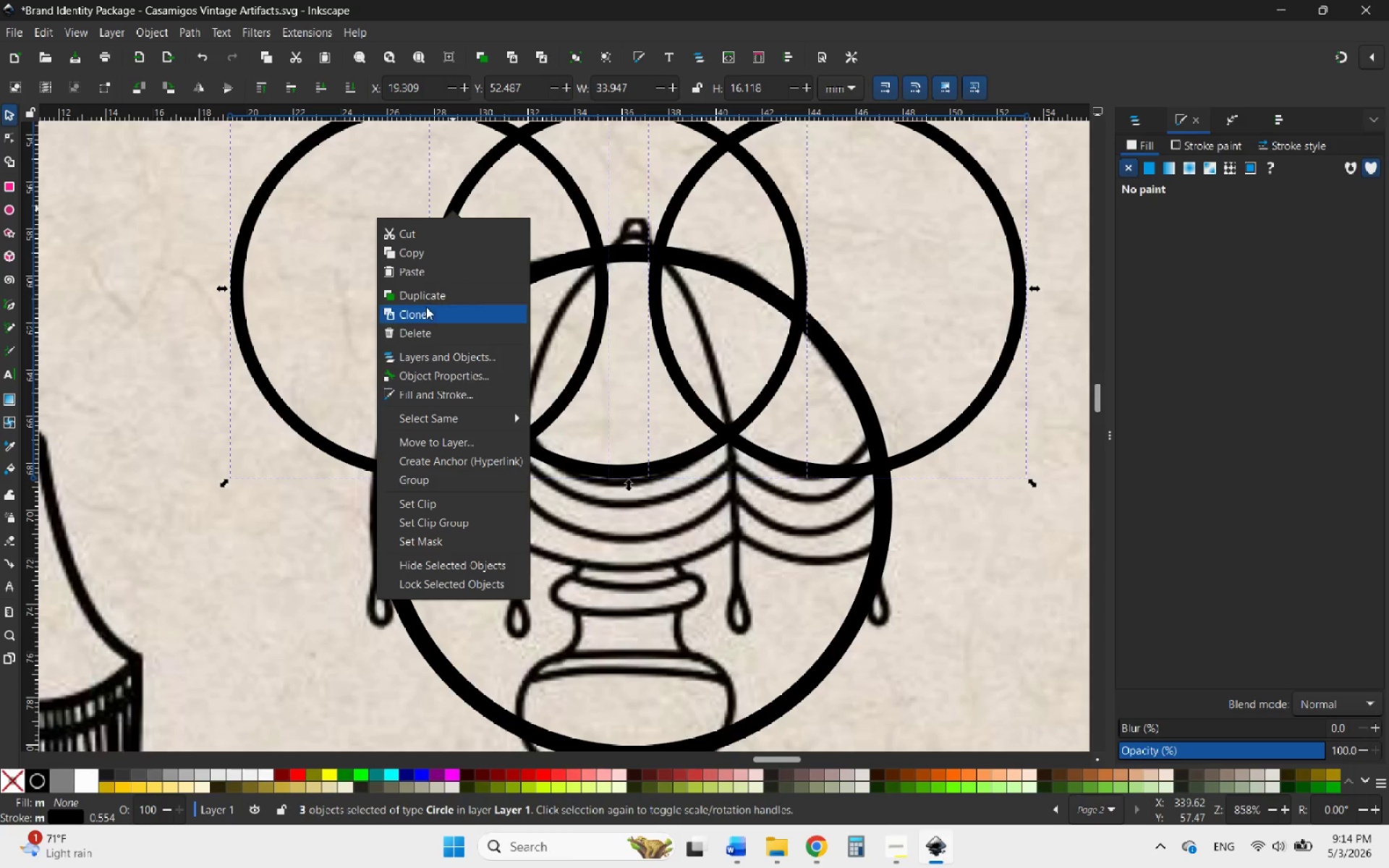 
left_click([439, 298])
 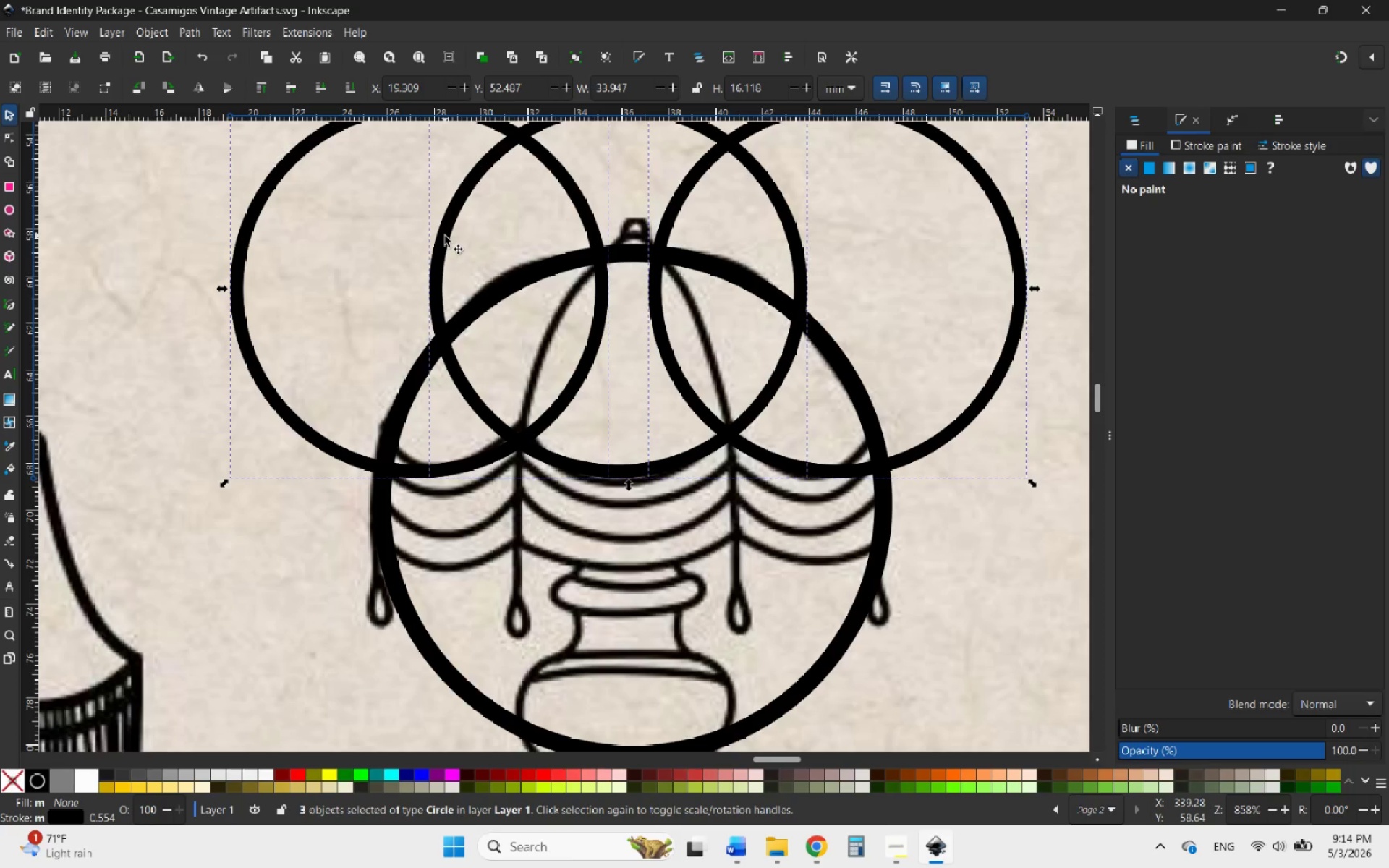 
left_click_drag(start_coordinate=[445, 236], to_coordinate=[489, 292])
 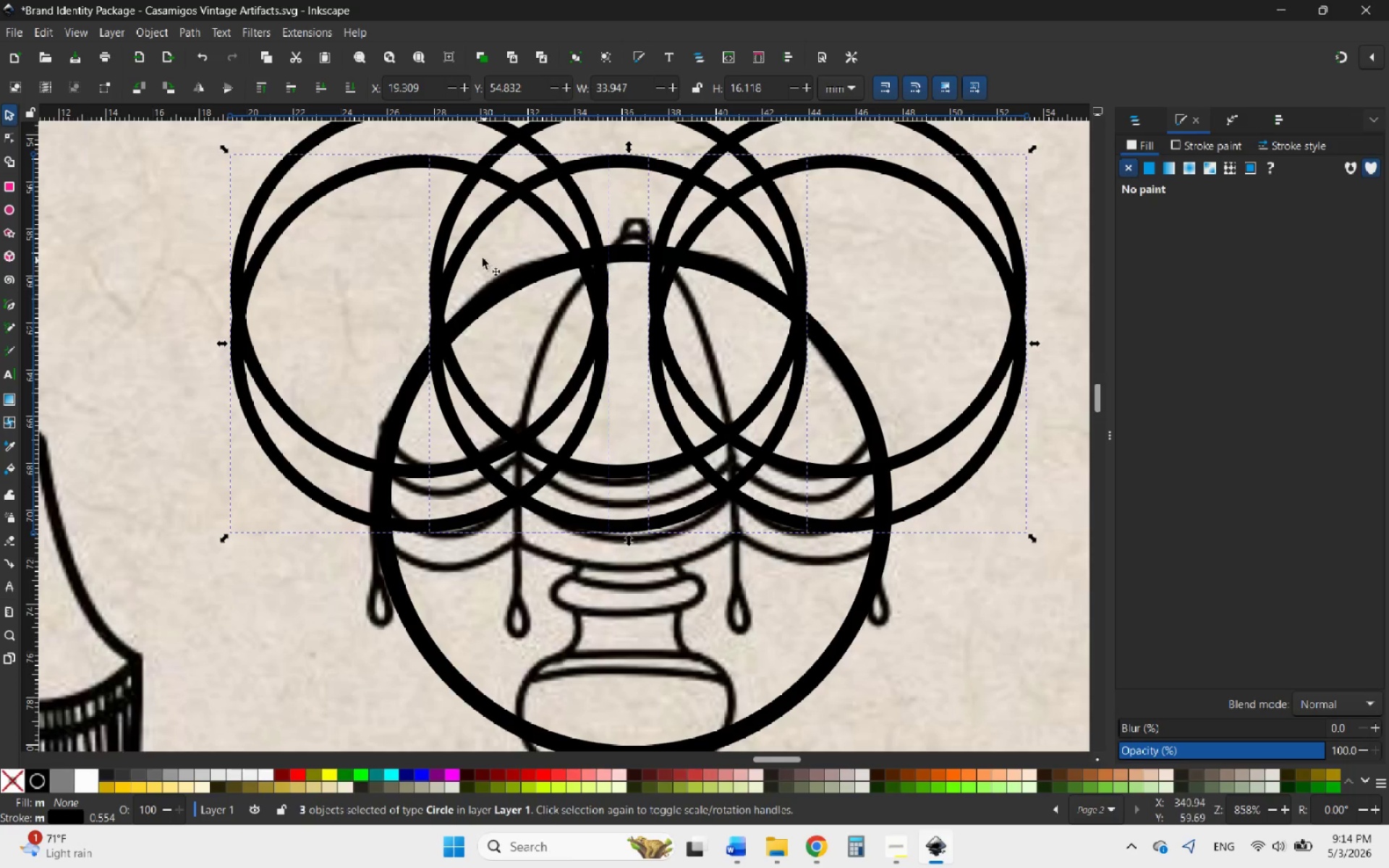 
hold_key(key=ControlLeft, duration=5.17)
 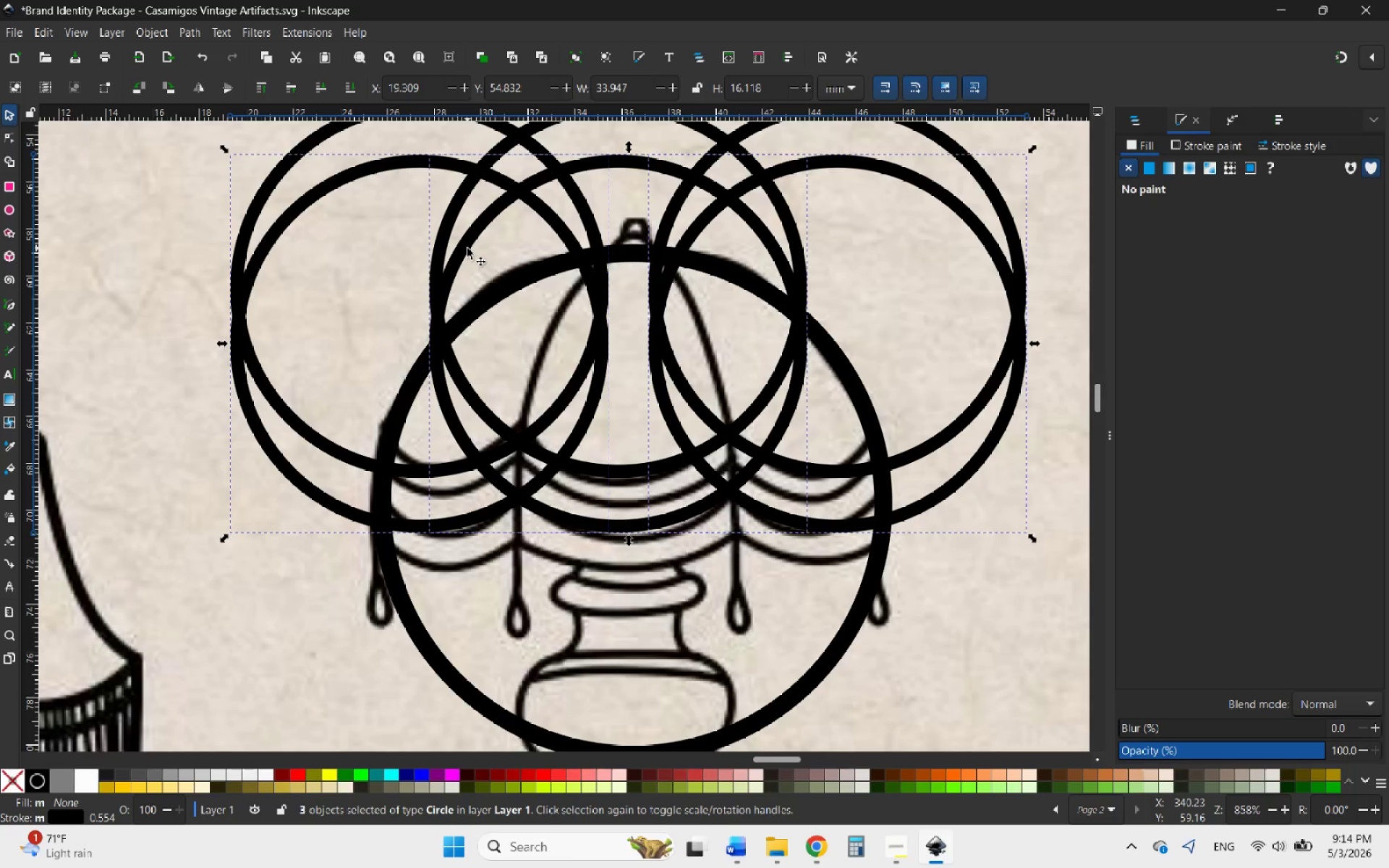 
right_click([467, 248])
 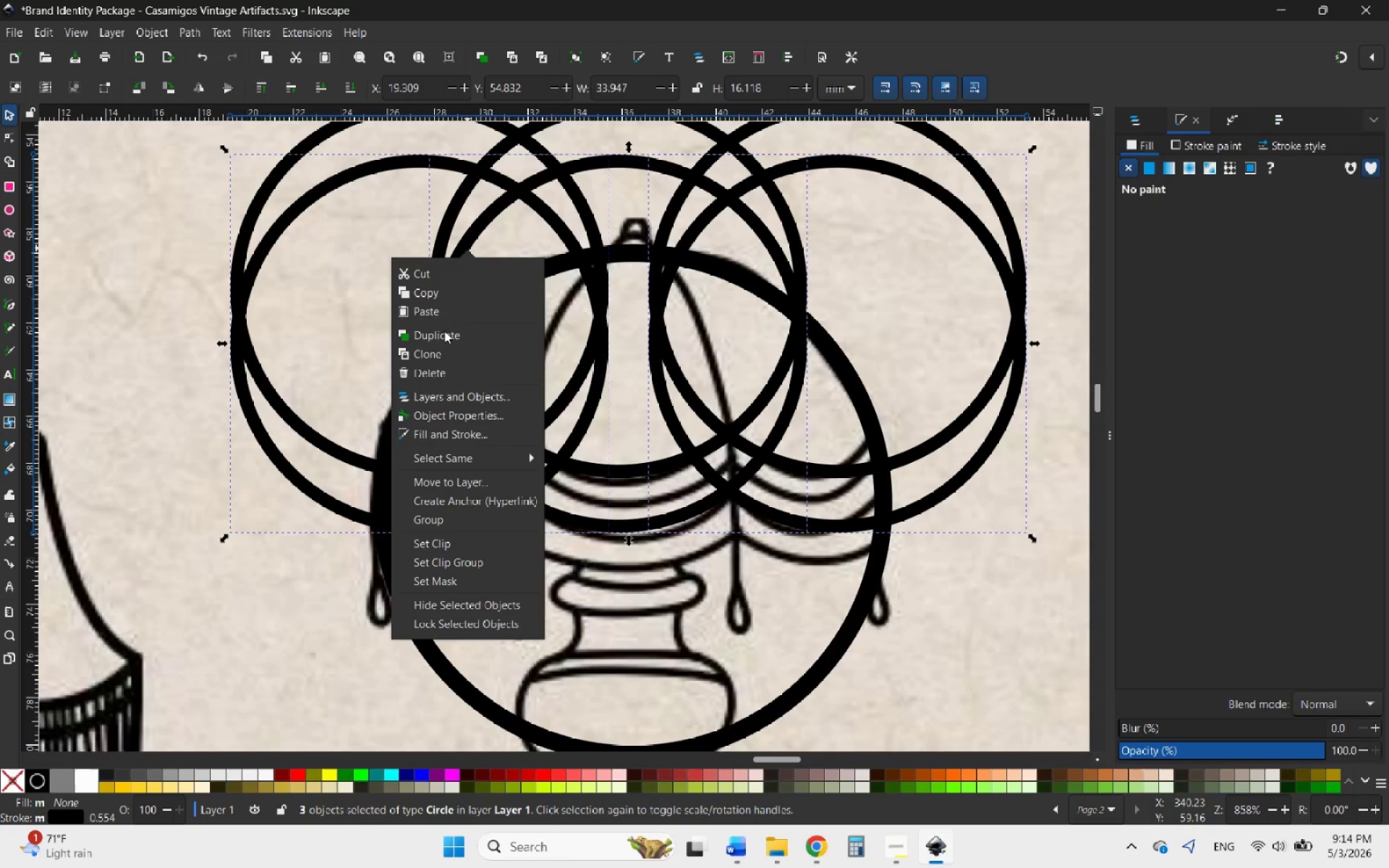 
left_click([441, 333])
 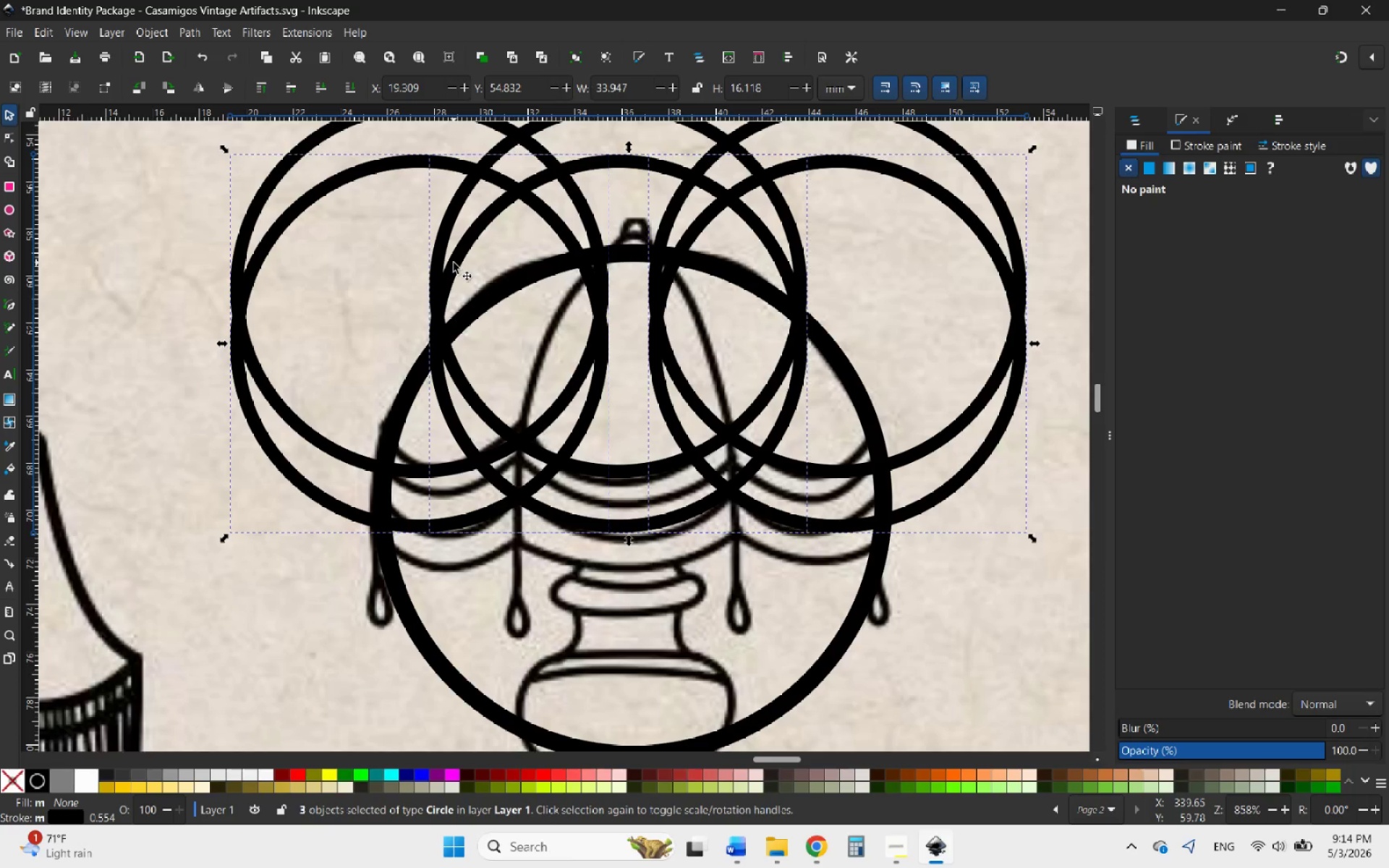 
left_click_drag(start_coordinate=[454, 263], to_coordinate=[463, 318])
 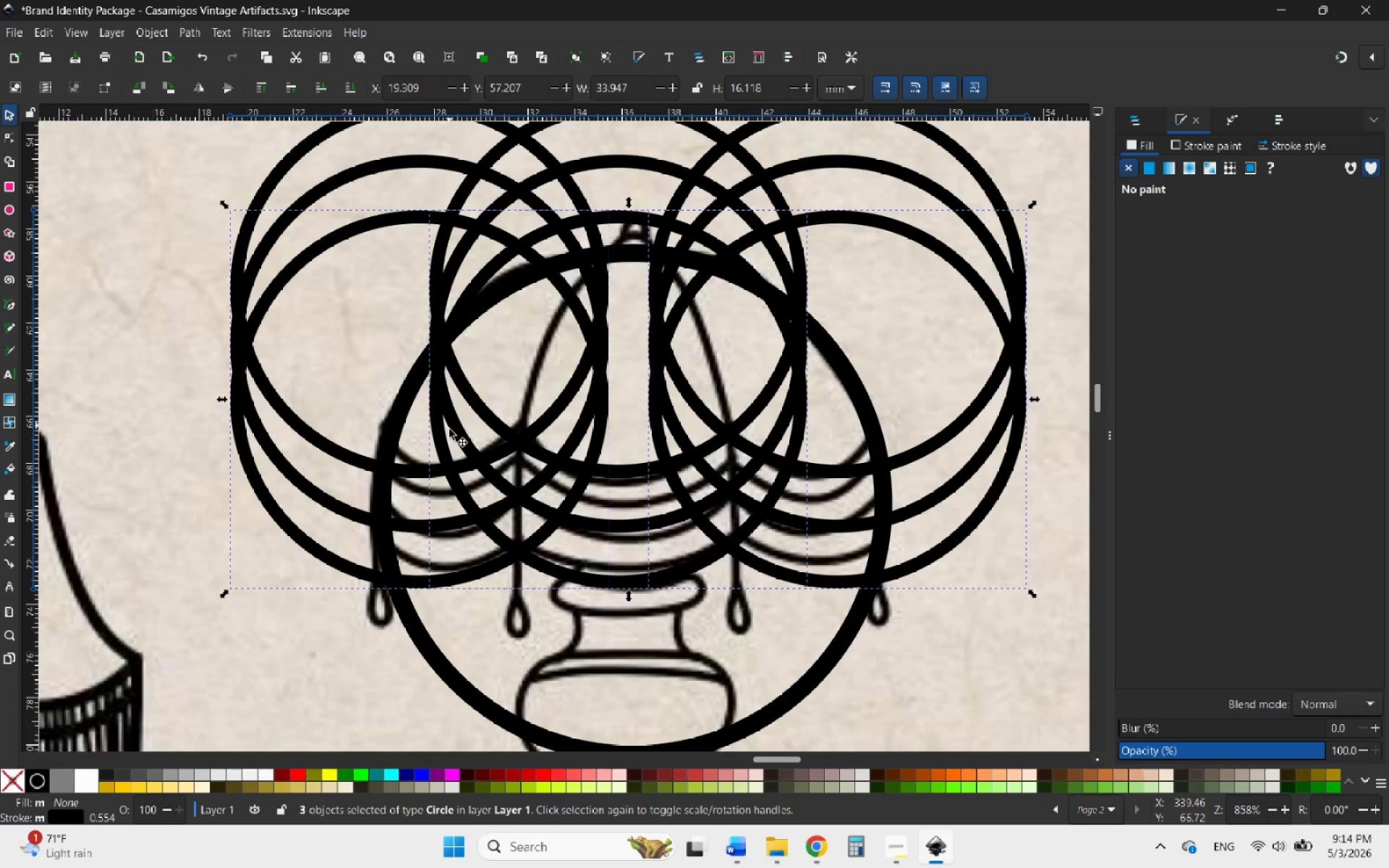 
hold_key(key=ControlLeft, duration=3.03)
 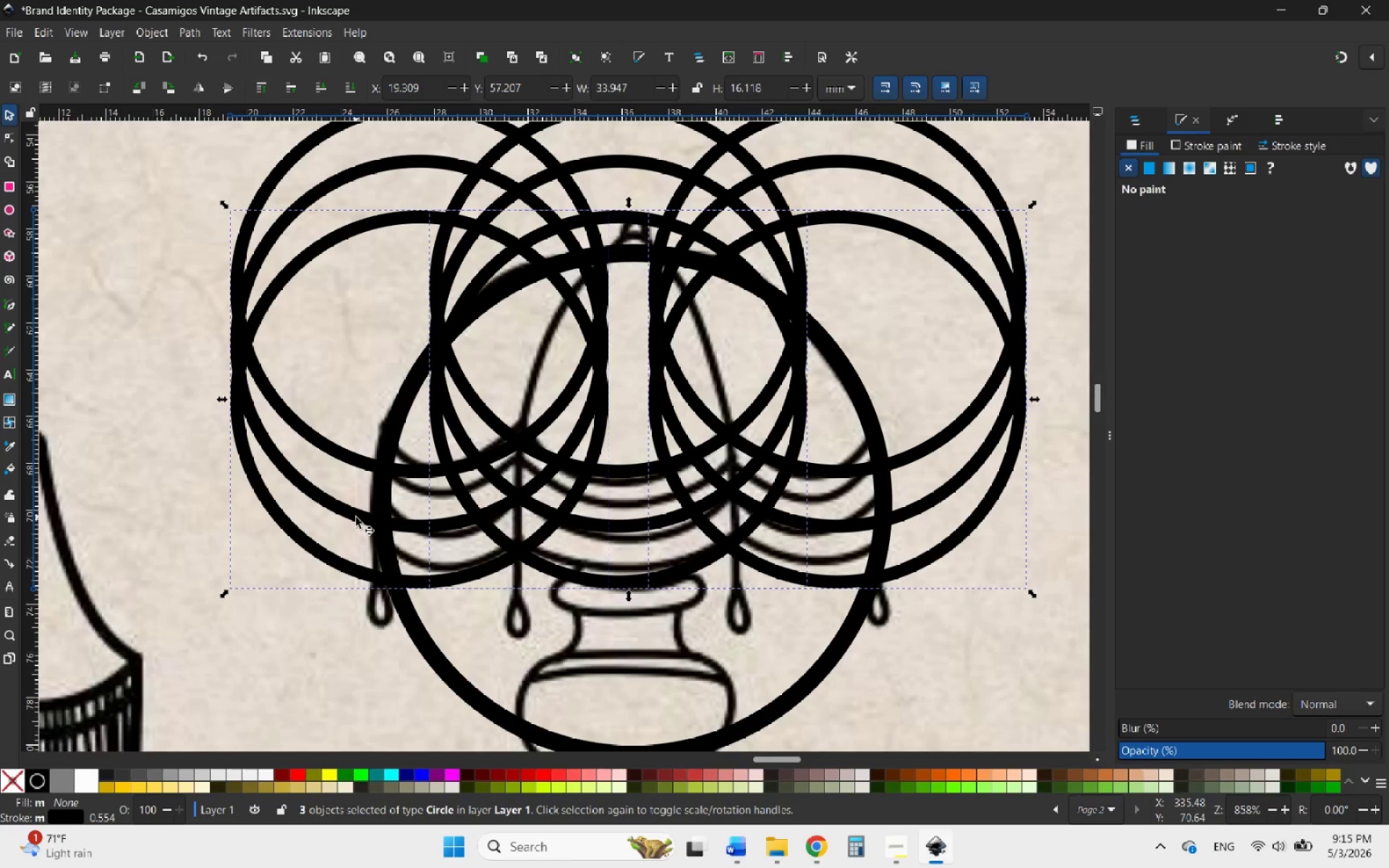 
scroll: coordinate [526, 500], scroll_direction: down, amount: 7.0
 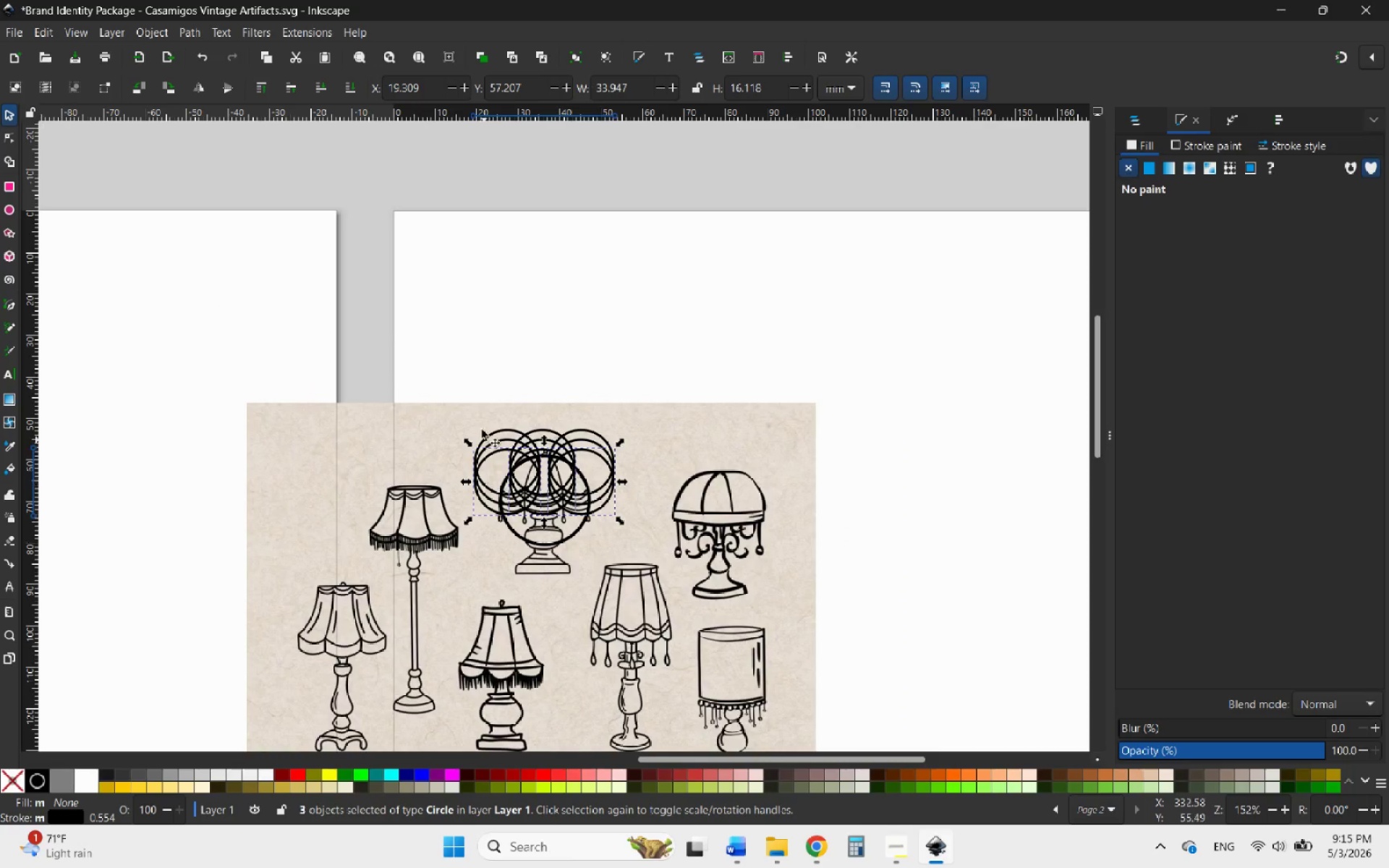 
hold_key(key=ControlLeft, duration=0.95)
 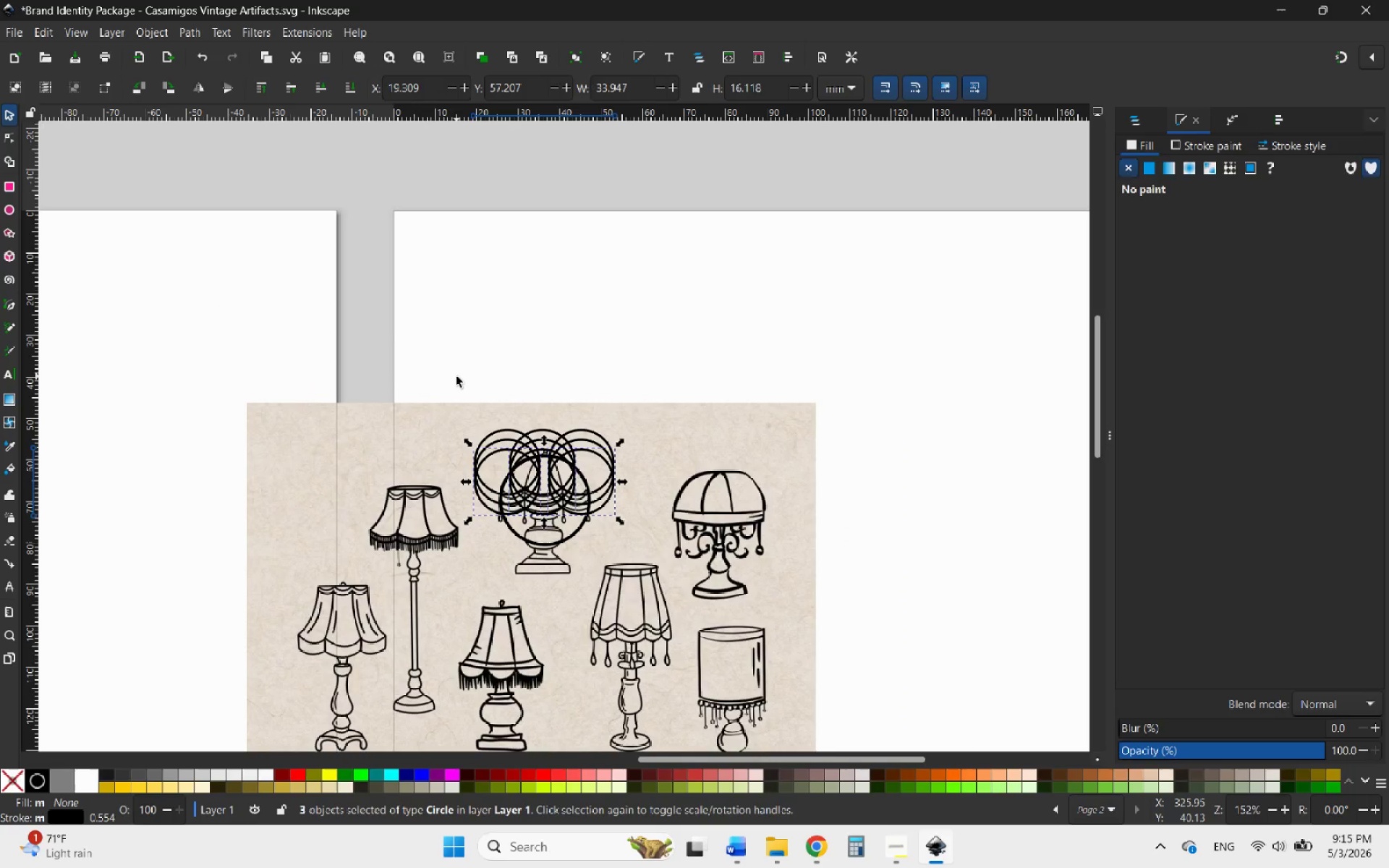 
left_click([456, 376])
 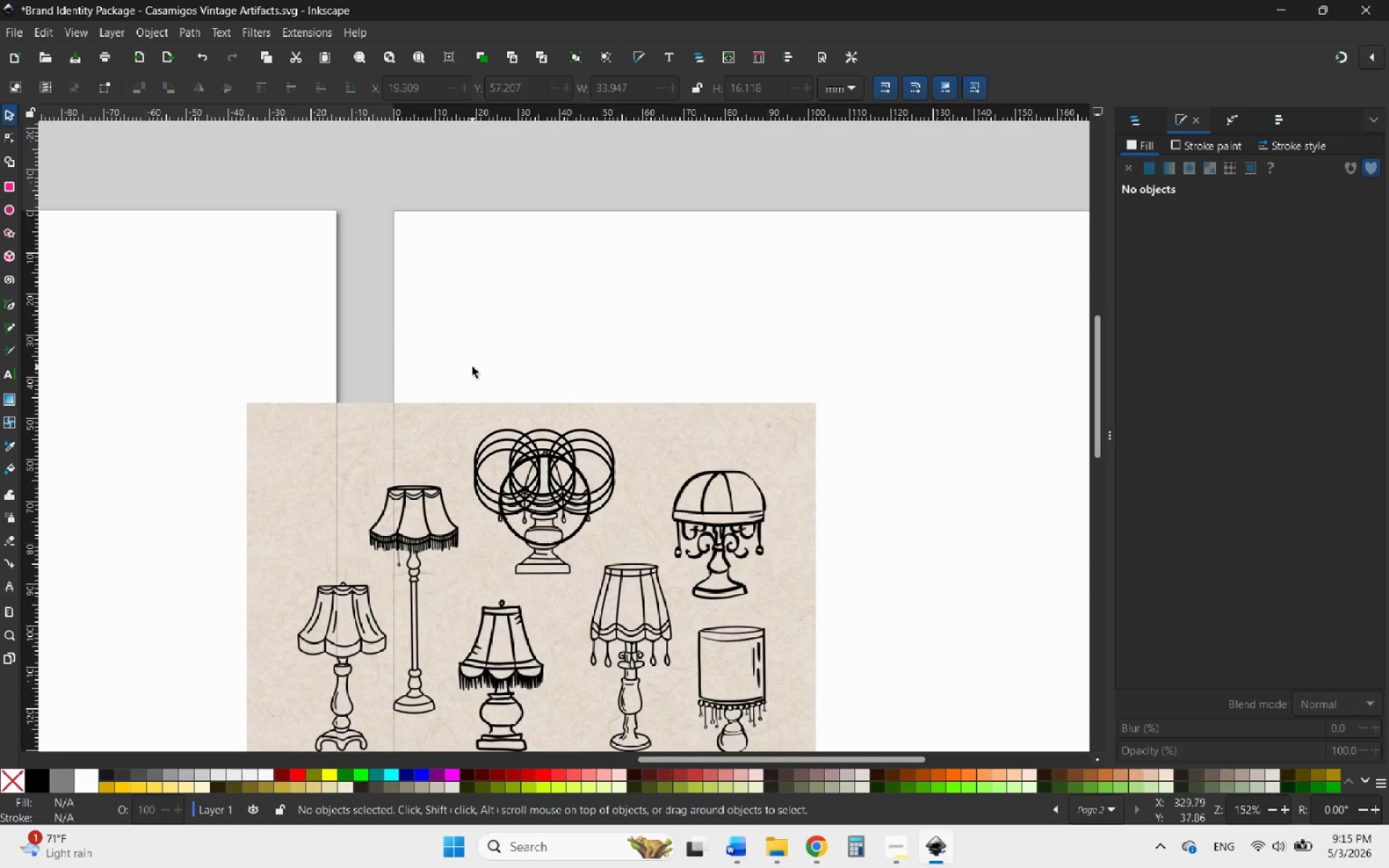 
left_click_drag(start_coordinate=[456, 362], to_coordinate=[683, 574])
 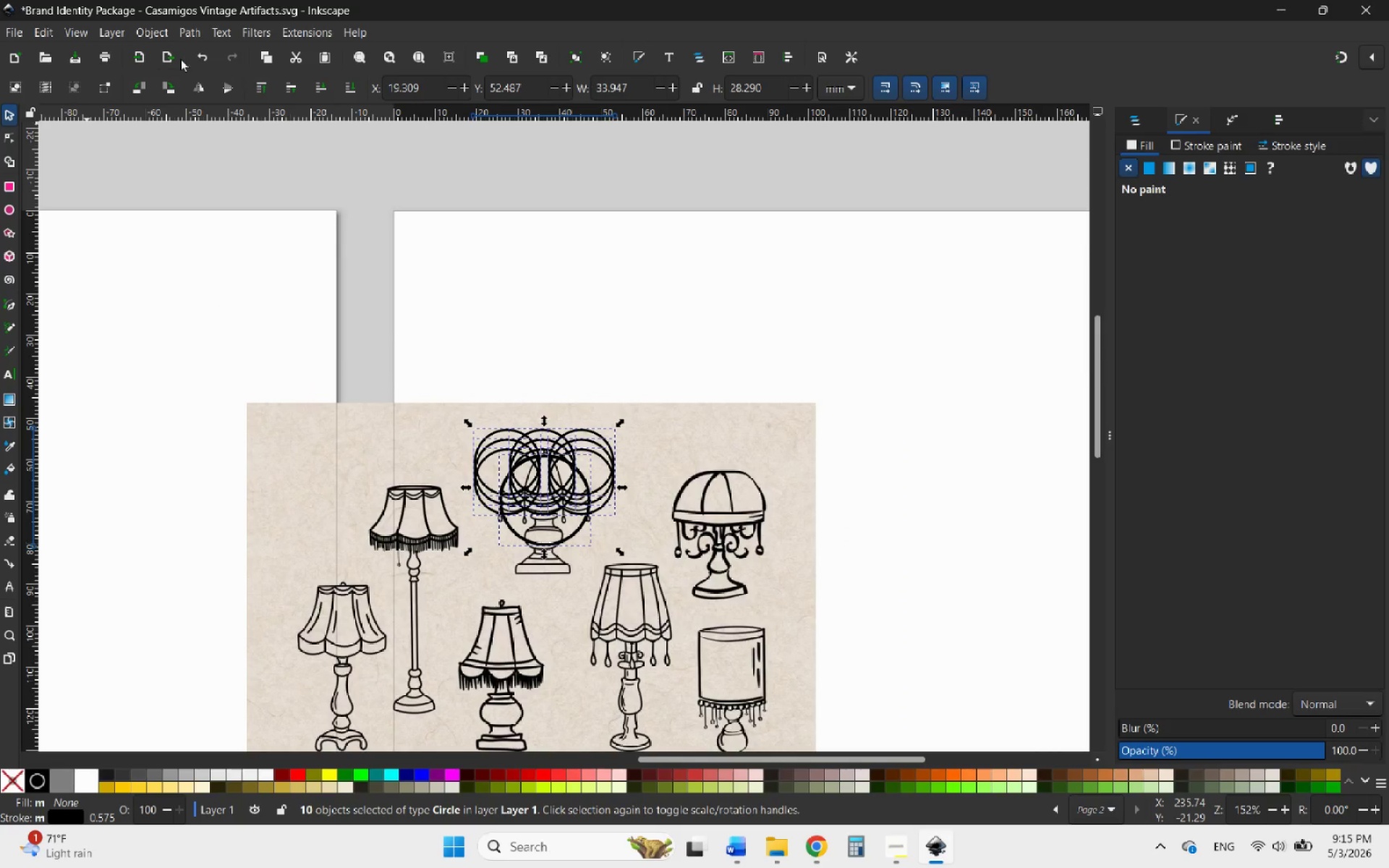 
left_click([191, 30])
 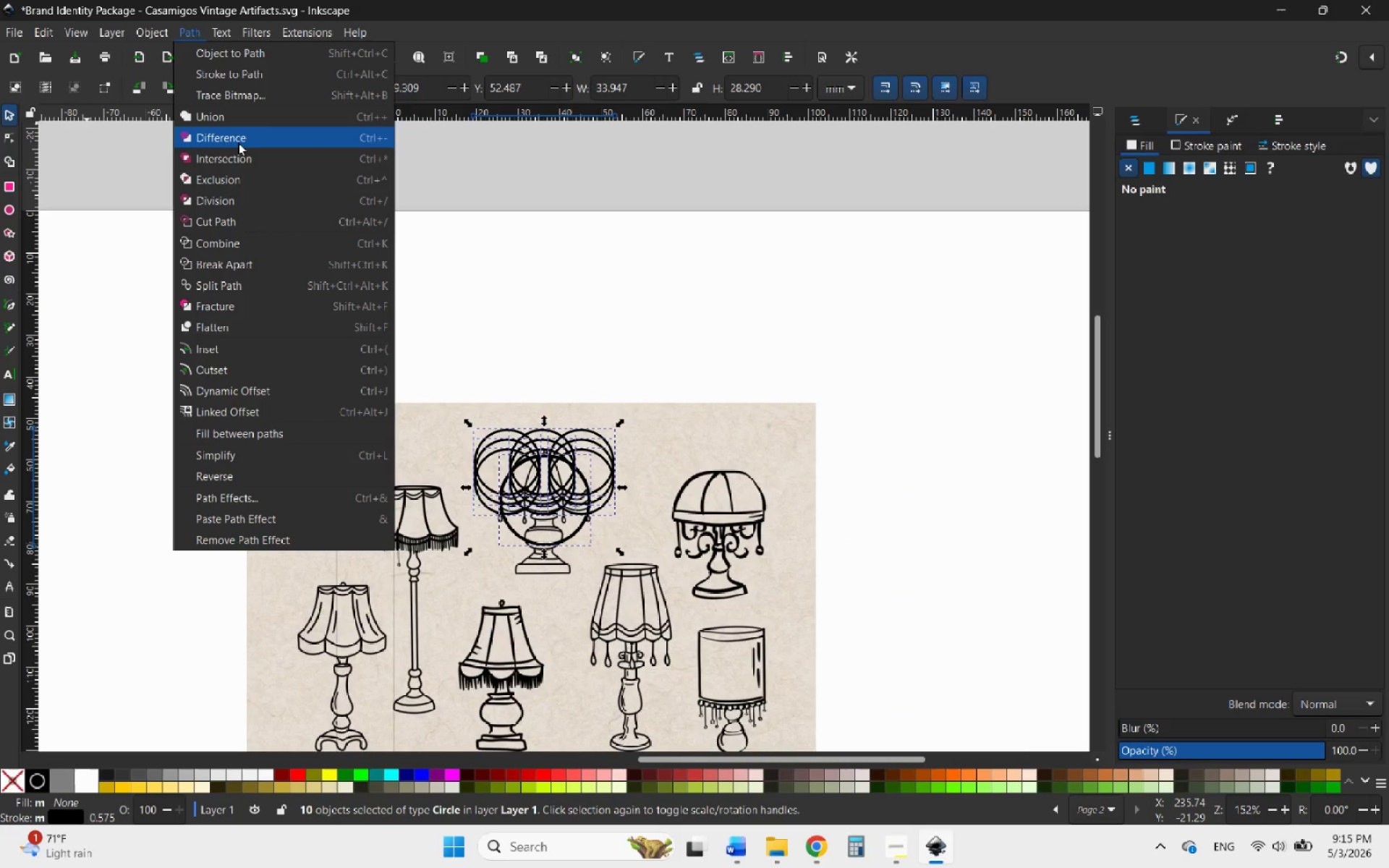 
mouse_move([245, 90])
 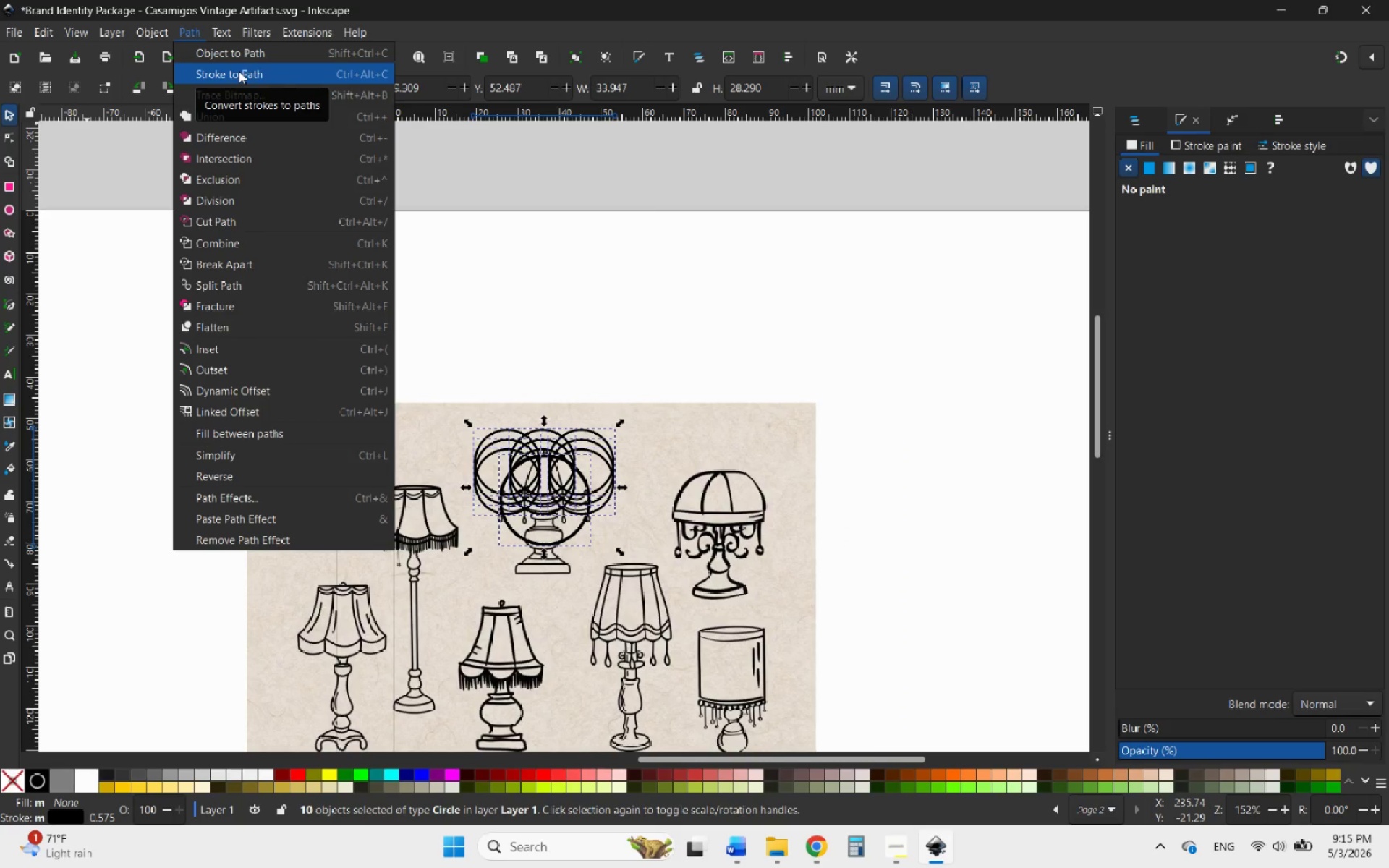 
left_click([239, 71])
 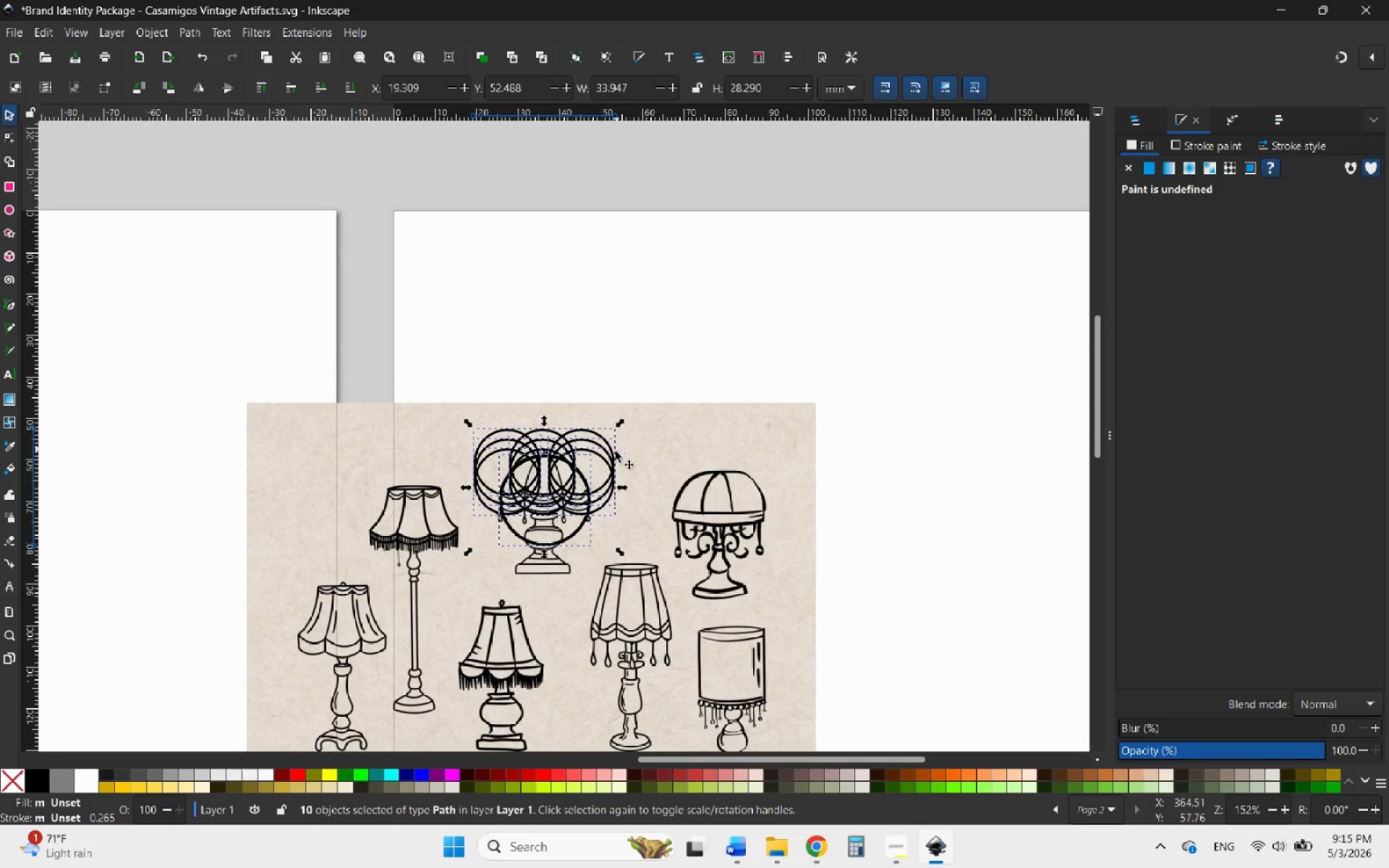 
hold_key(key=ControlLeft, duration=1.05)
scroll: coordinate [650, 493], scroll_direction: up, amount: 5.0
 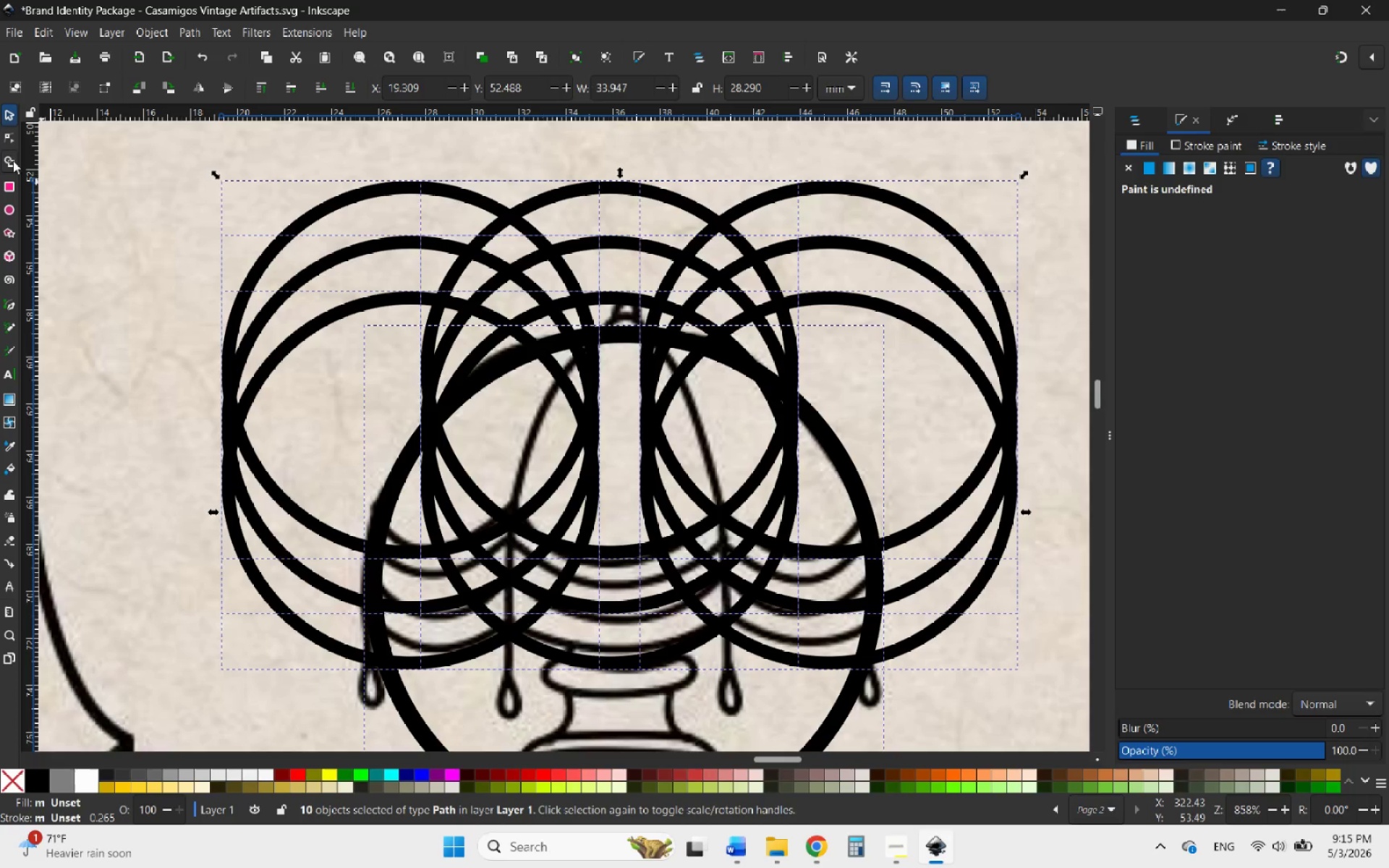 
left_click([9, 159])
 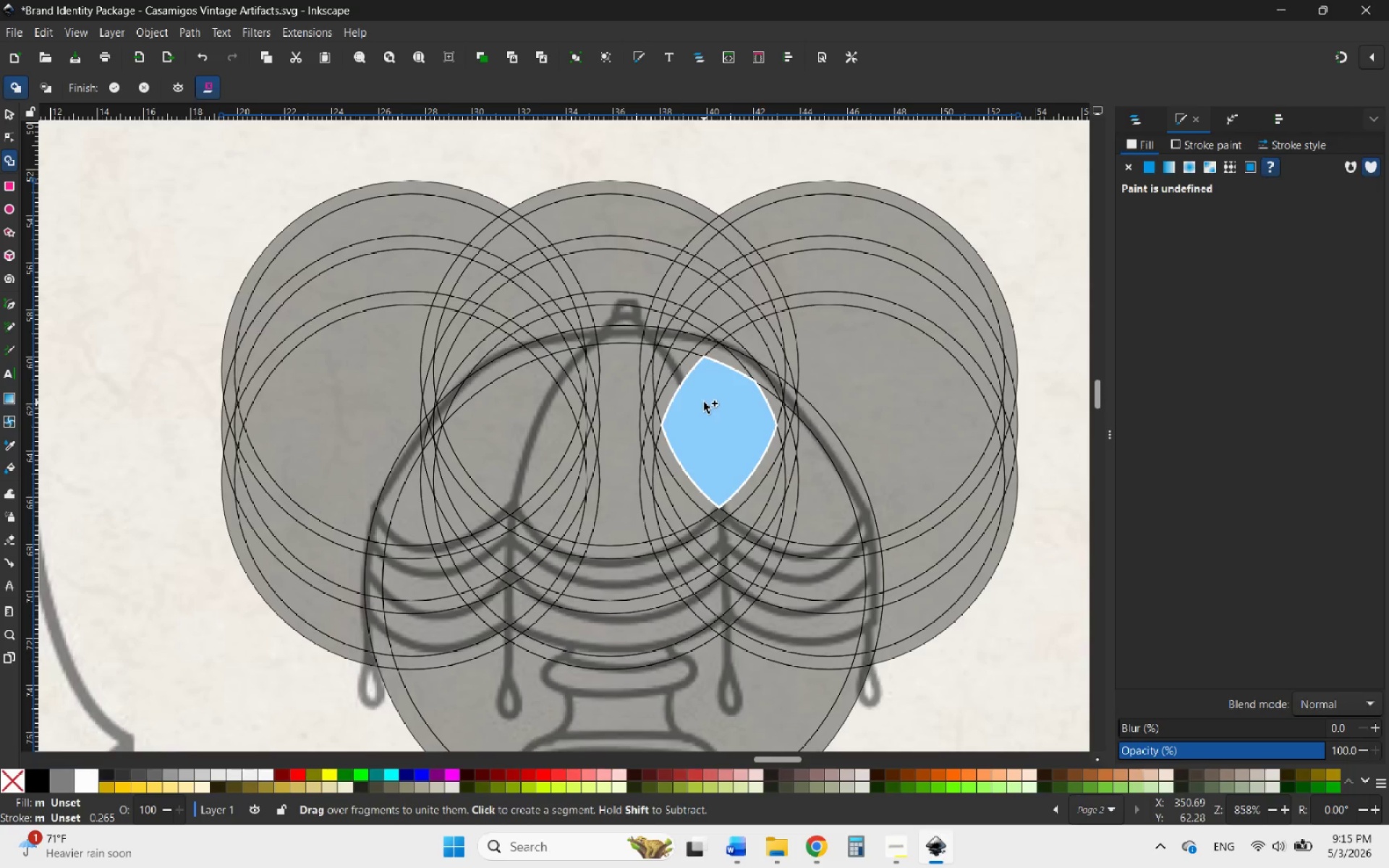 
scroll: coordinate [614, 349], scroll_direction: up, amount: 2.0
 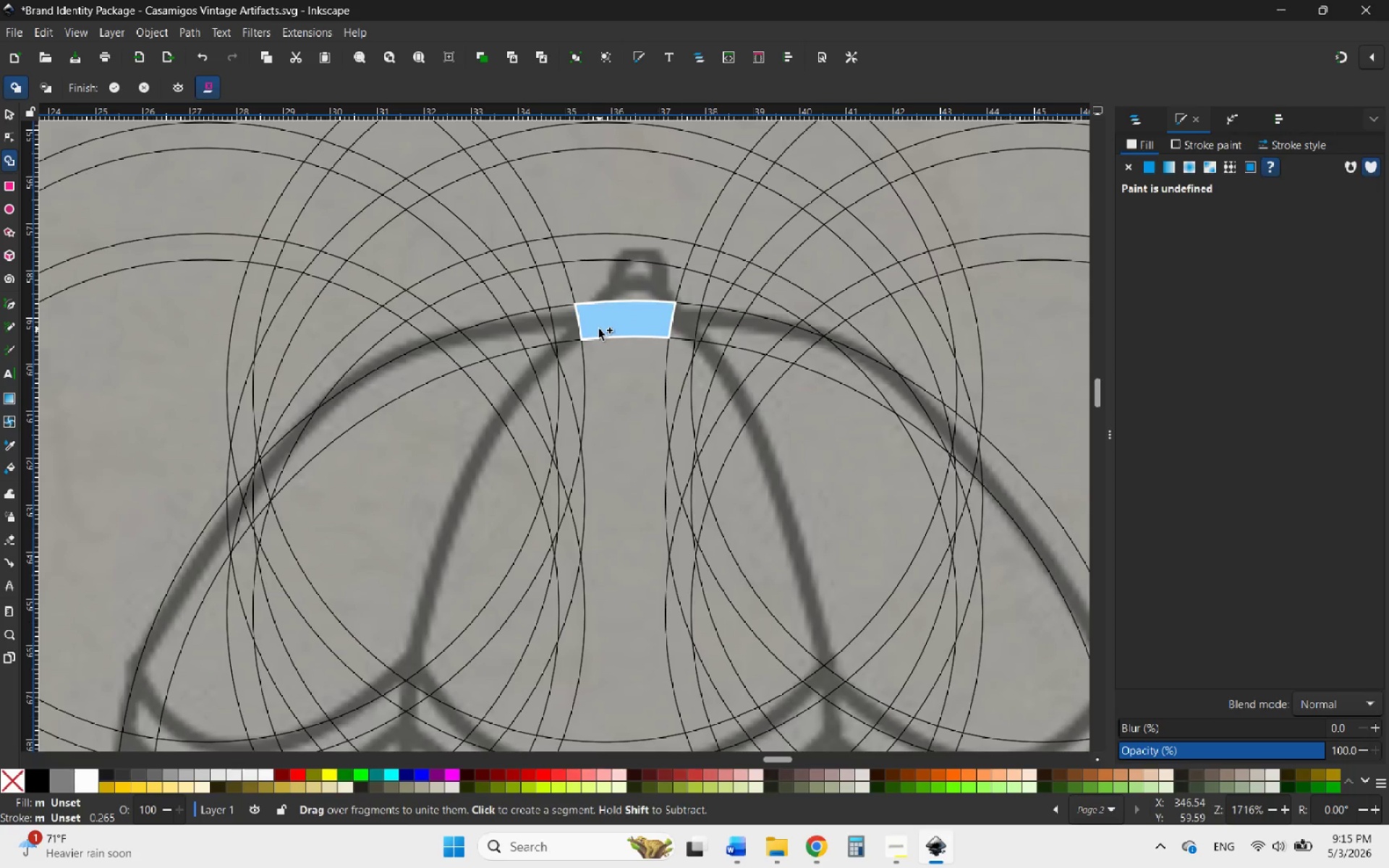 
hold_key(key=ControlLeft, duration=0.5)
 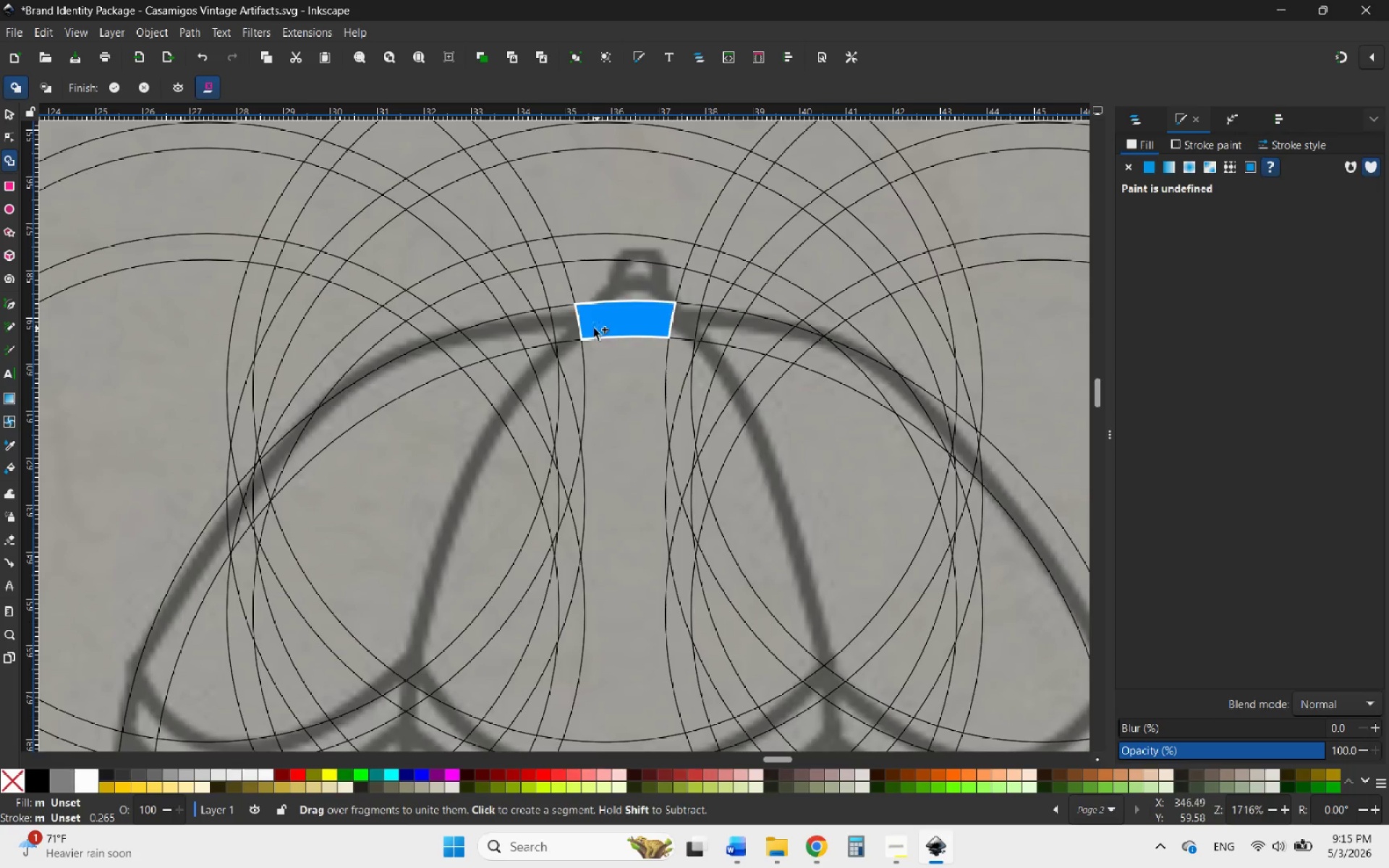 
left_click_drag(start_coordinate=[599, 328], to_coordinate=[416, 378])
 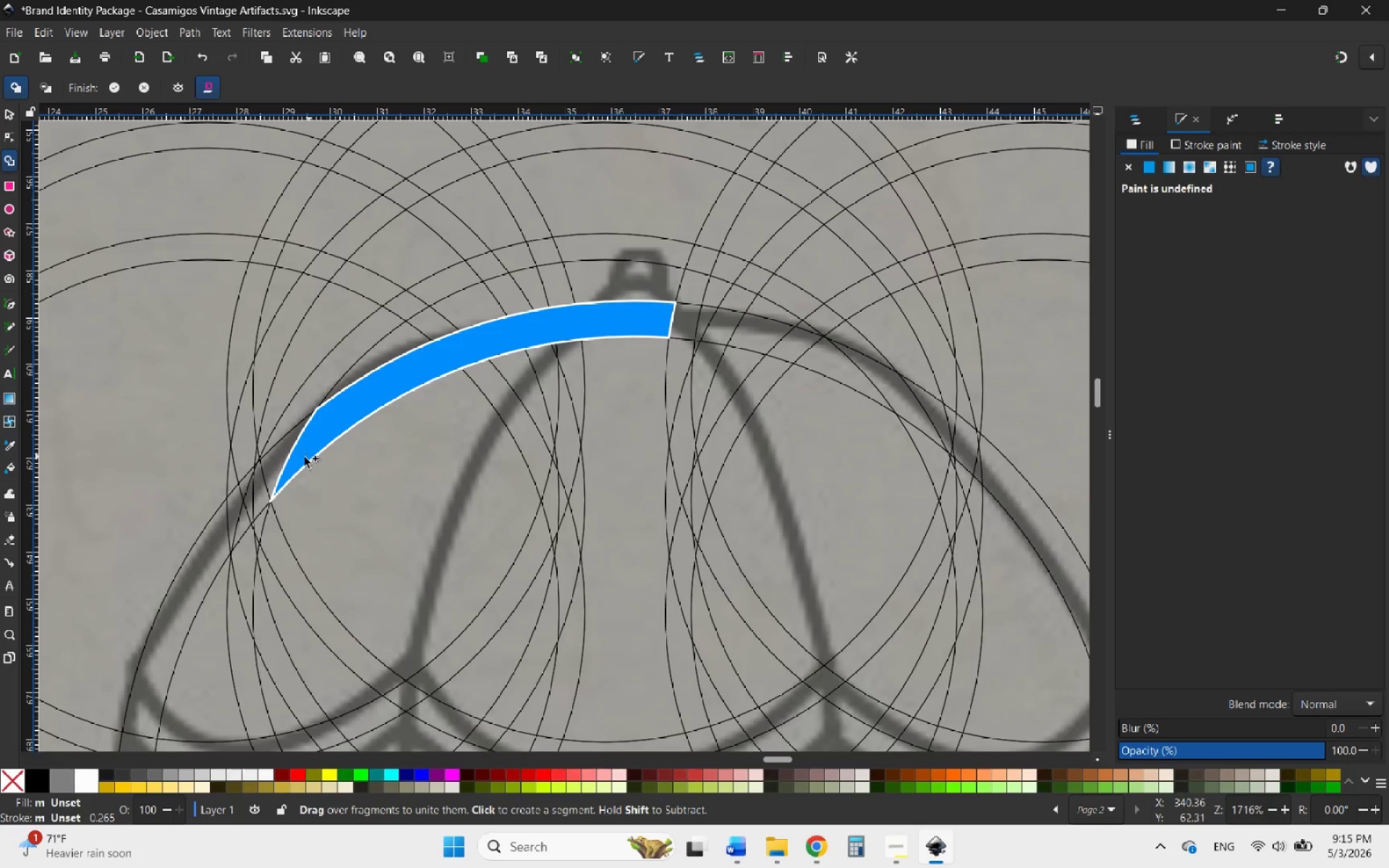 
left_click_drag(start_coordinate=[294, 458], to_coordinate=[255, 467])
 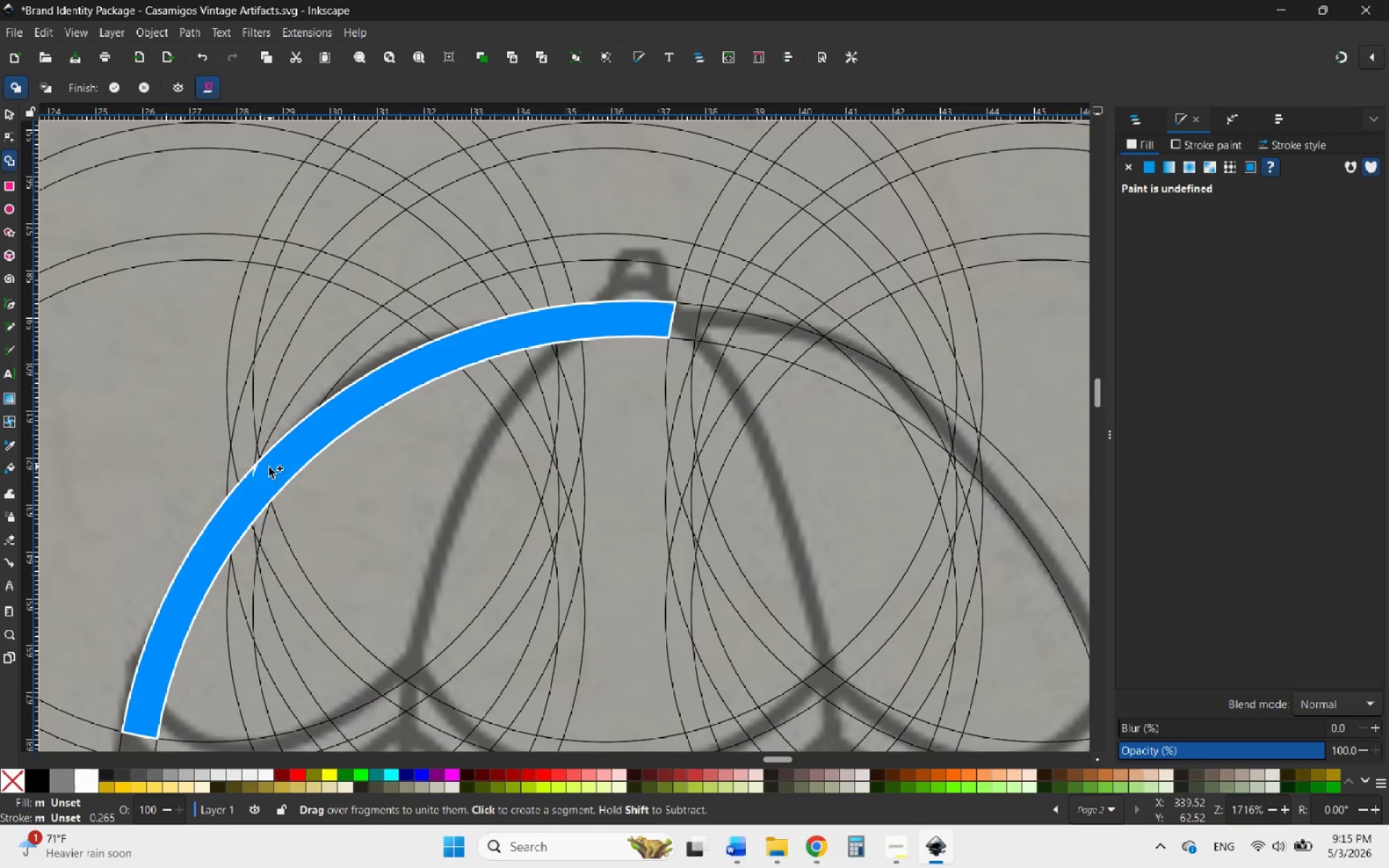 
hold_key(key=ControlLeft, duration=1.22)
scroll: coordinate [268, 462], scroll_direction: up, amount: 5.0
 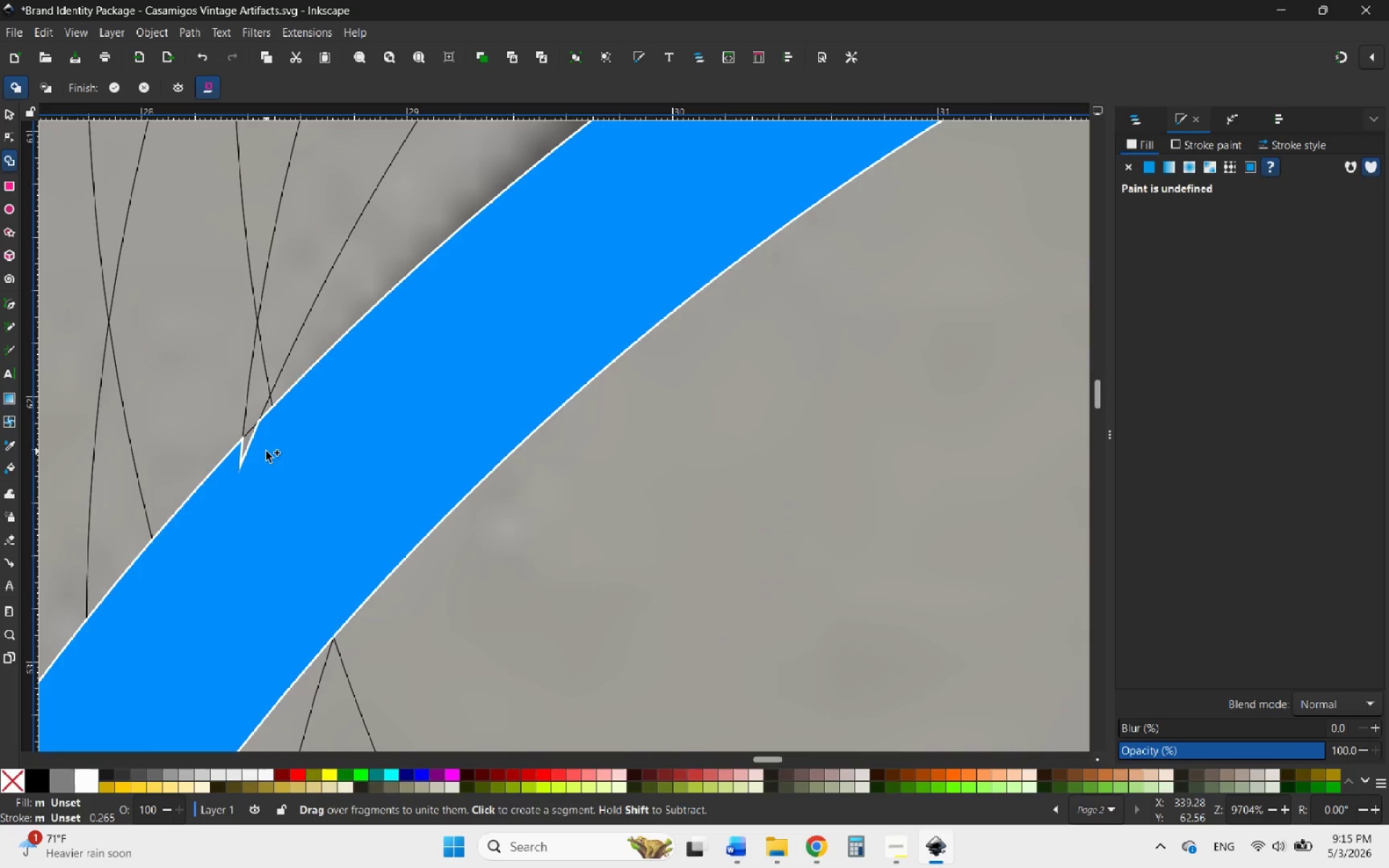 
left_click_drag(start_coordinate=[260, 450], to_coordinate=[242, 447])
 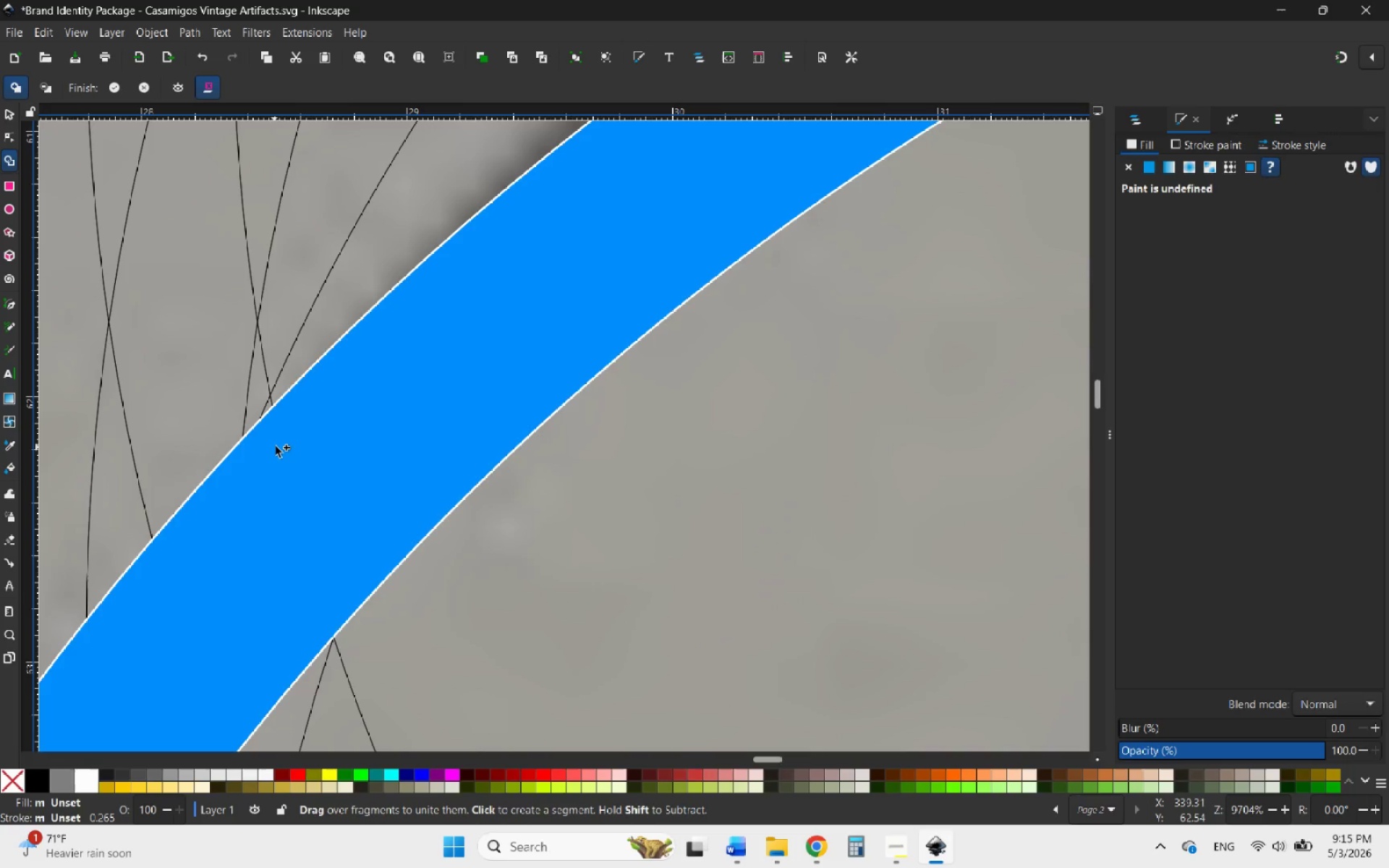 
hold_key(key=ControlLeft, duration=2.09)
scroll: coordinate [317, 363], scroll_direction: down, amount: 6.0
 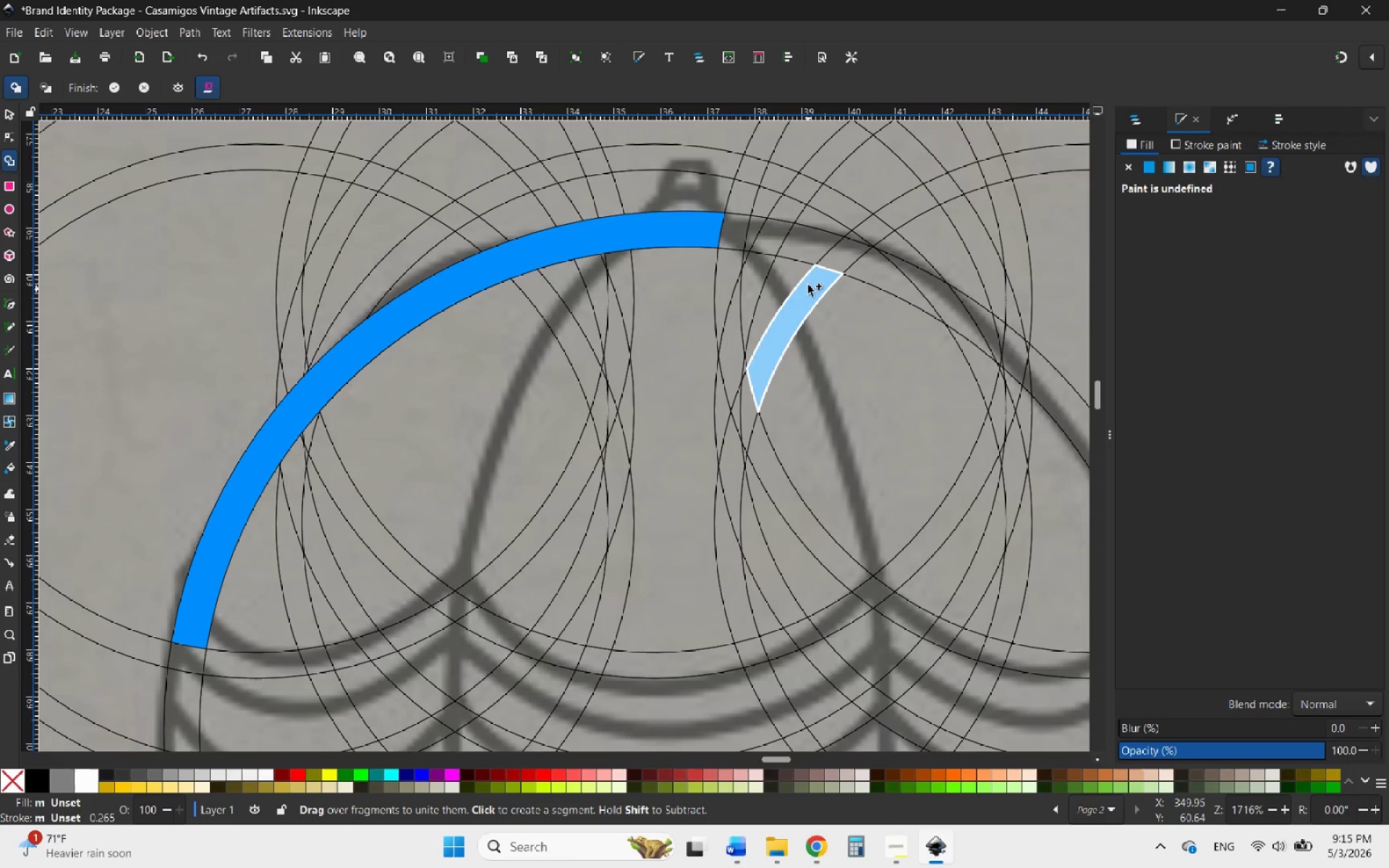 
scroll: coordinate [799, 245], scroll_direction: up, amount: 2.0
 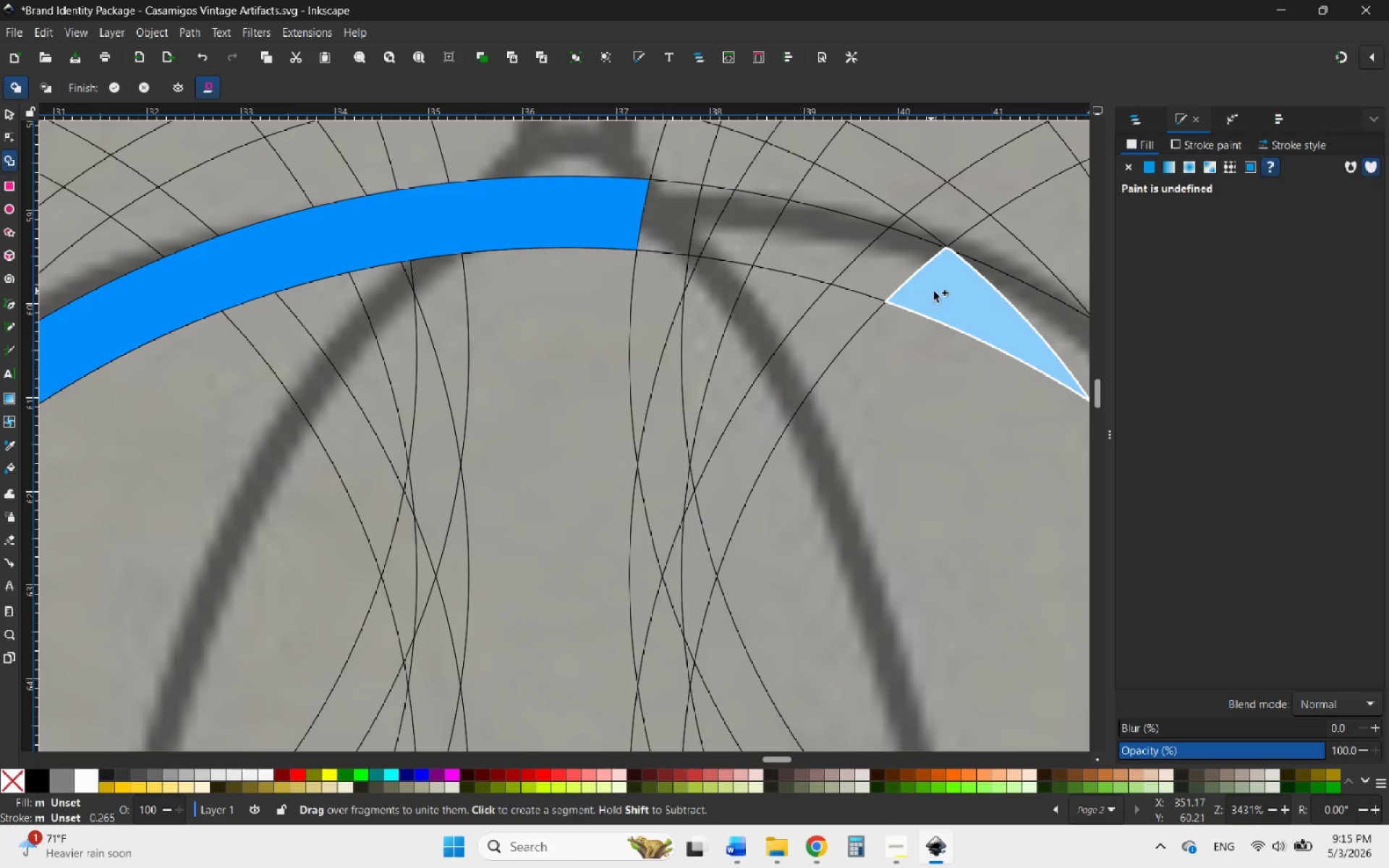 
left_click_drag(start_coordinate=[946, 293], to_coordinate=[629, 215])
 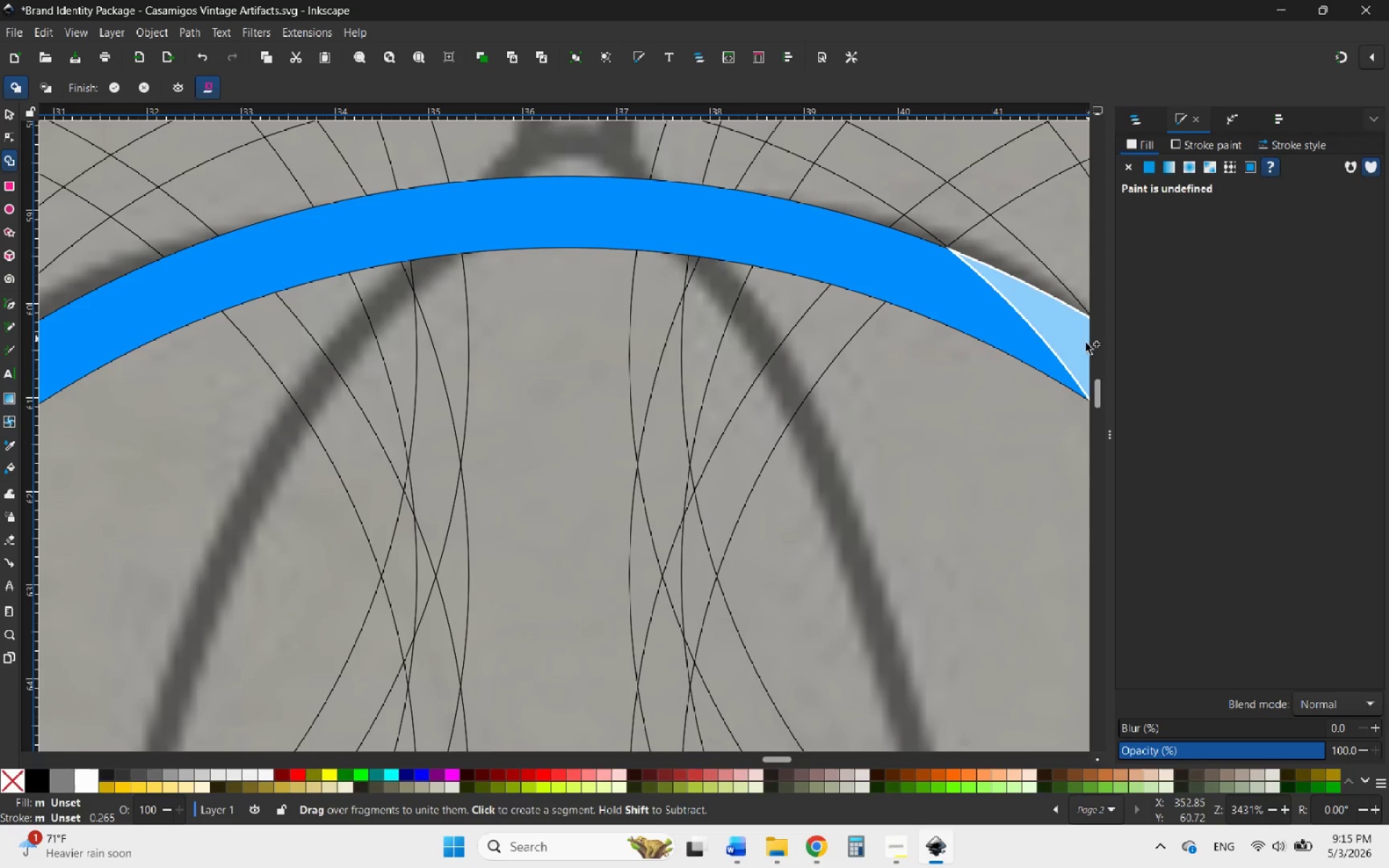 
left_click_drag(start_coordinate=[1053, 343], to_coordinate=[990, 321])
 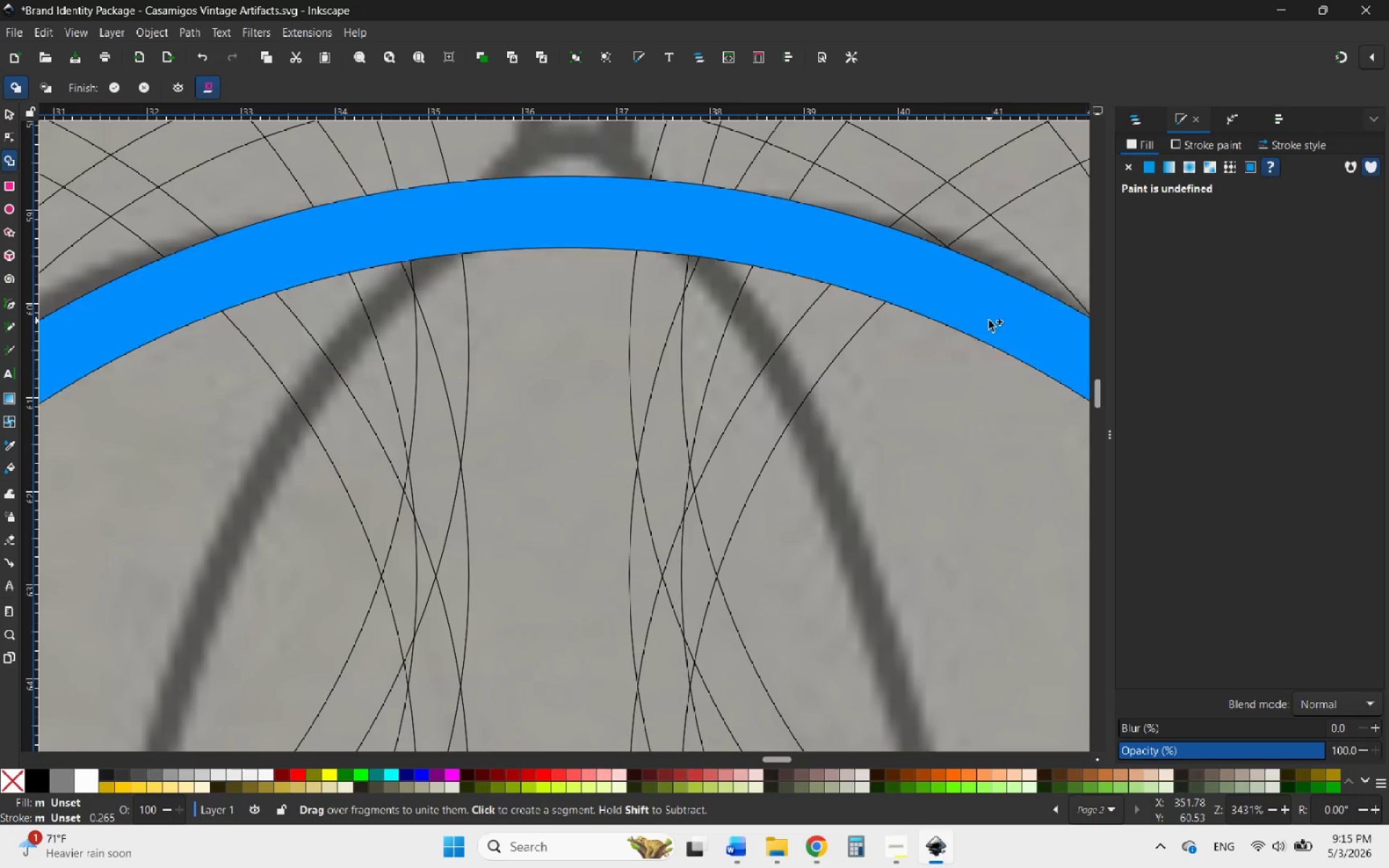 
hold_key(key=ControlLeft, duration=1.5)
scroll: coordinate [710, 259], scroll_direction: down, amount: 2.0
 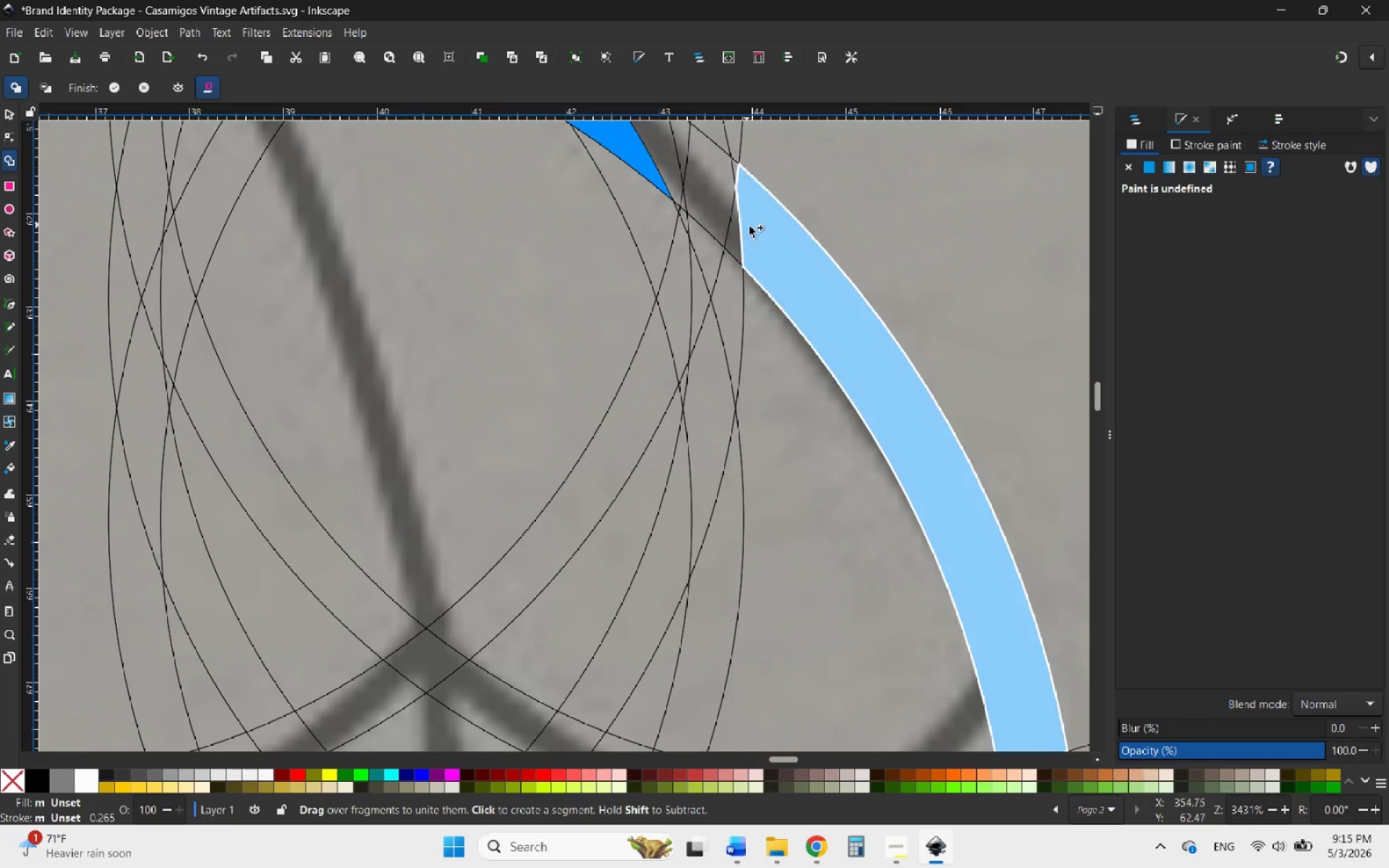 
left_click_drag(start_coordinate=[754, 227], to_coordinate=[677, 161])
 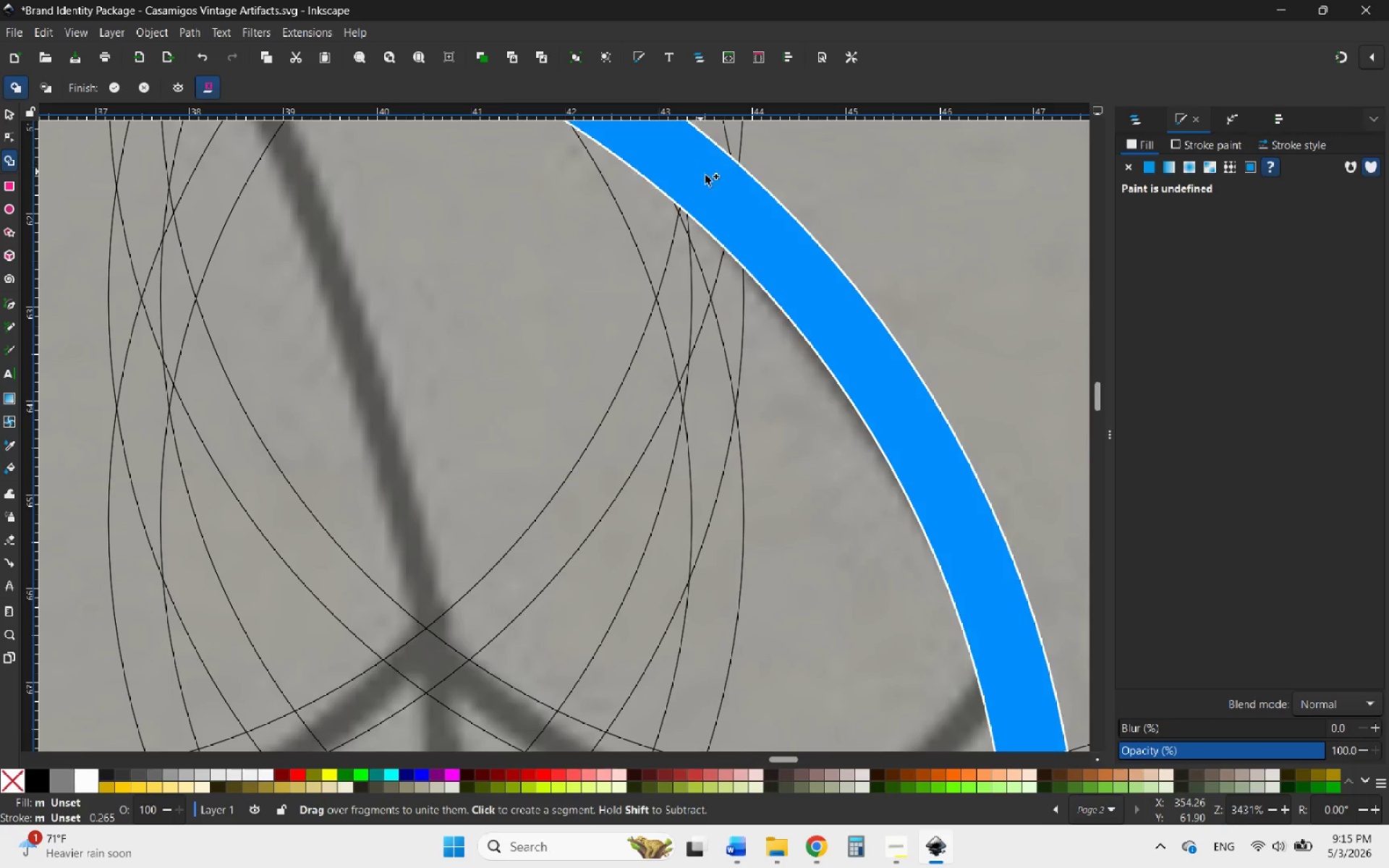 
scroll: coordinate [827, 307], scroll_direction: down, amount: 4.0
 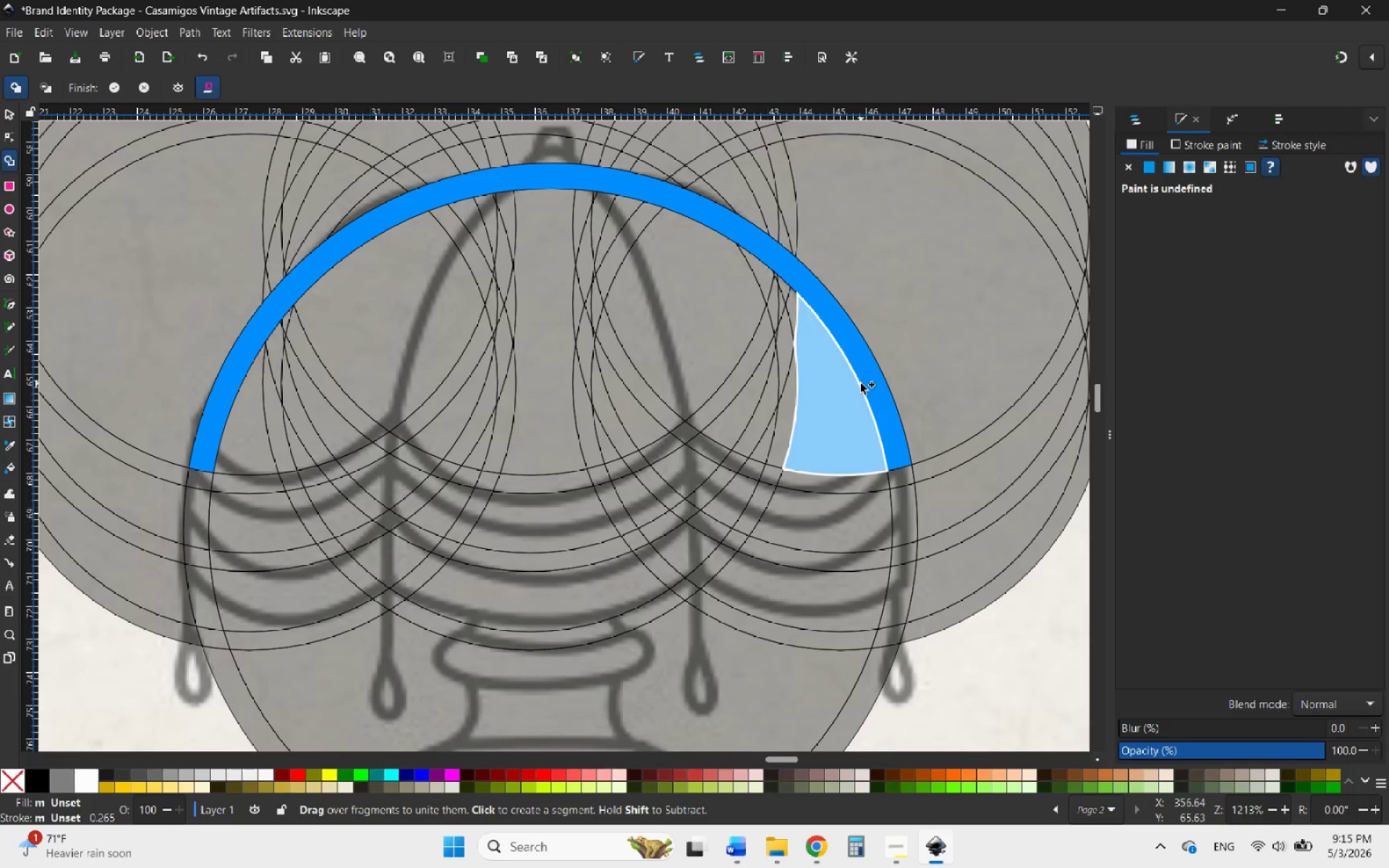 
hold_key(key=ControlLeft, duration=1.19)
 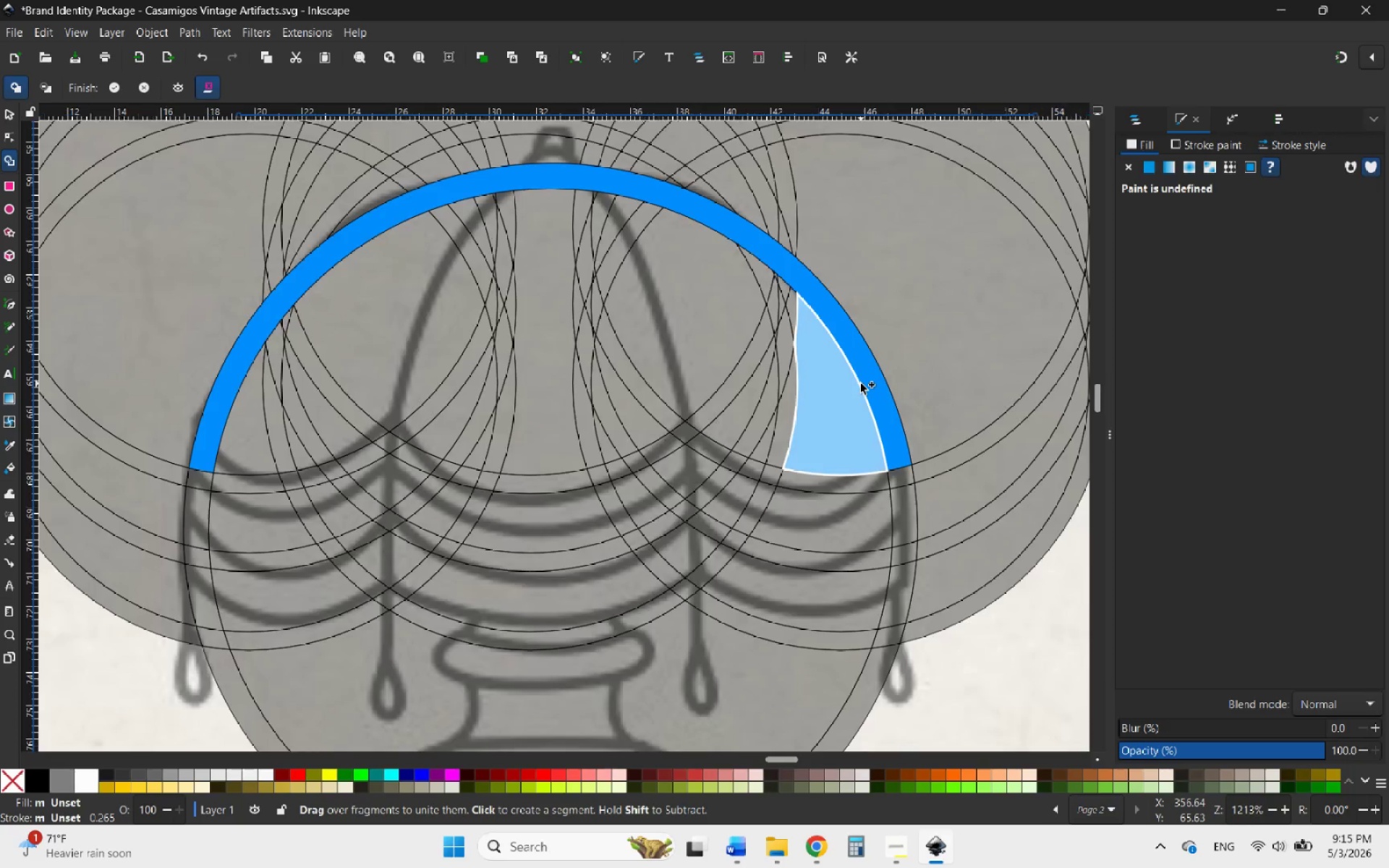 
scroll: coordinate [861, 383], scroll_direction: down, amount: 1.0
 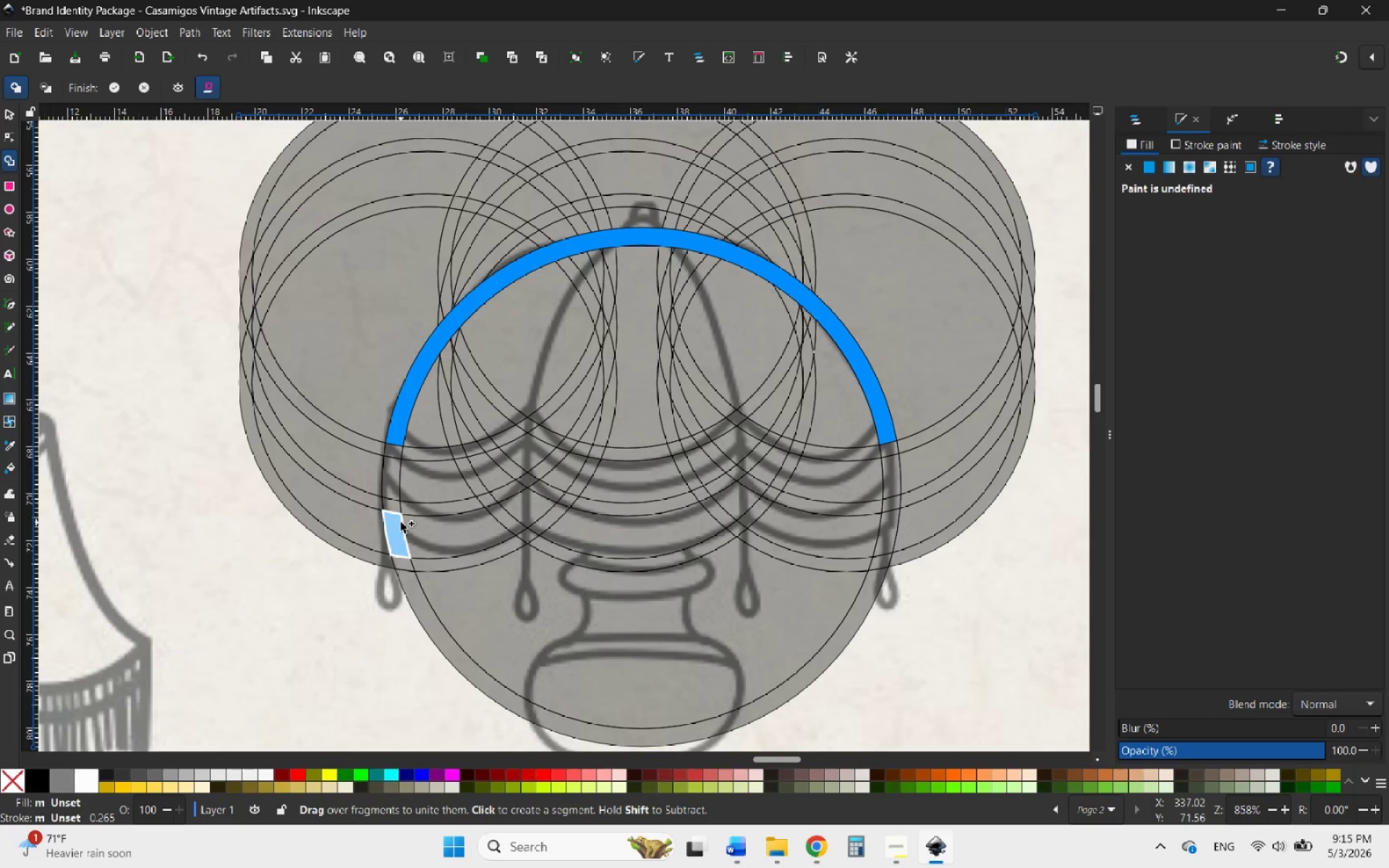 
hold_key(key=ControlLeft, duration=2.02)
scroll: coordinate [401, 522], scroll_direction: up, amount: 2.0
 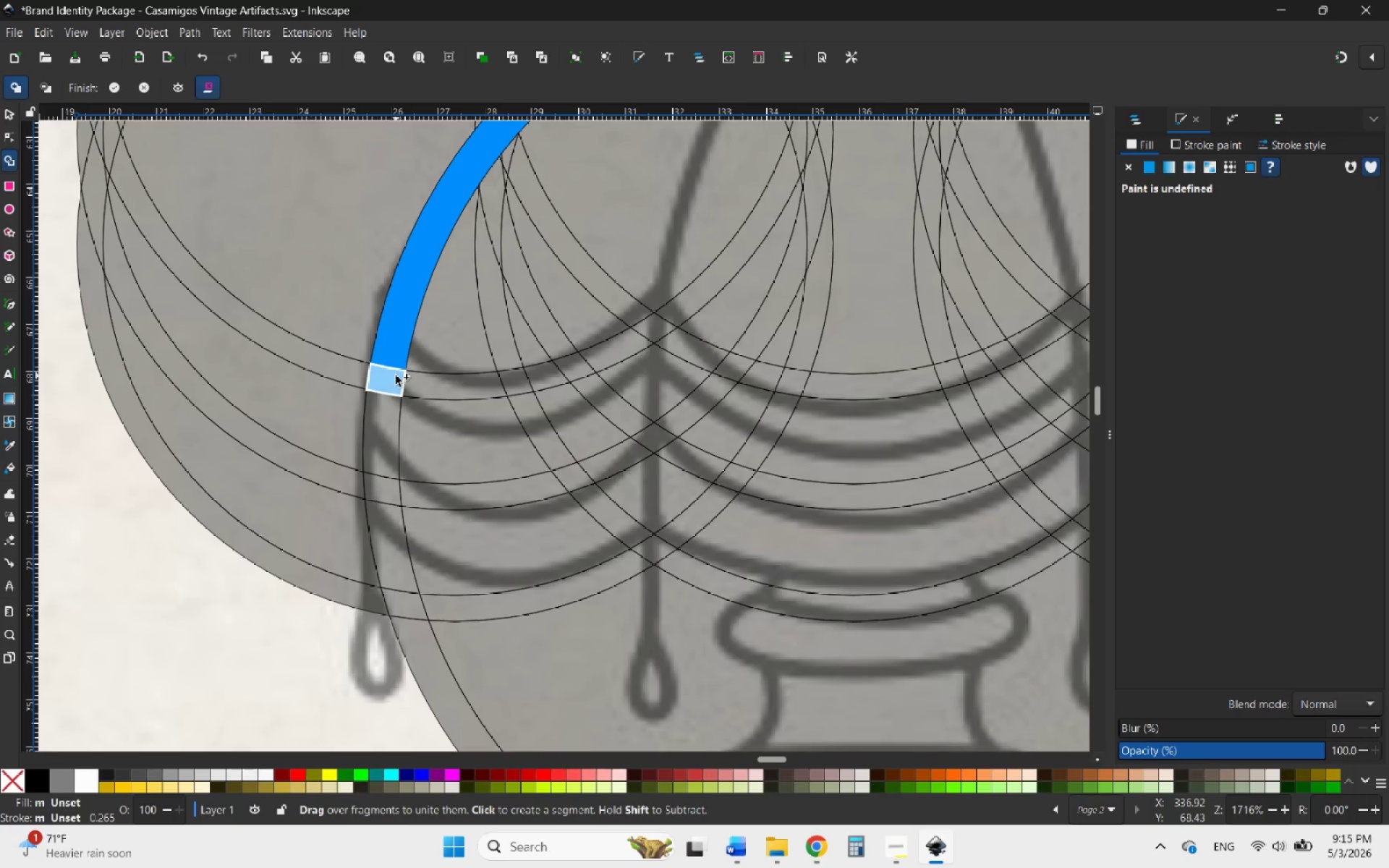 
left_click_drag(start_coordinate=[390, 375], to_coordinate=[422, 379])
 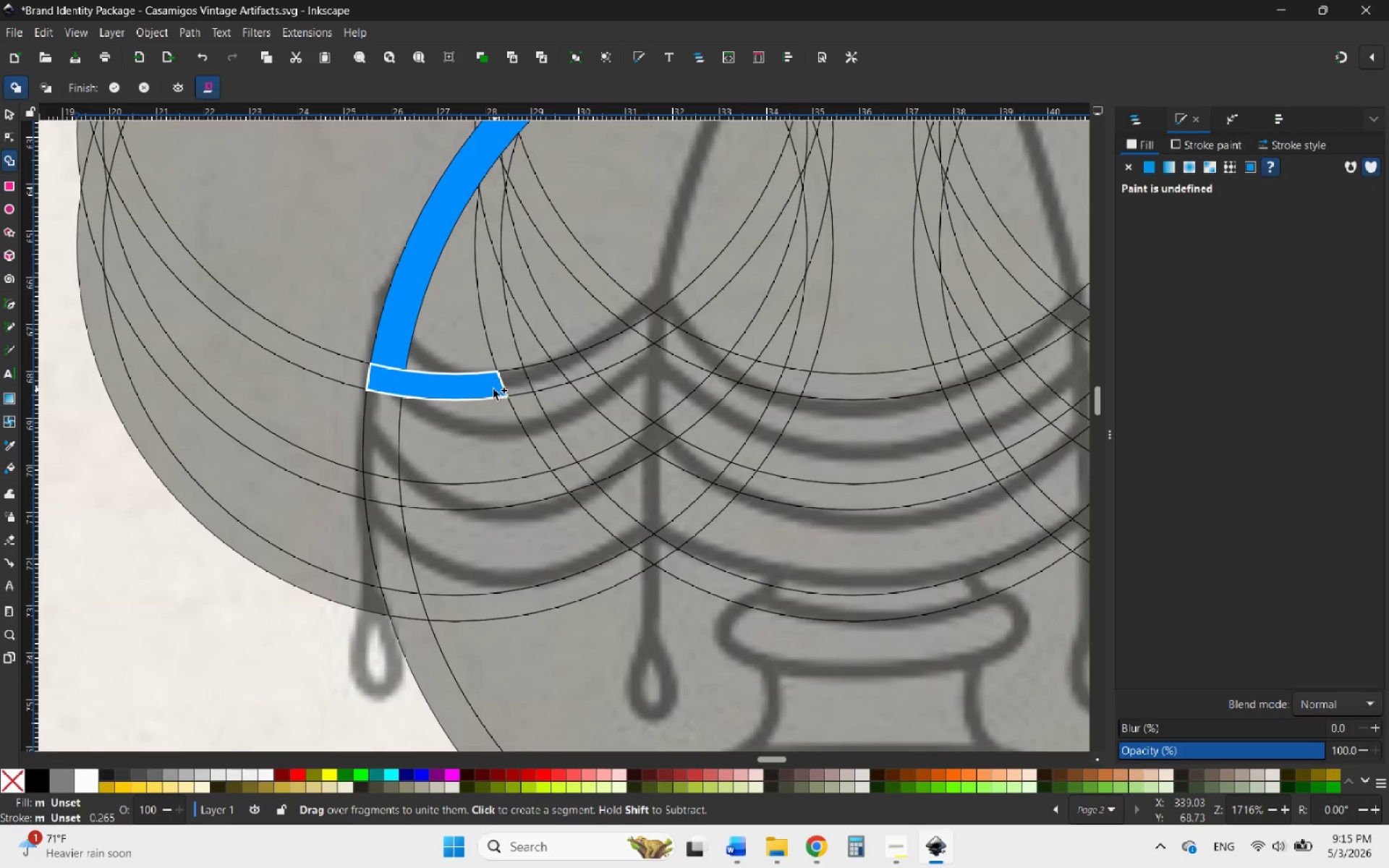 
left_click_drag(start_coordinate=[490, 388], to_coordinate=[674, 332])
 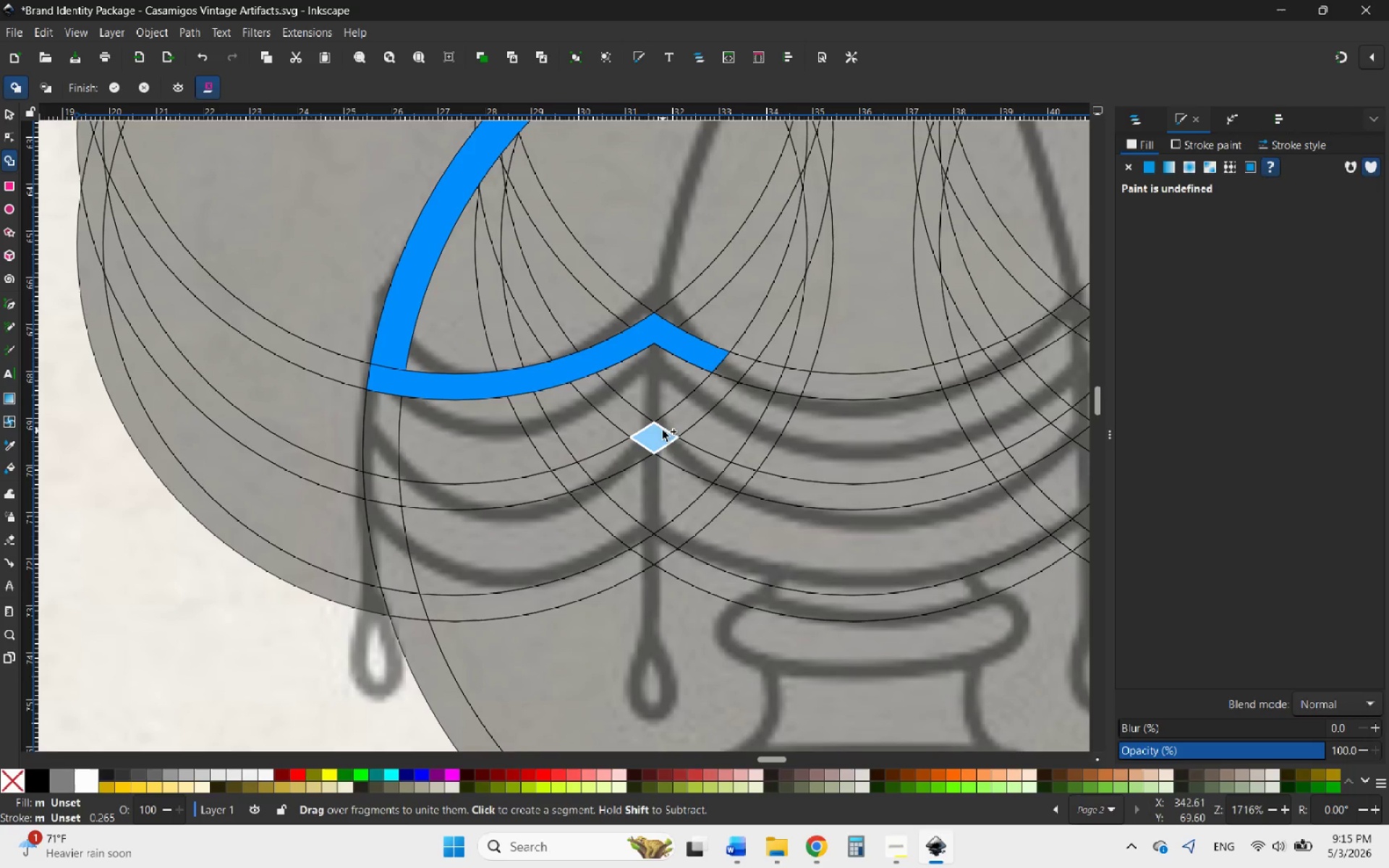 
left_click_drag(start_coordinate=[656, 433], to_coordinate=[629, 451])
 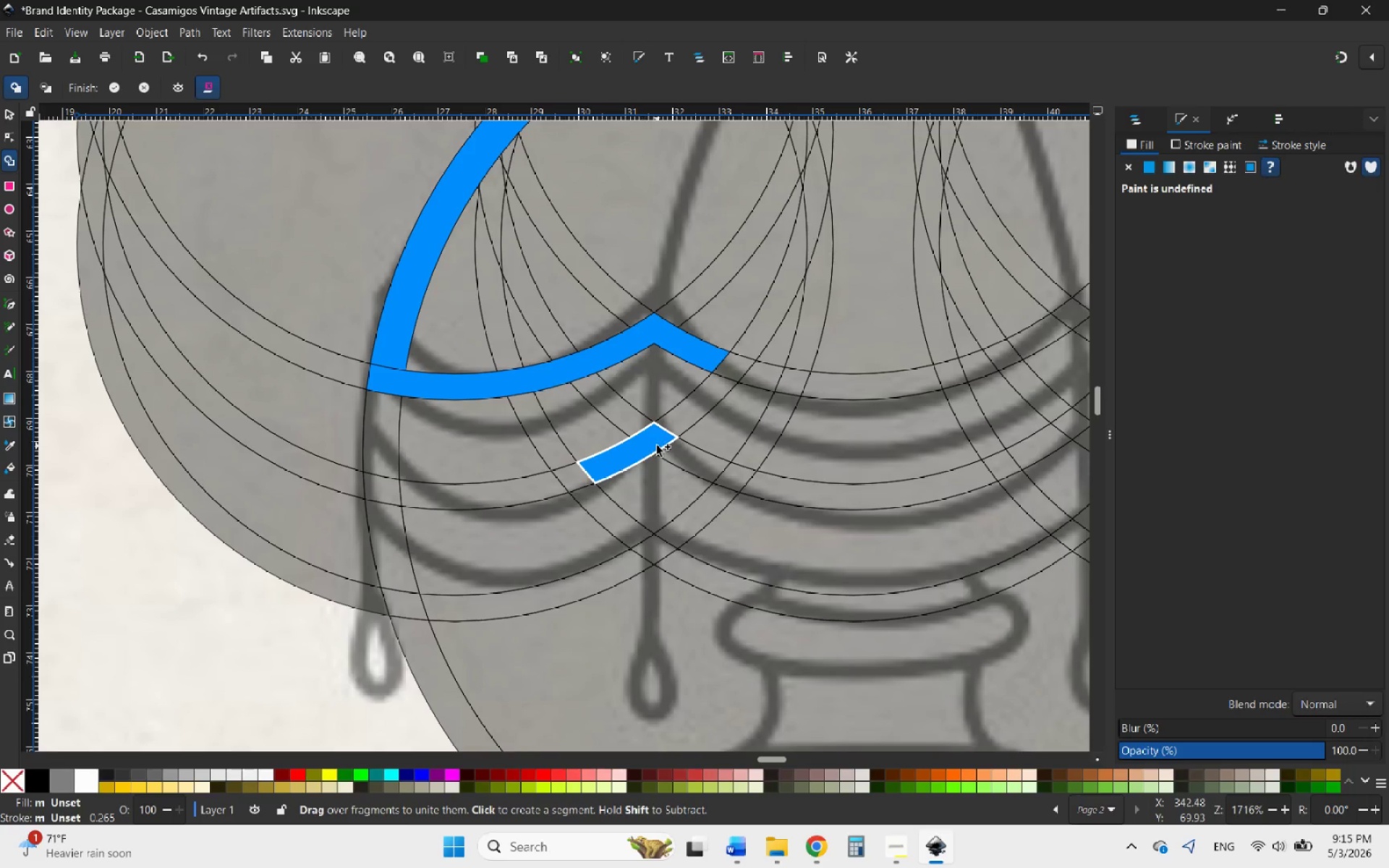 
left_click_drag(start_coordinate=[659, 444], to_coordinate=[691, 453])
 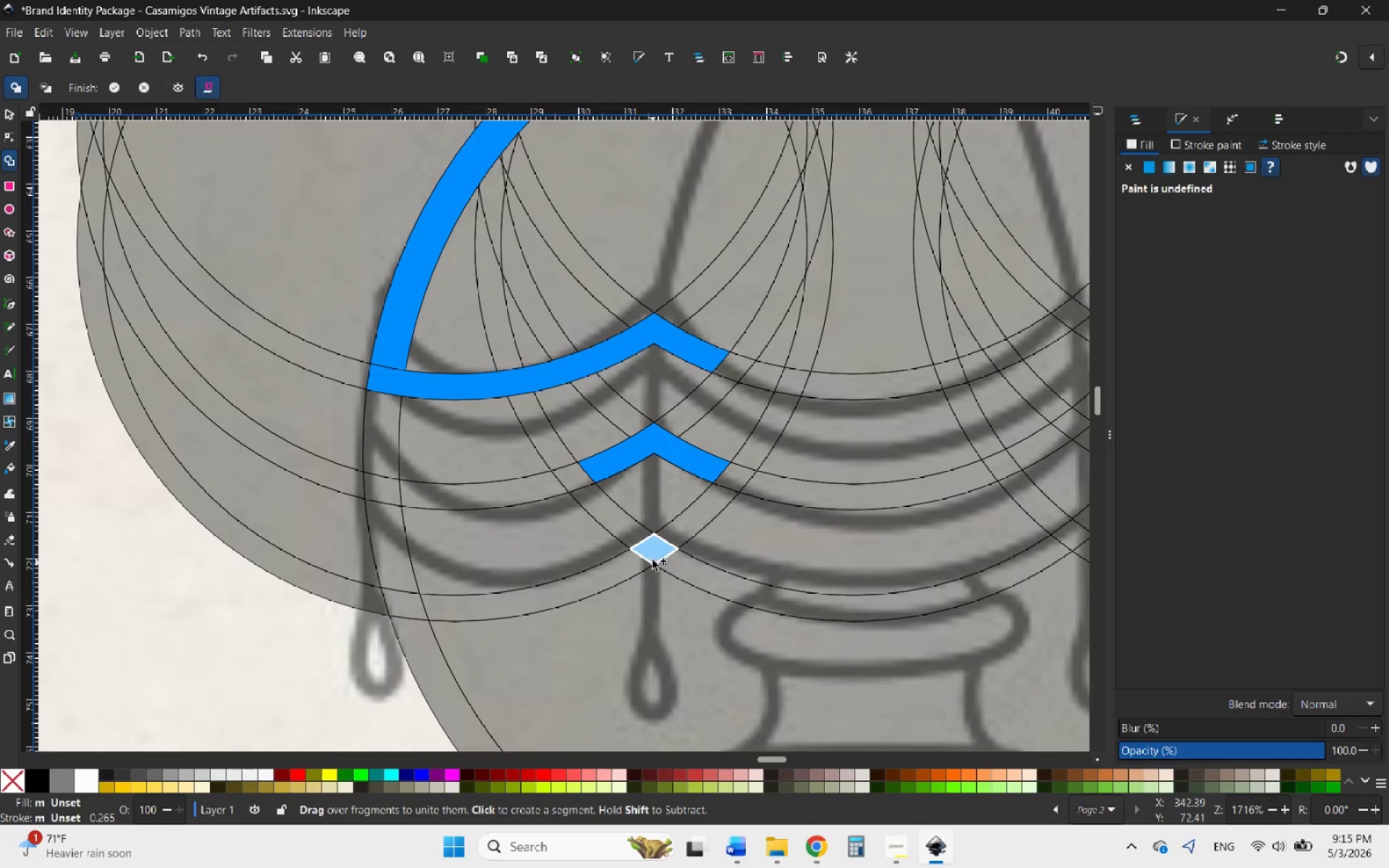 
left_click_drag(start_coordinate=[652, 548], to_coordinate=[622, 564])
 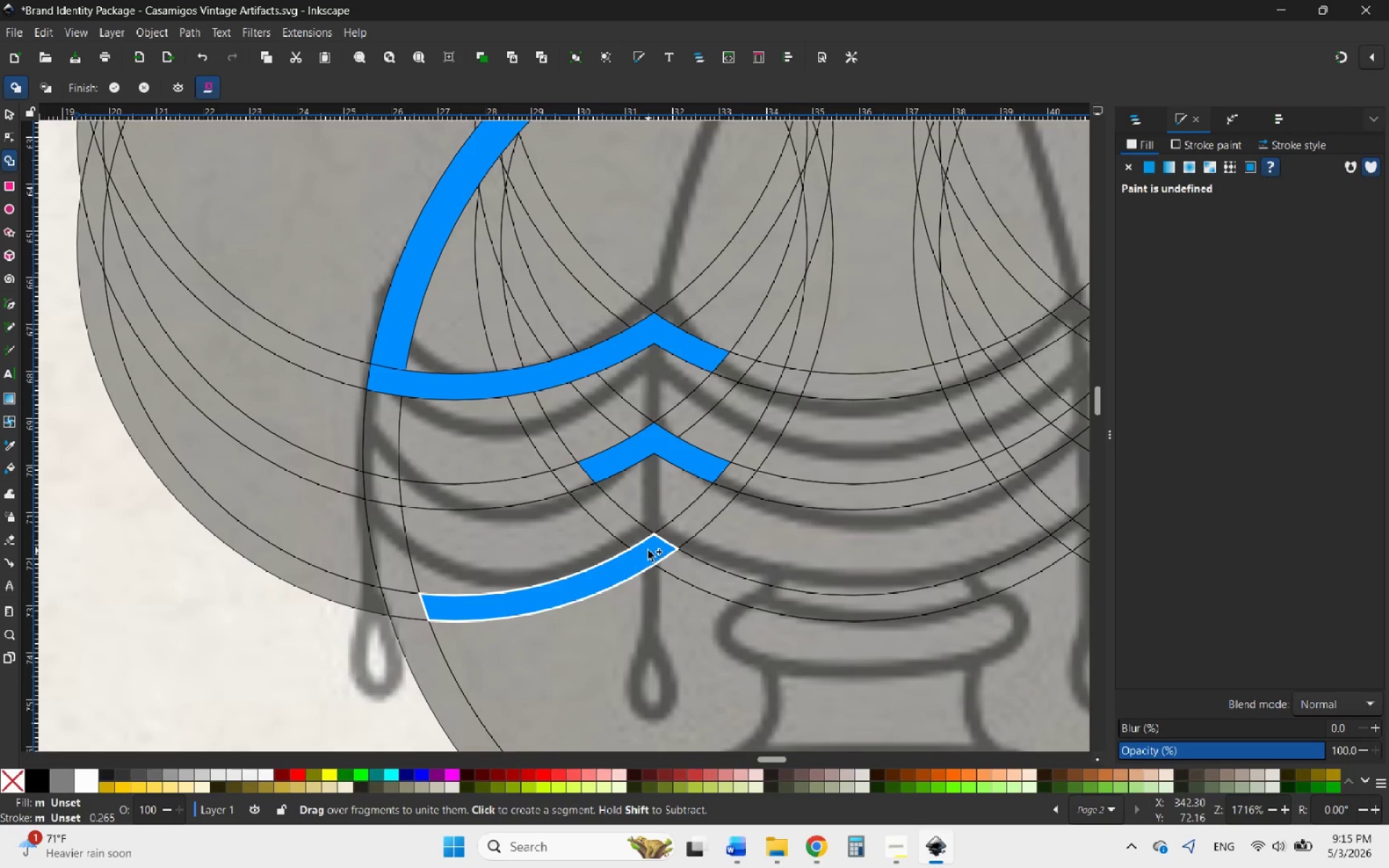 
left_click_drag(start_coordinate=[651, 550], to_coordinate=[681, 567])
 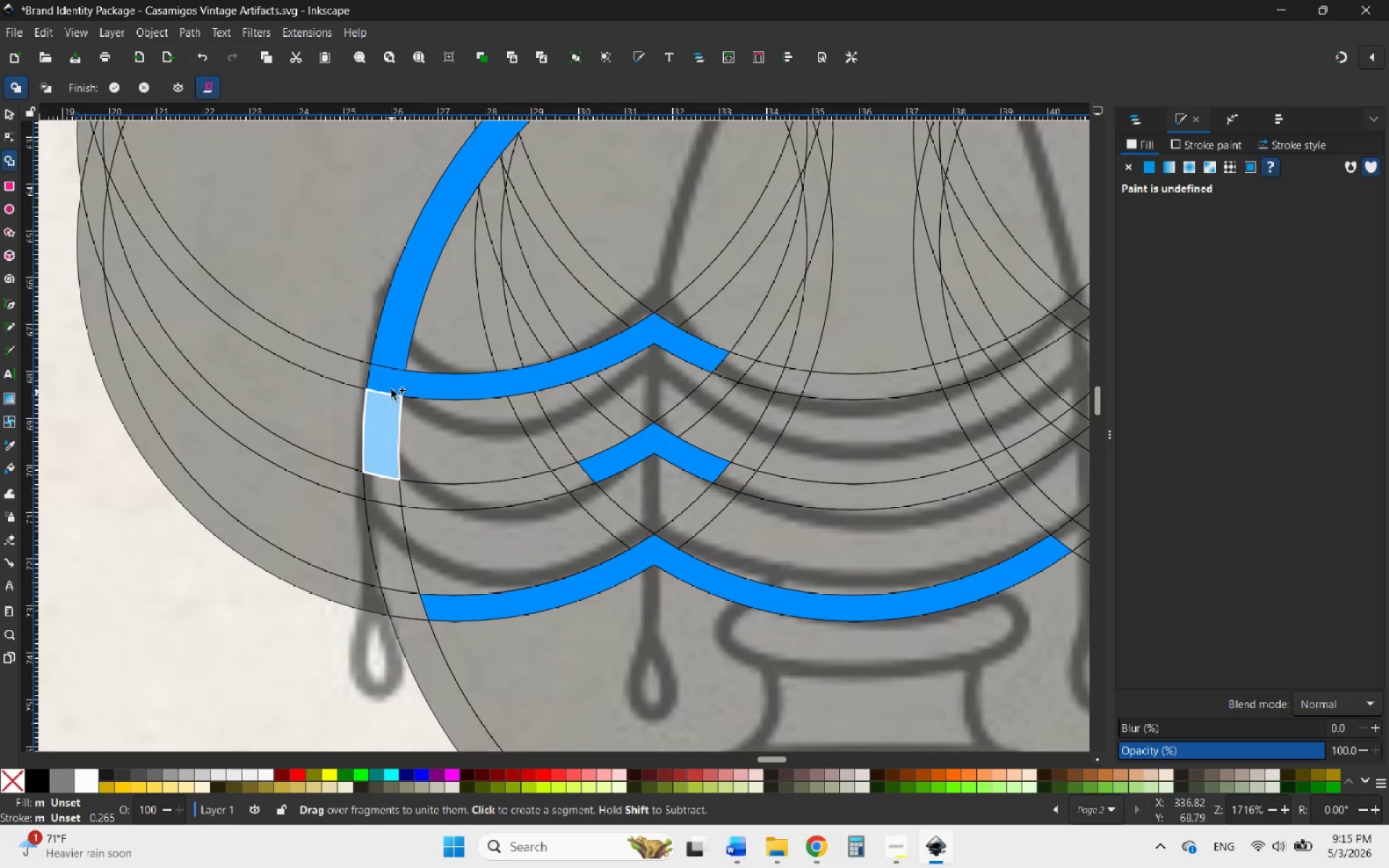 
left_click_drag(start_coordinate=[397, 351], to_coordinate=[401, 602])
 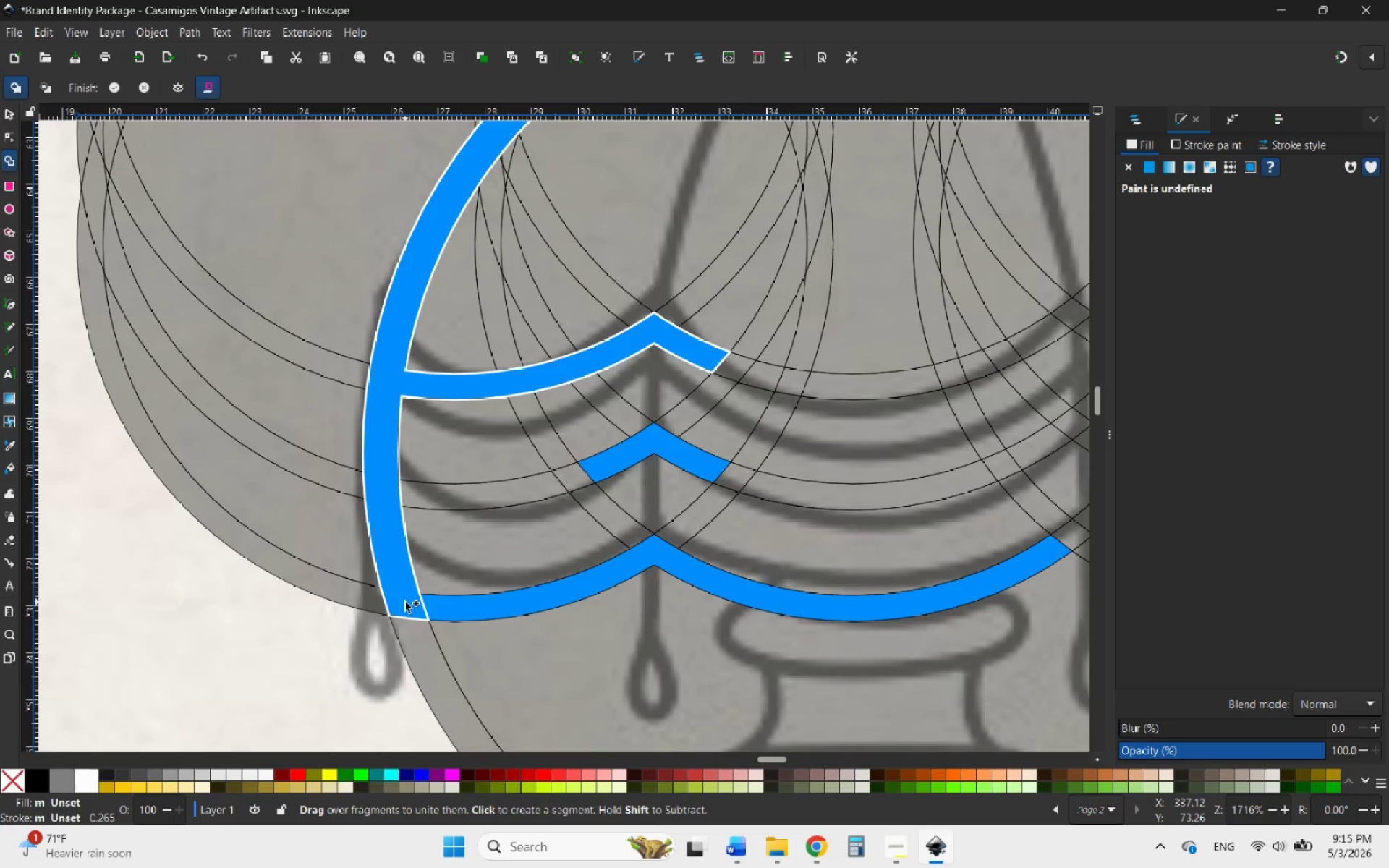 
left_click_drag(start_coordinate=[406, 605], to_coordinate=[436, 608])
 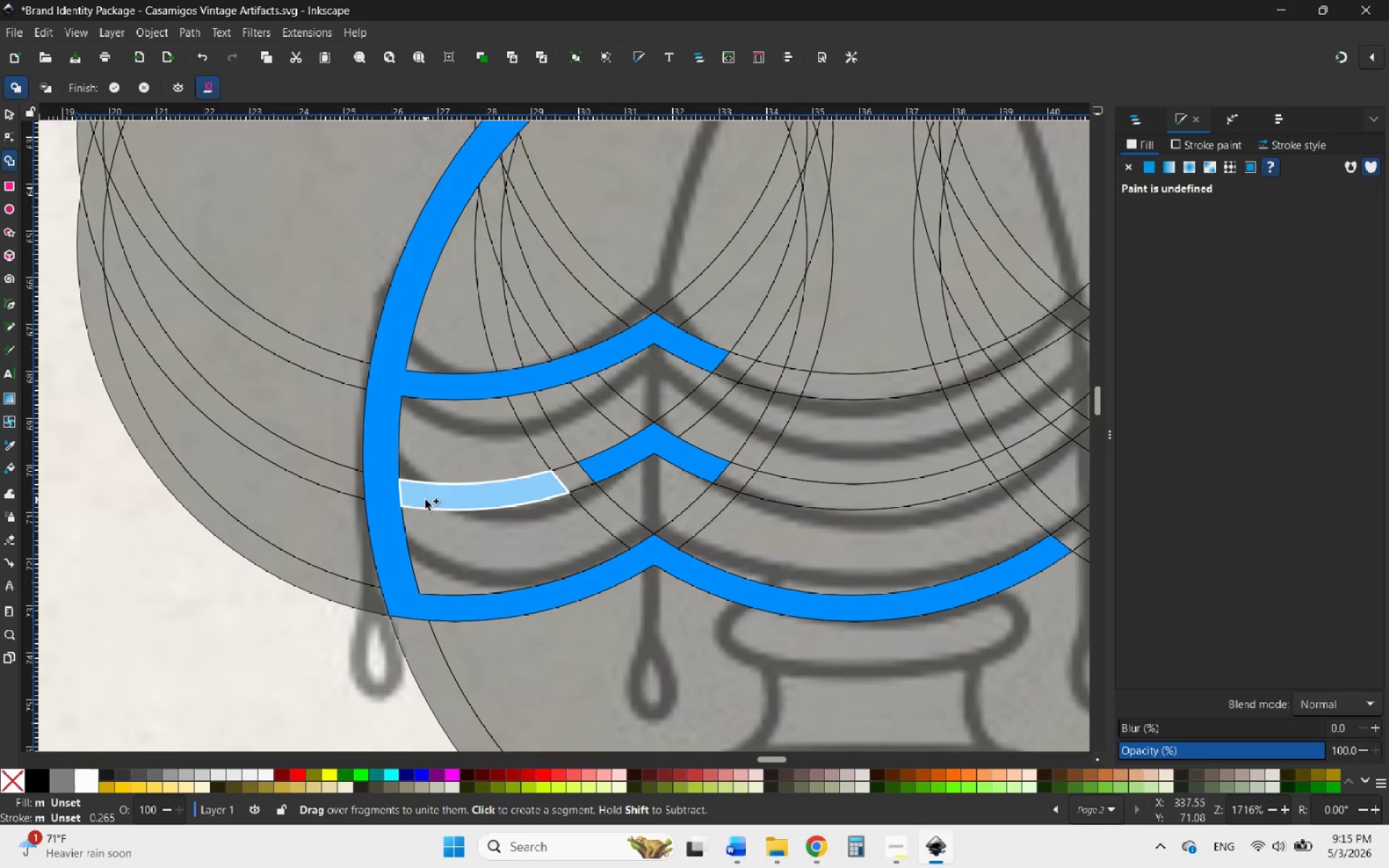 
left_click_drag(start_coordinate=[421, 498], to_coordinate=[392, 495])
 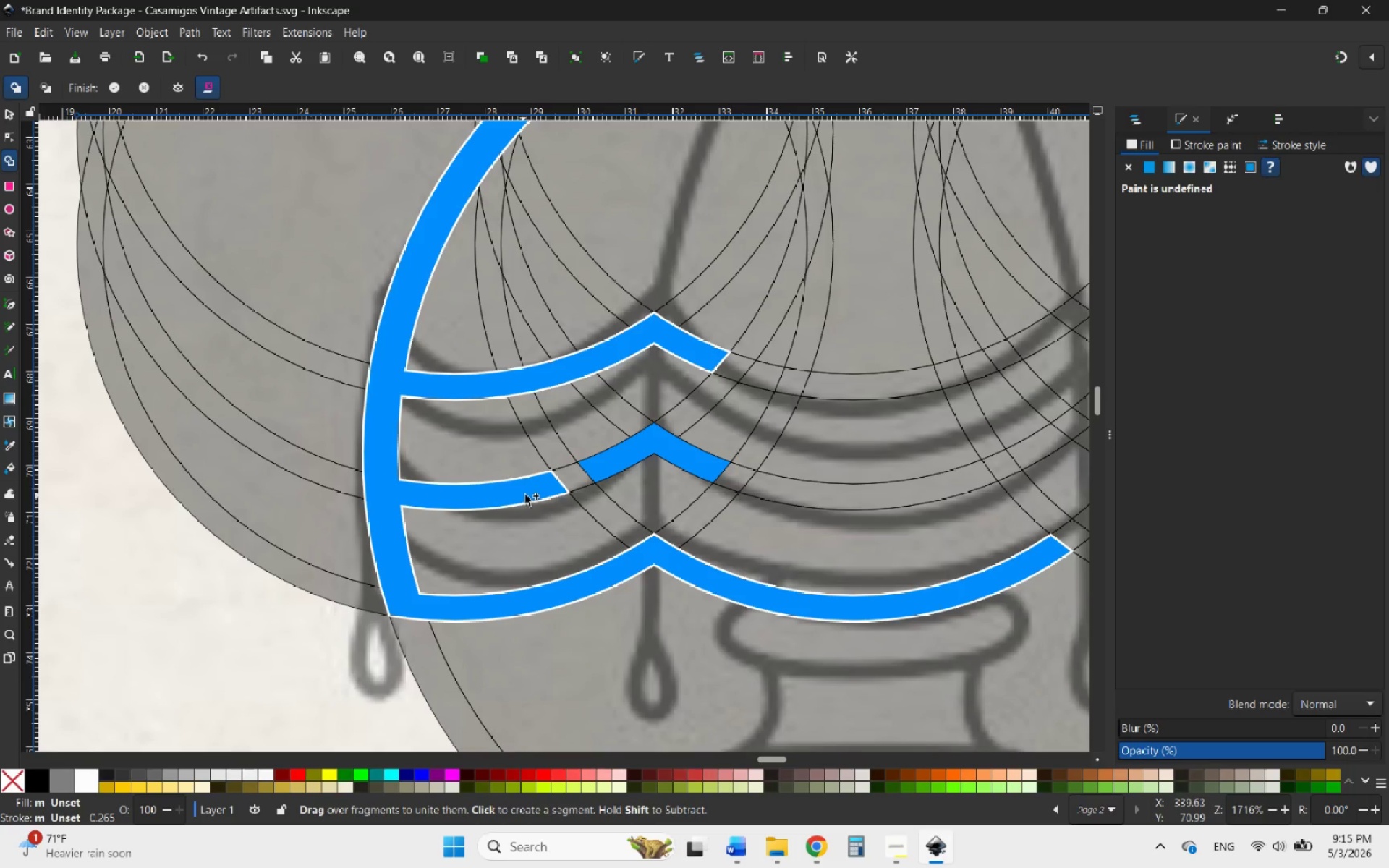 
left_click_drag(start_coordinate=[540, 488], to_coordinate=[600, 469])
 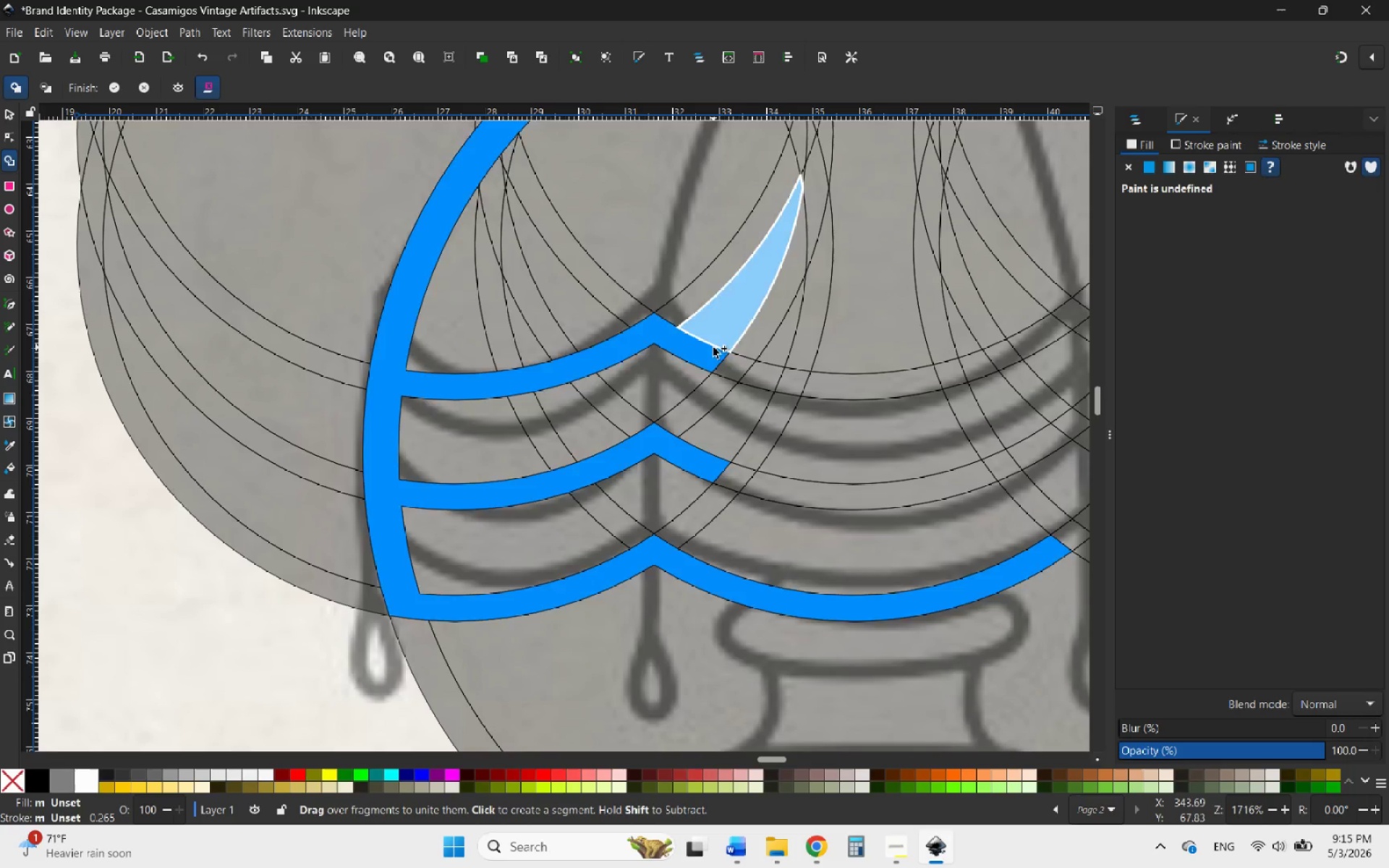 
left_click_drag(start_coordinate=[704, 352], to_coordinate=[848, 385])
 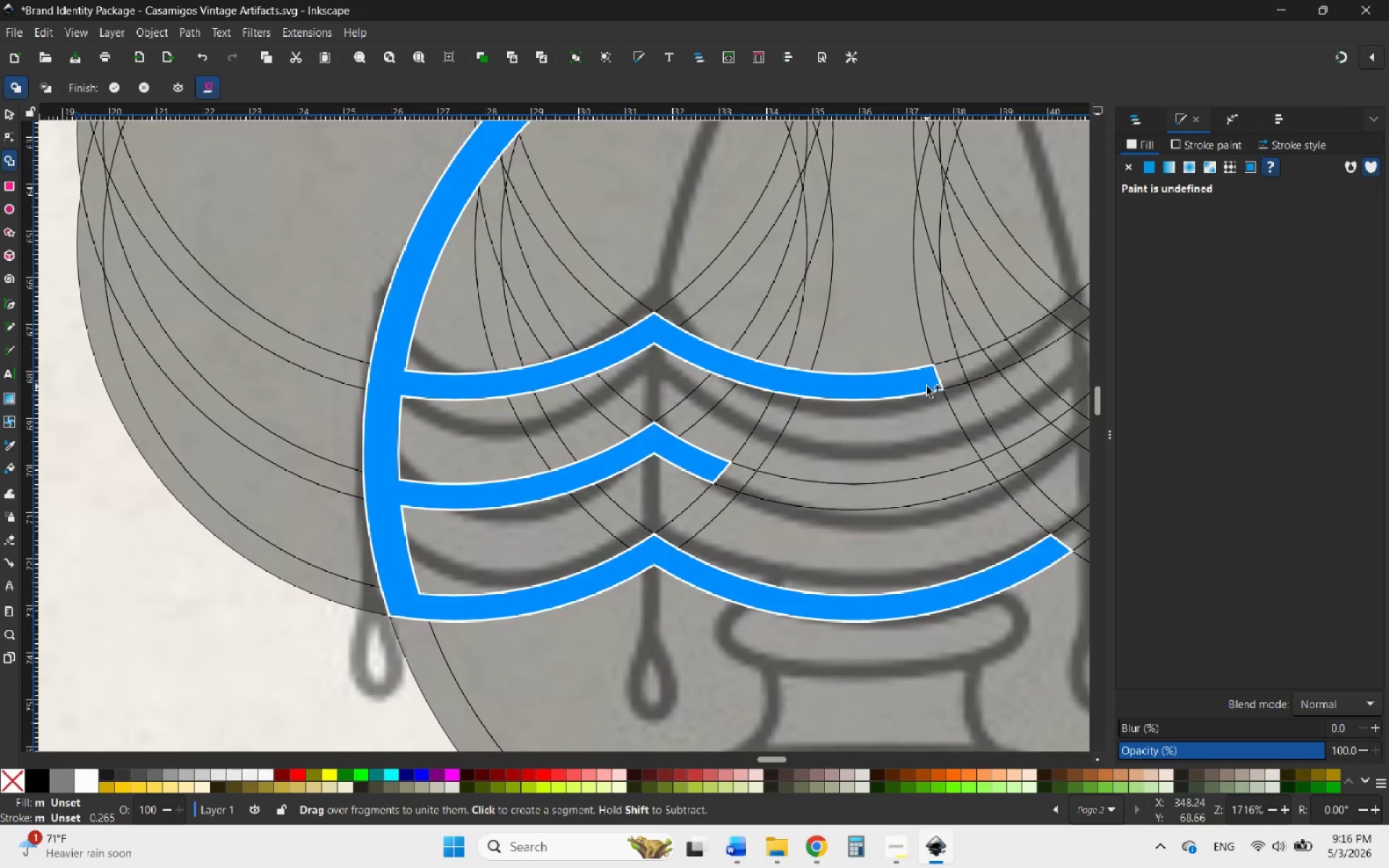 
left_click_drag(start_coordinate=[929, 380], to_coordinate=[1079, 311])
 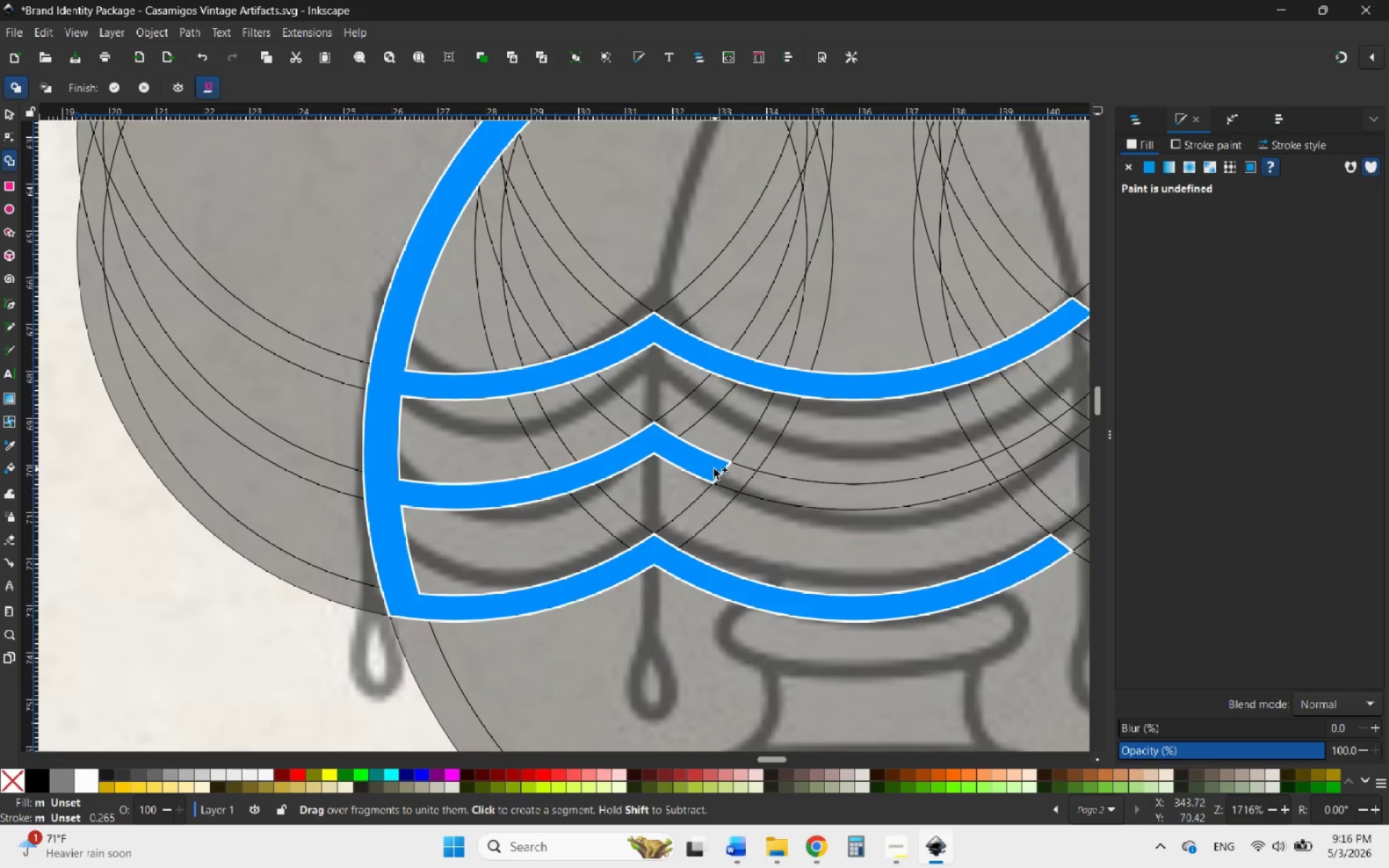 
left_click_drag(start_coordinate=[713, 469], to_coordinate=[782, 488])
 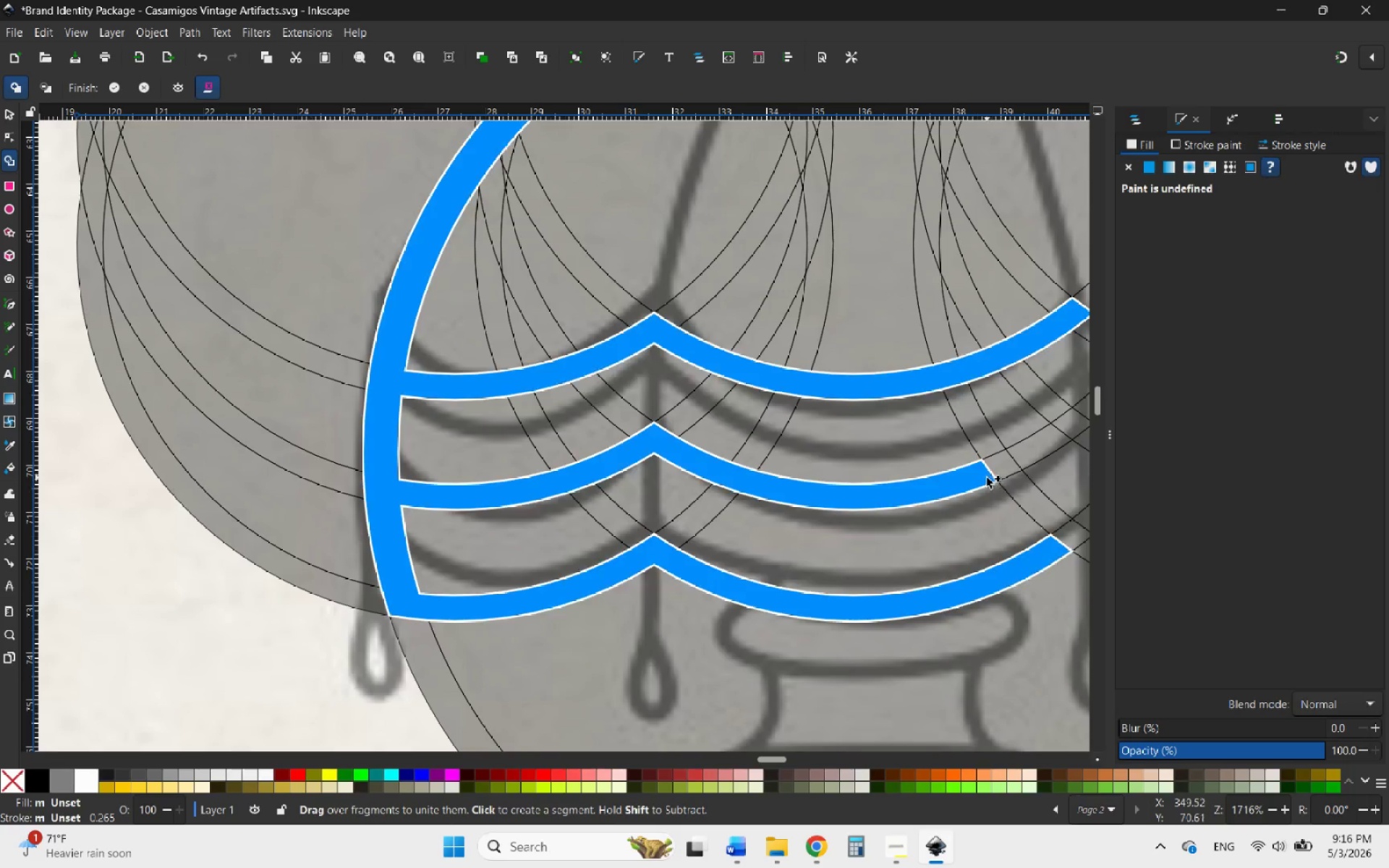 
left_click_drag(start_coordinate=[978, 475], to_coordinate=[1070, 430])
 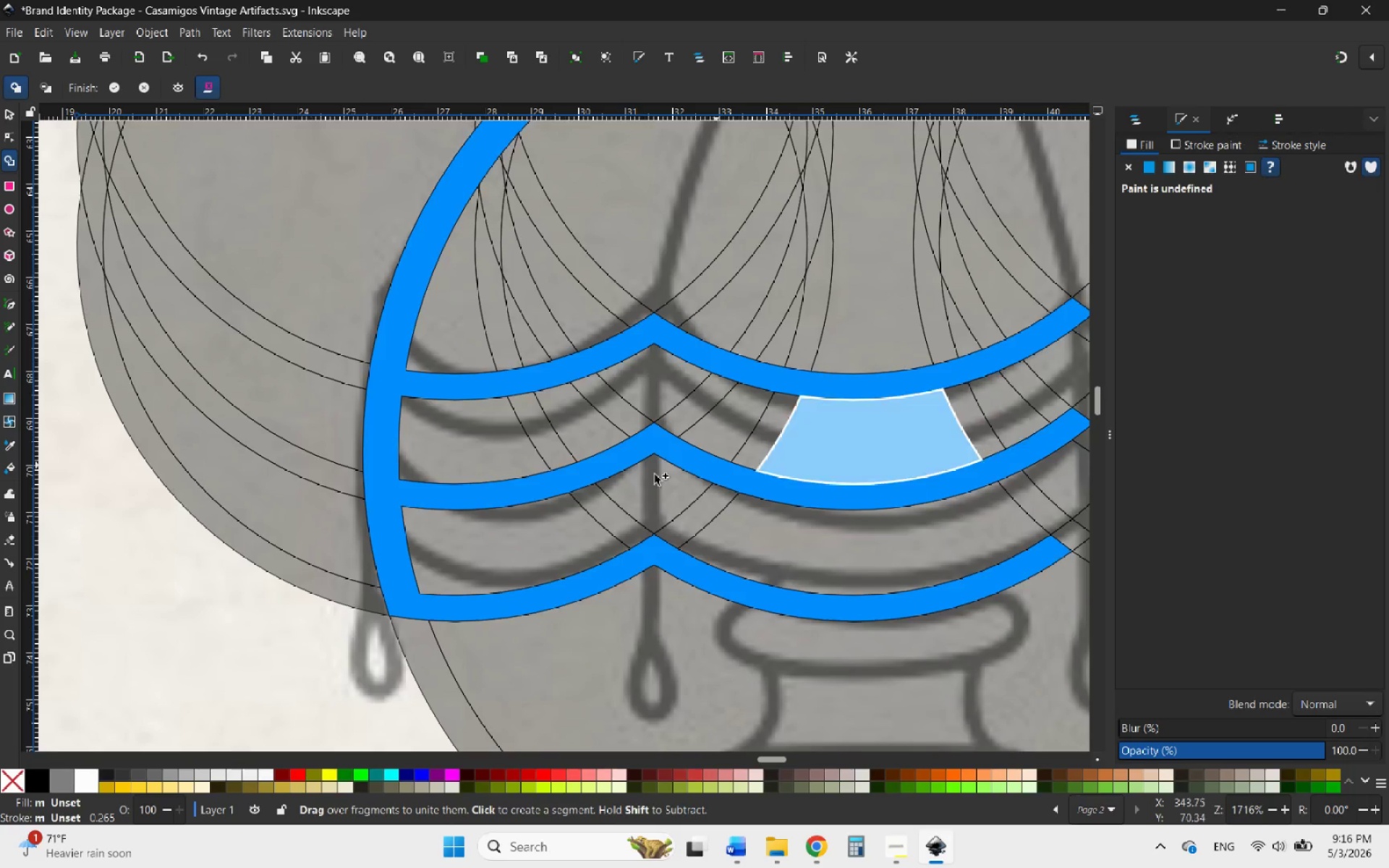 
hold_key(key=ControlLeft, duration=1.94)
scroll: coordinate [665, 461], scroll_direction: down, amount: 1.0
 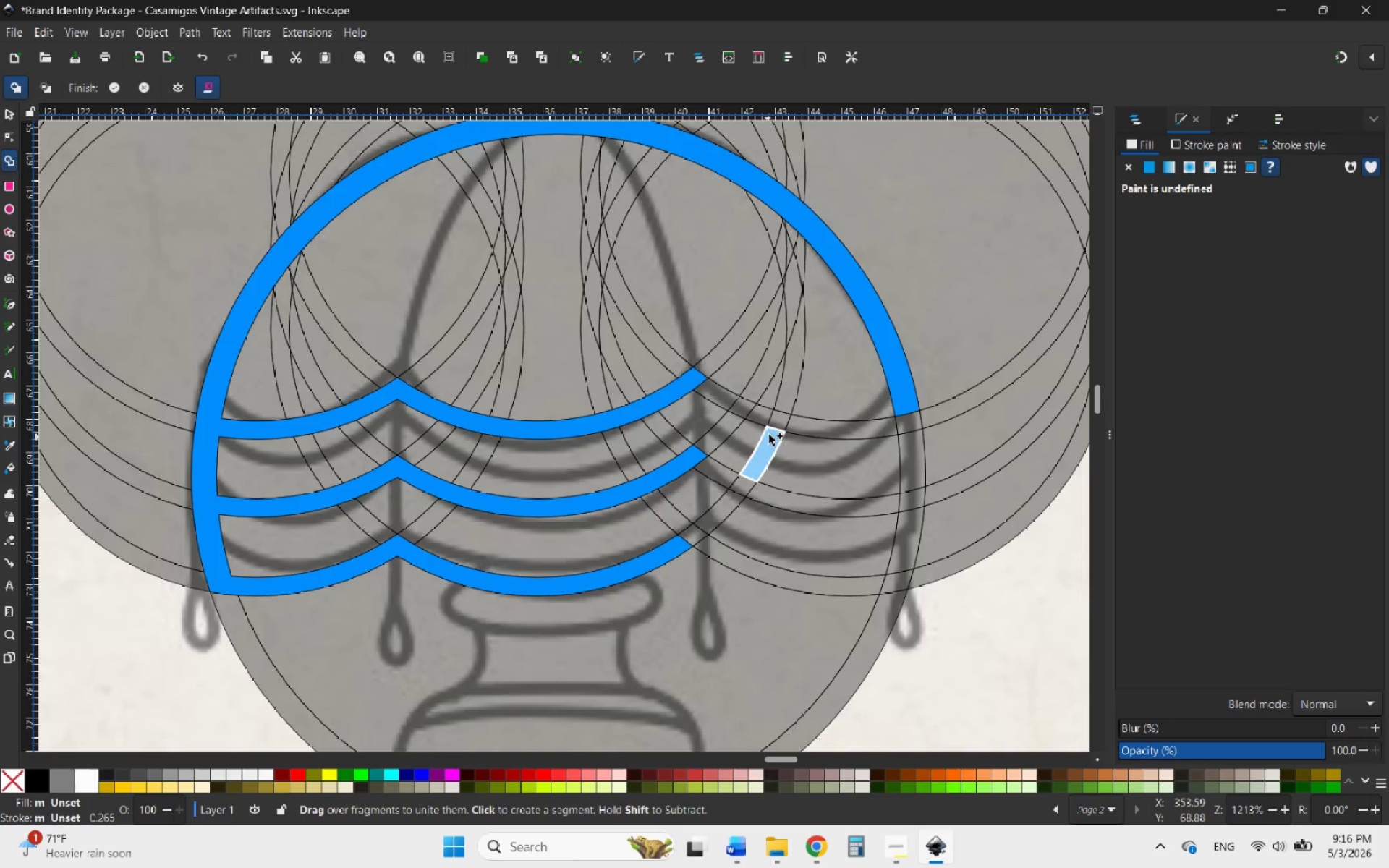 
scroll: coordinate [770, 433], scroll_direction: up, amount: 1.0
 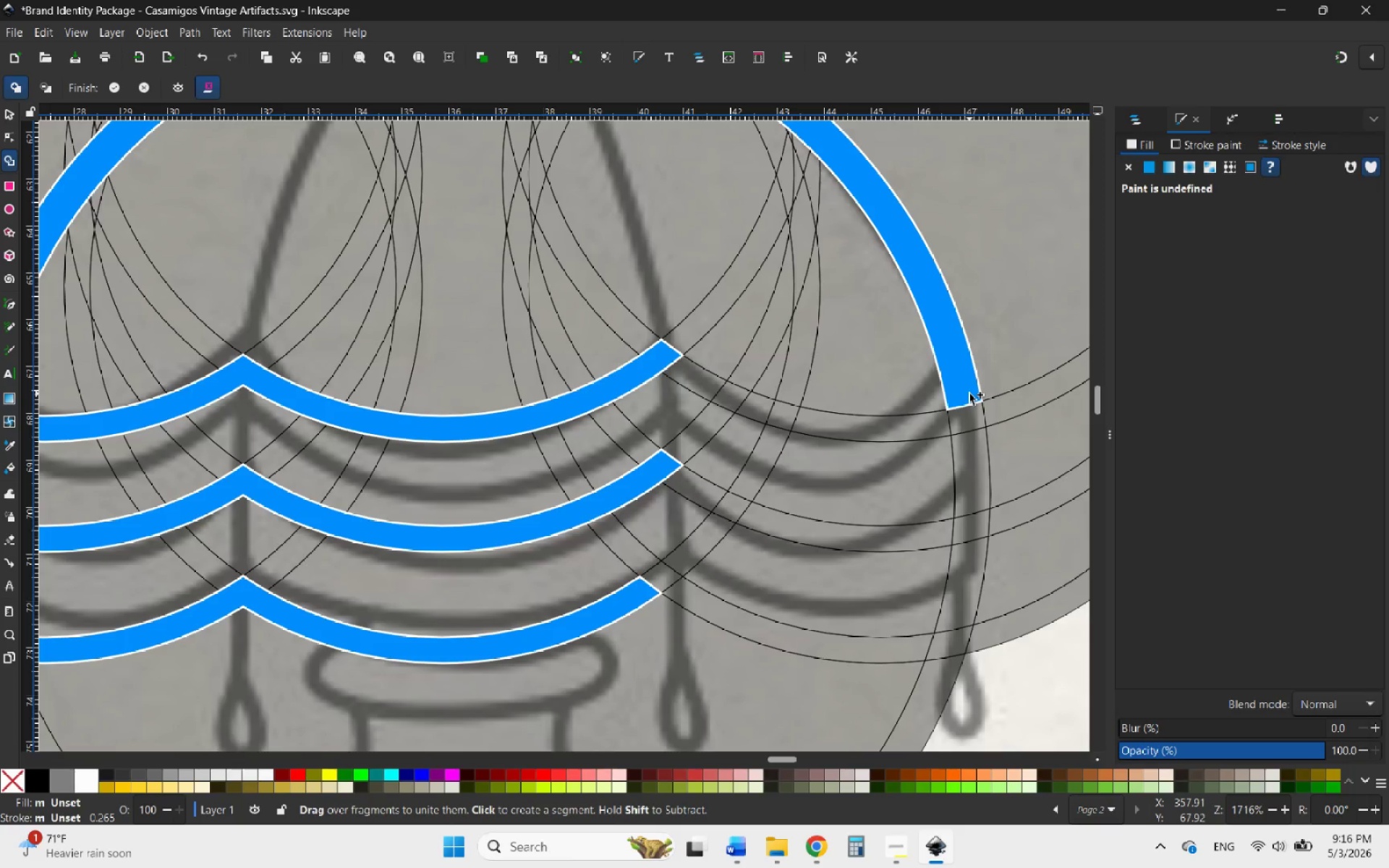 
left_click_drag(start_coordinate=[961, 388], to_coordinate=[910, 649])
 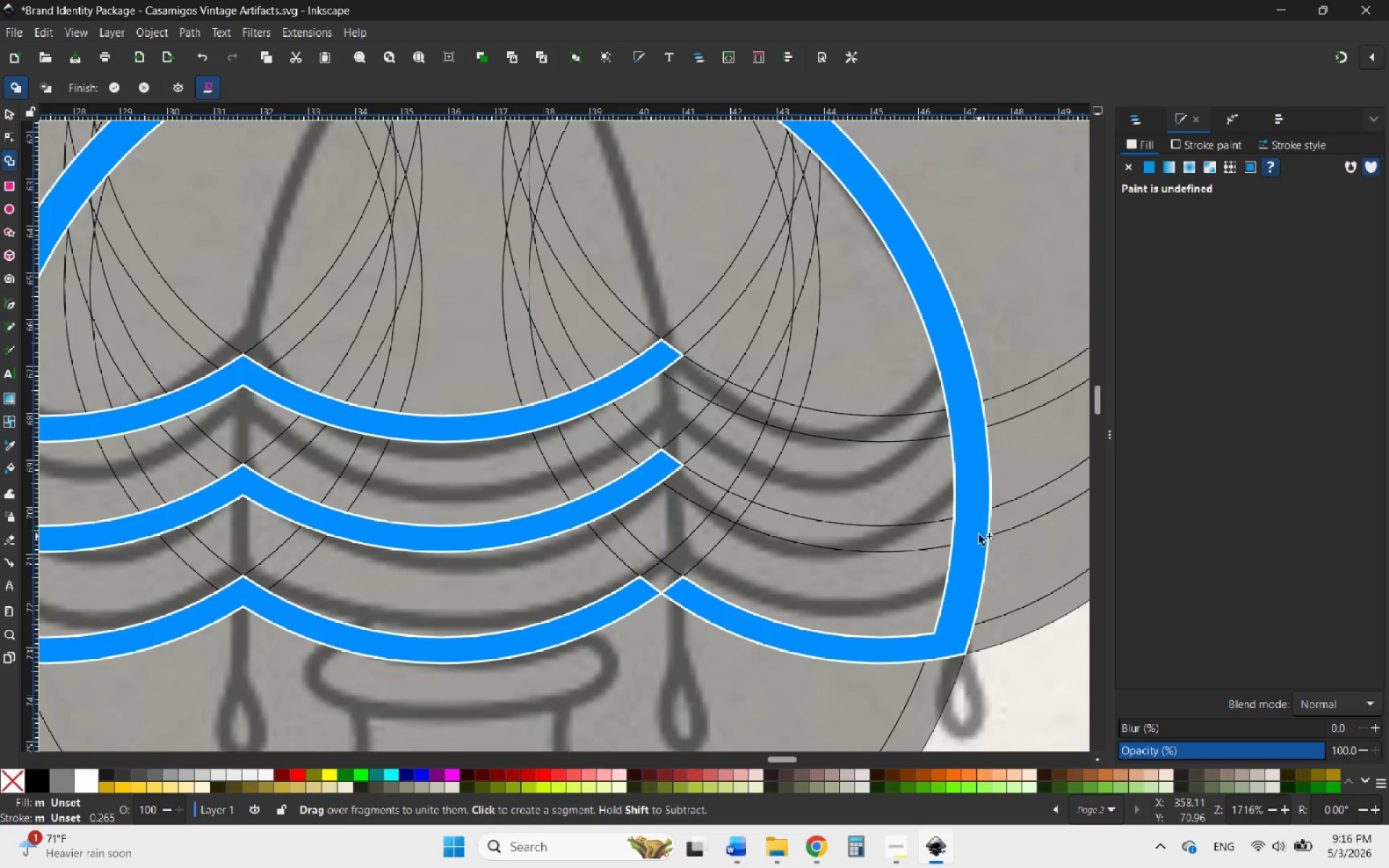 
left_click_drag(start_coordinate=[967, 531], to_coordinate=[927, 537])
 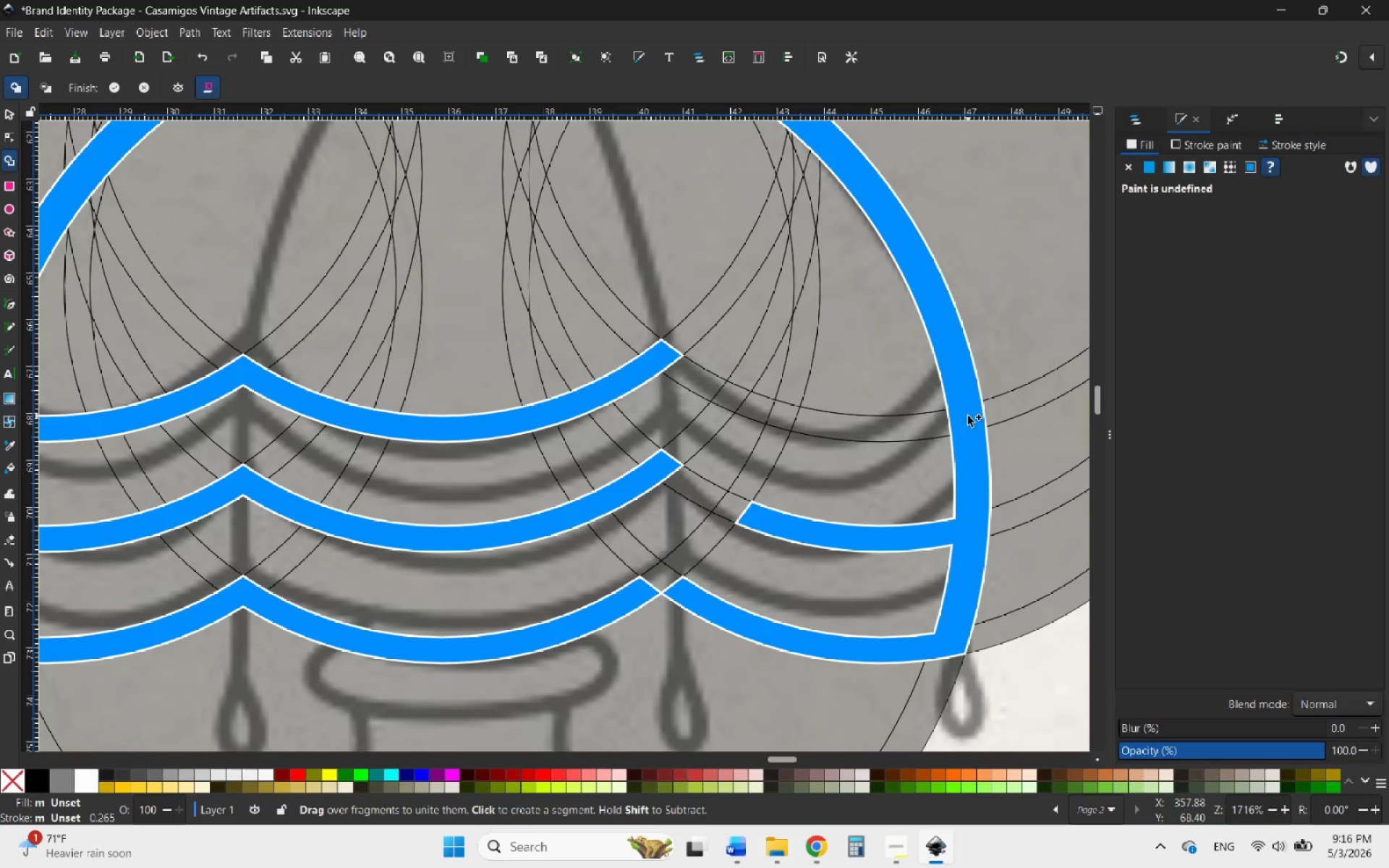 
left_click_drag(start_coordinate=[959, 416], to_coordinate=[933, 426])
 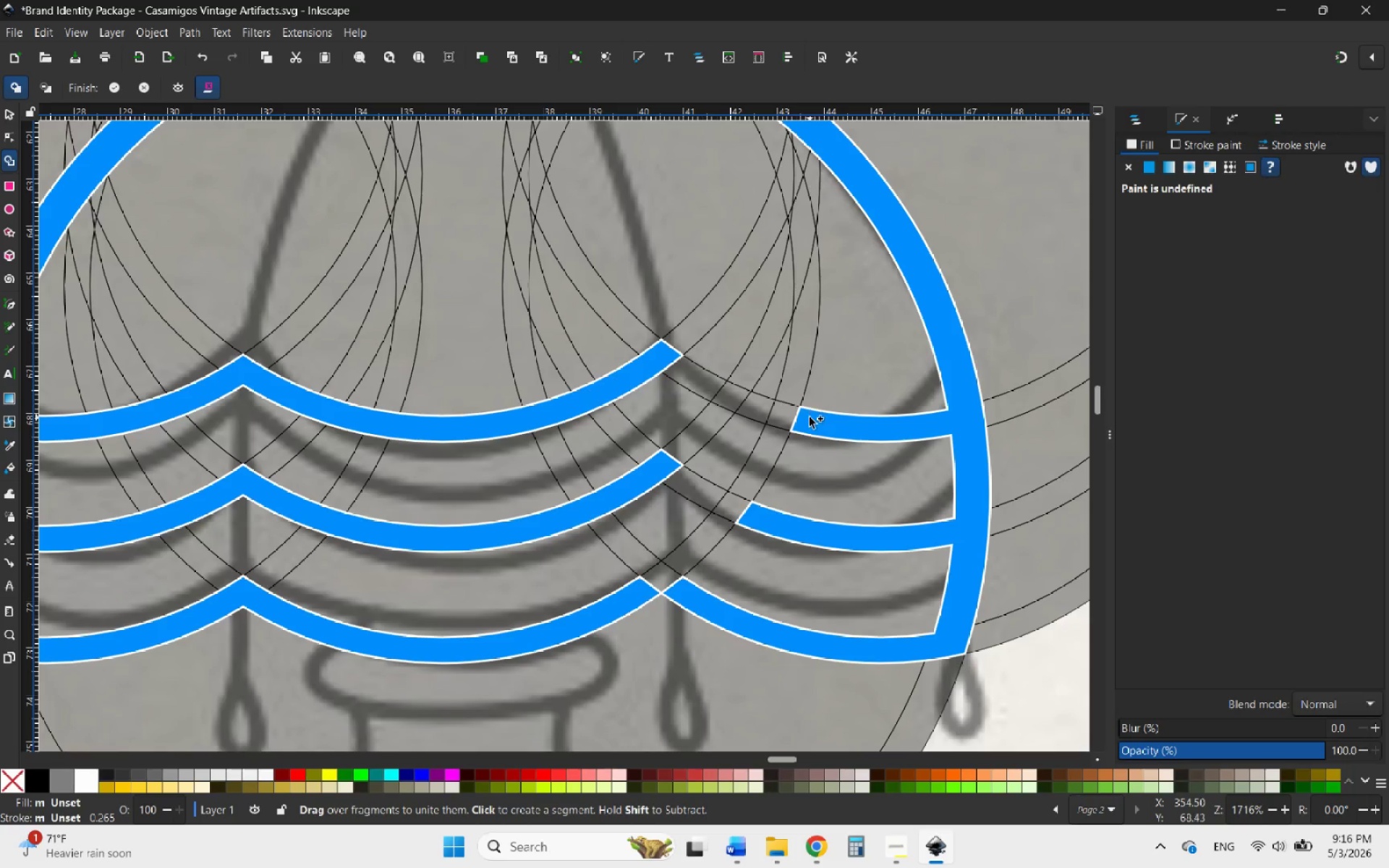 
left_click_drag(start_coordinate=[810, 417], to_coordinate=[687, 368])
 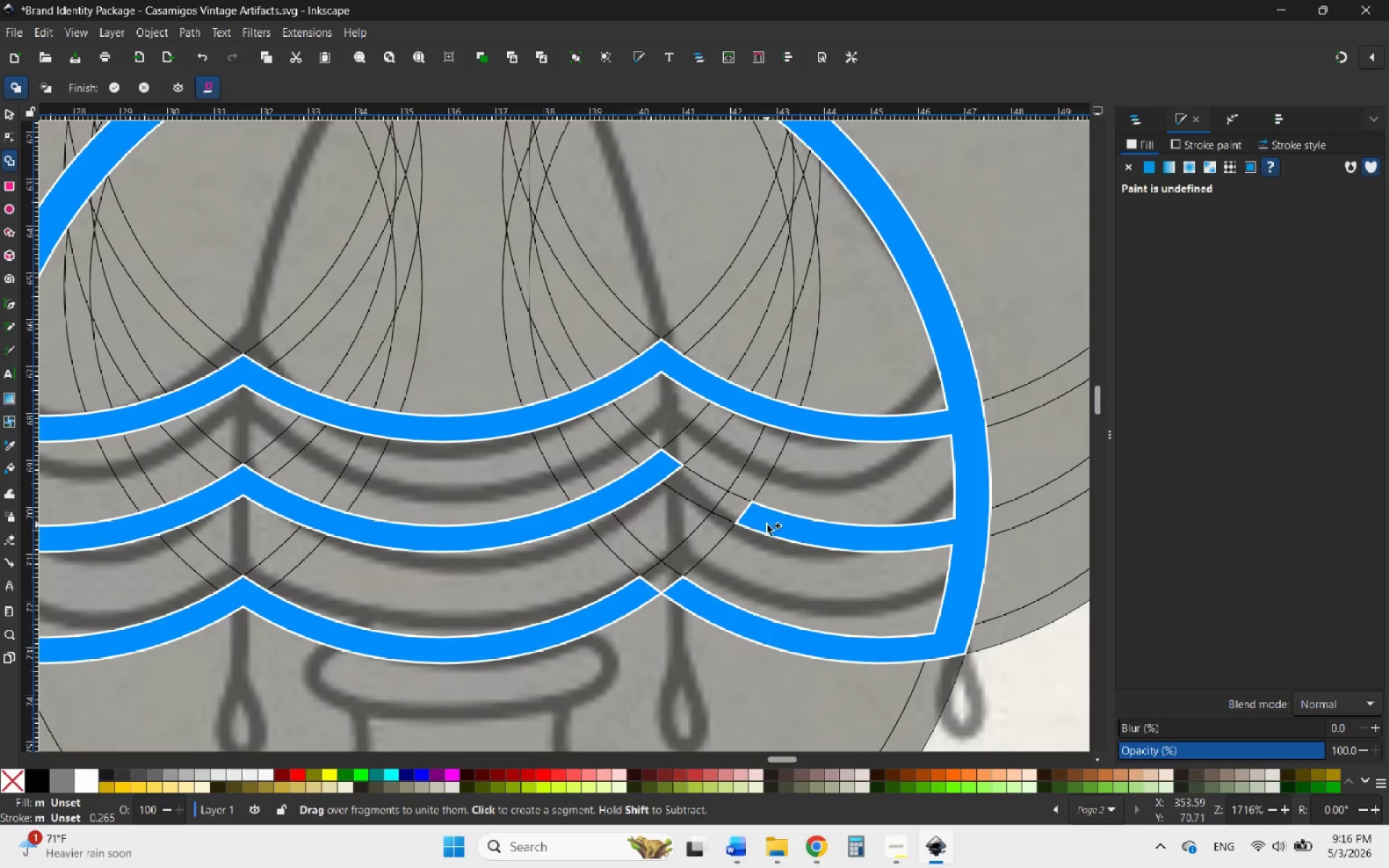 
left_click_drag(start_coordinate=[764, 524], to_coordinate=[679, 471])
 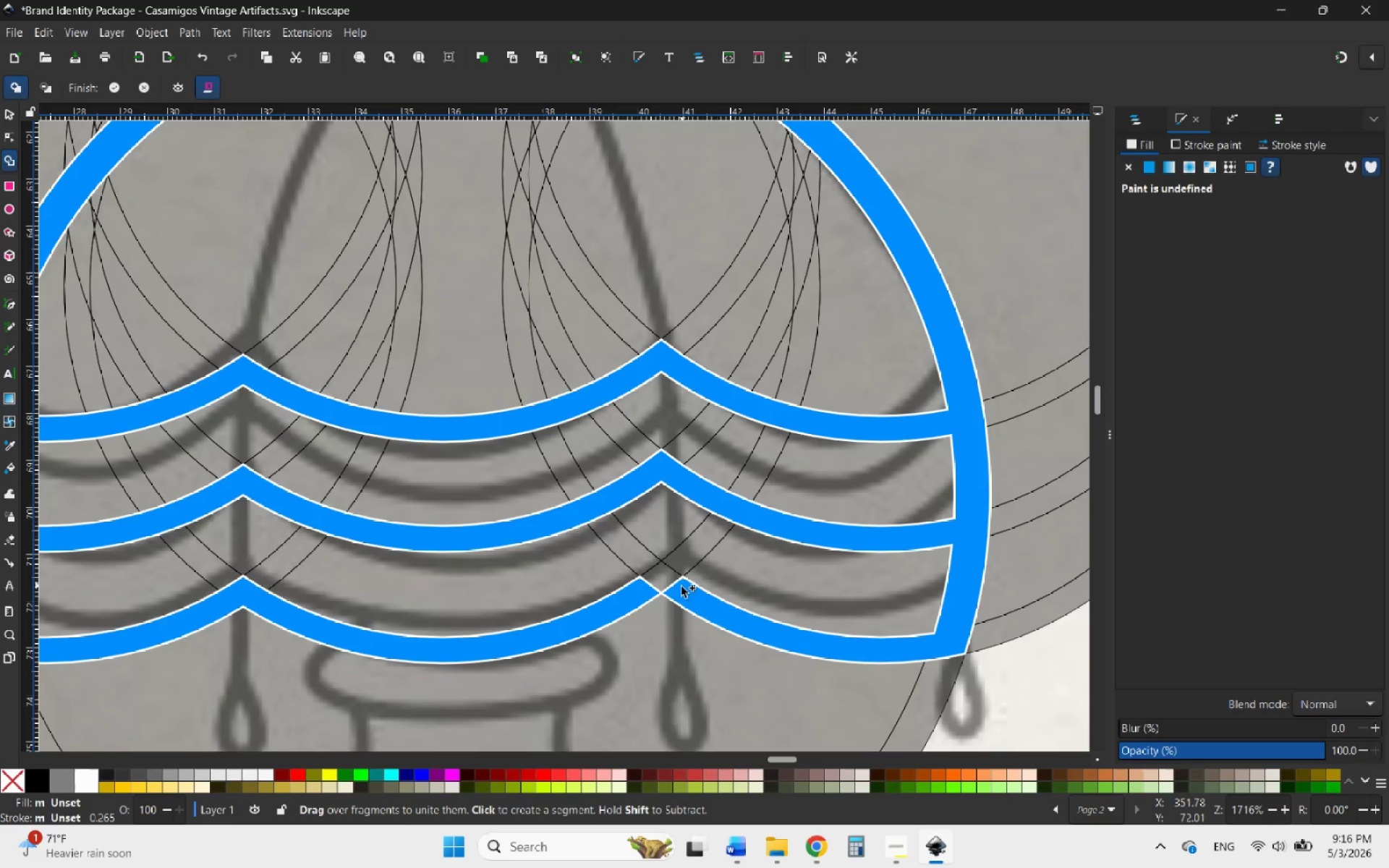 
left_click_drag(start_coordinate=[672, 590], to_coordinate=[655, 584])
 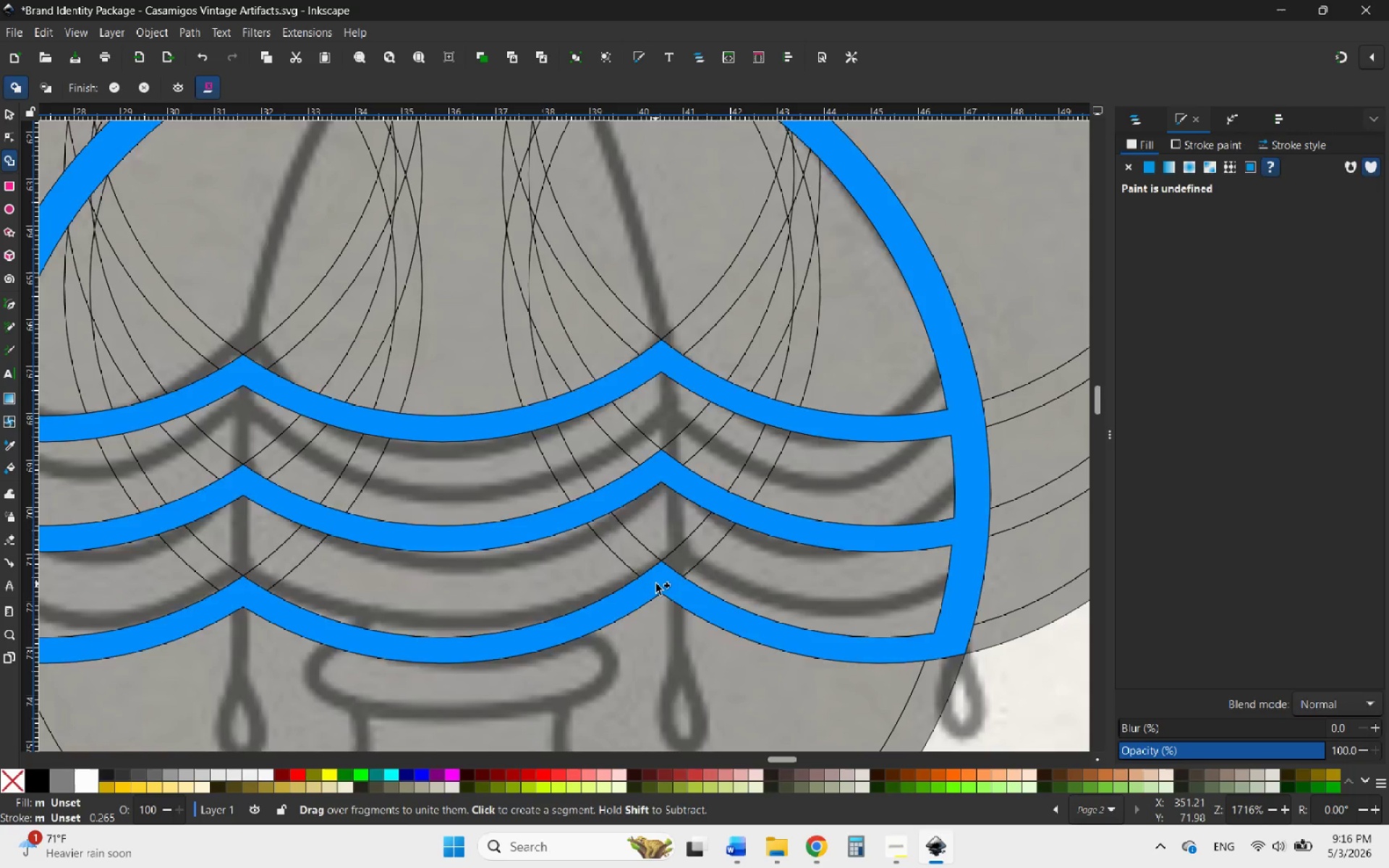 
scroll: coordinate [741, 556], scroll_direction: down, amount: 6.0
 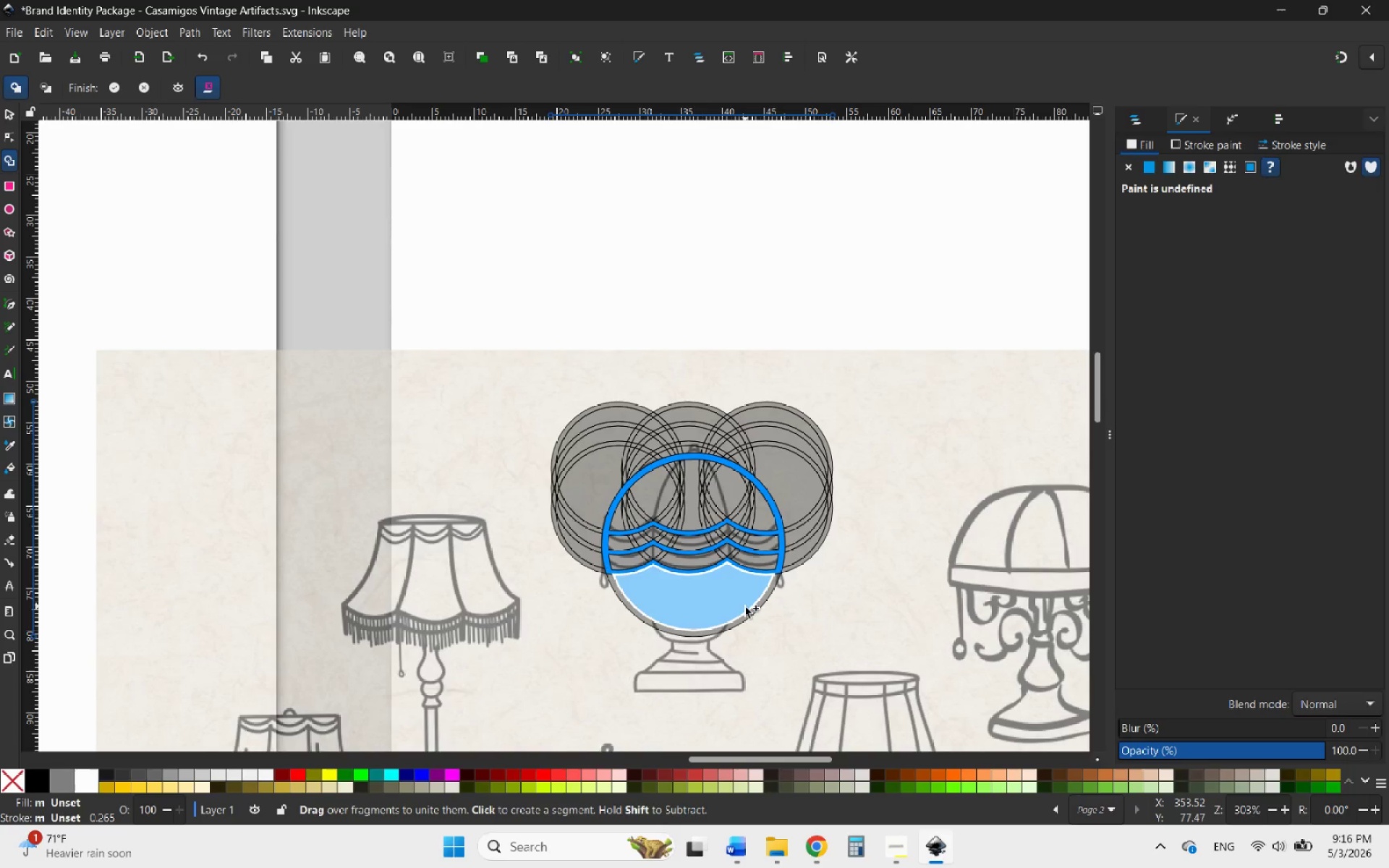 
hold_key(key=ControlLeft, duration=1.84)
scroll: coordinate [682, 305], scroll_direction: up, amount: 3.0
 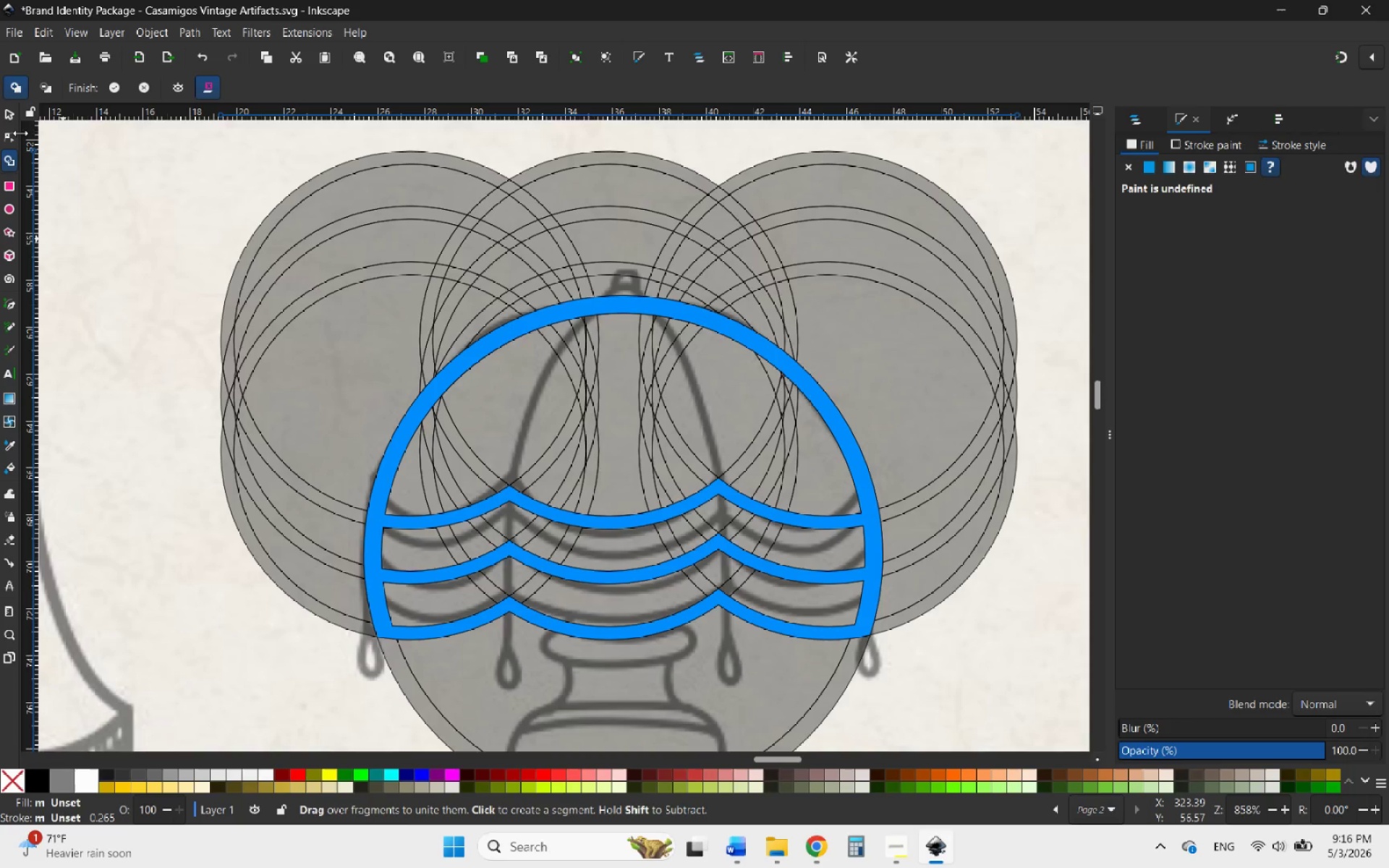 
hold_key(key=ControlLeft, duration=0.66)
 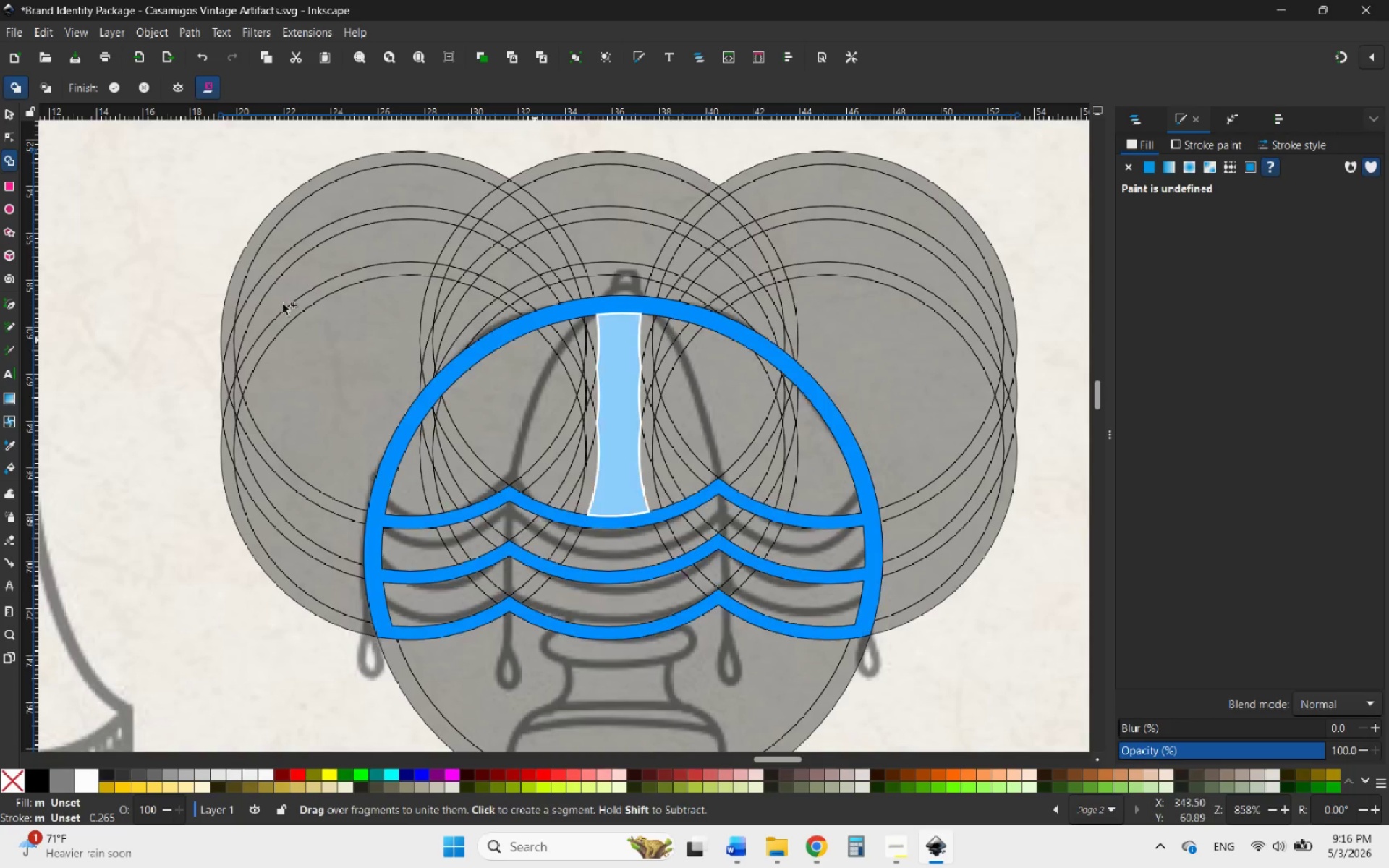 
left_click([10, 113])
 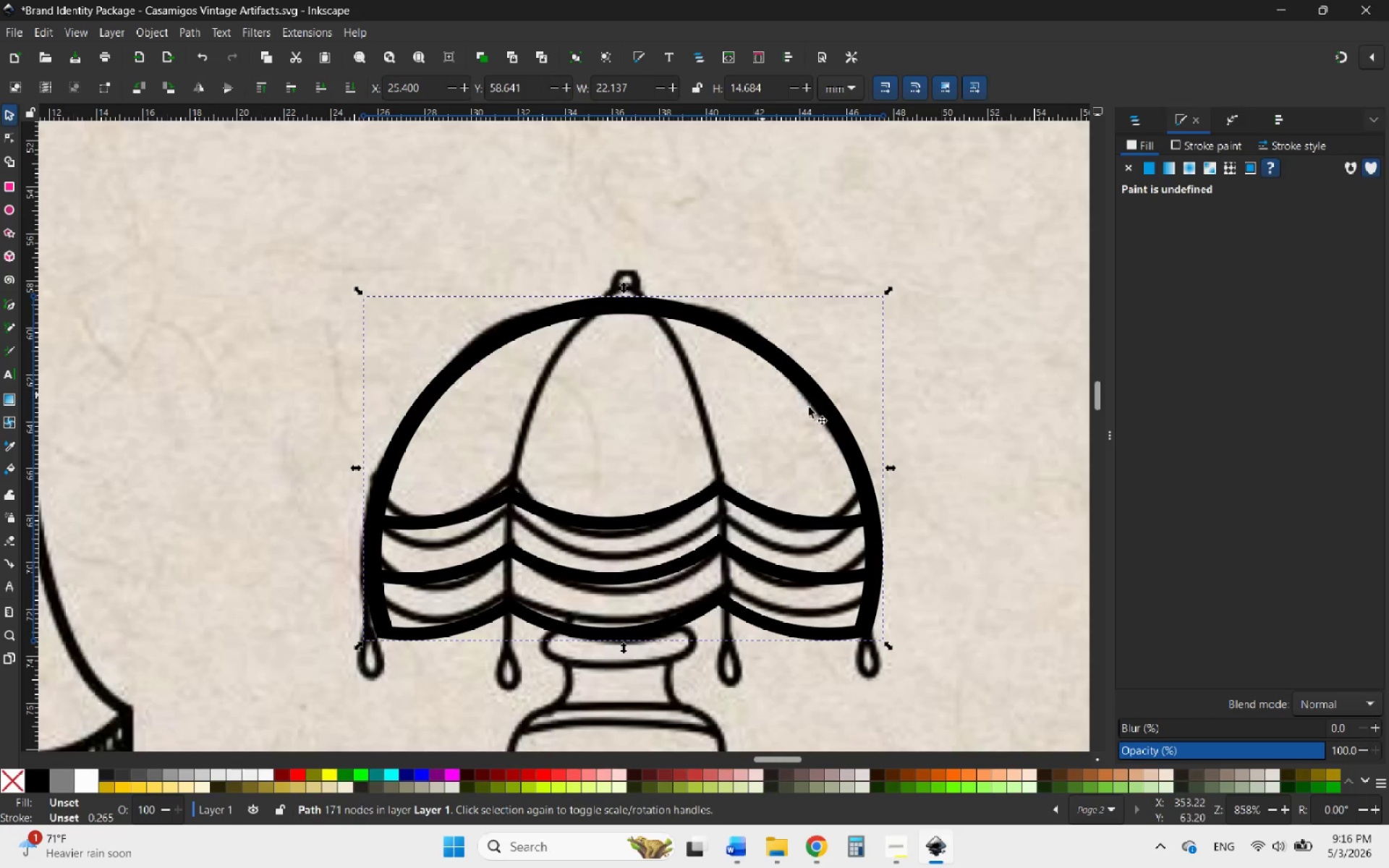 
scroll: coordinate [772, 303], scroll_direction: down, amount: 5.0
 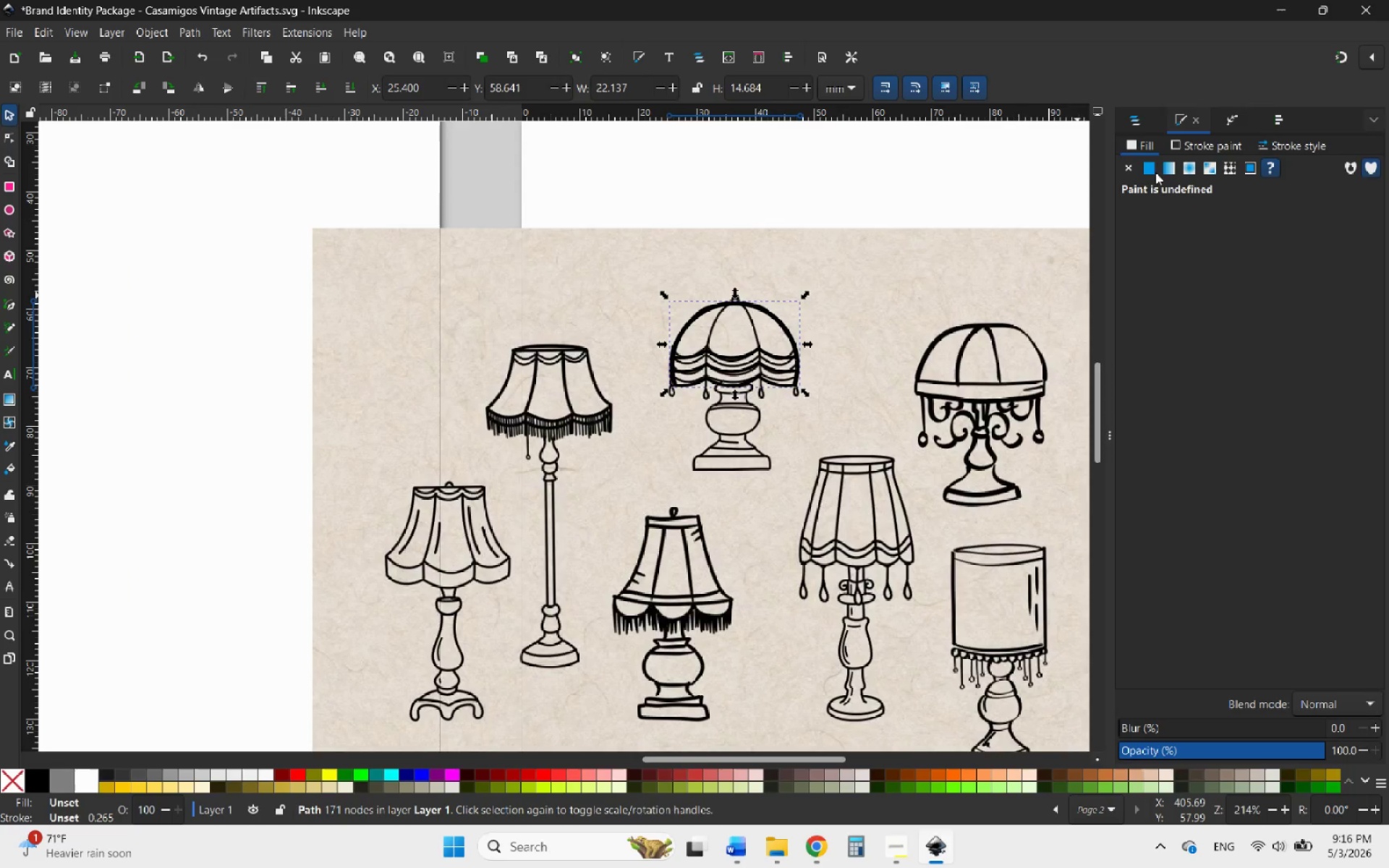 
hold_key(key=ControlLeft, duration=0.86)
 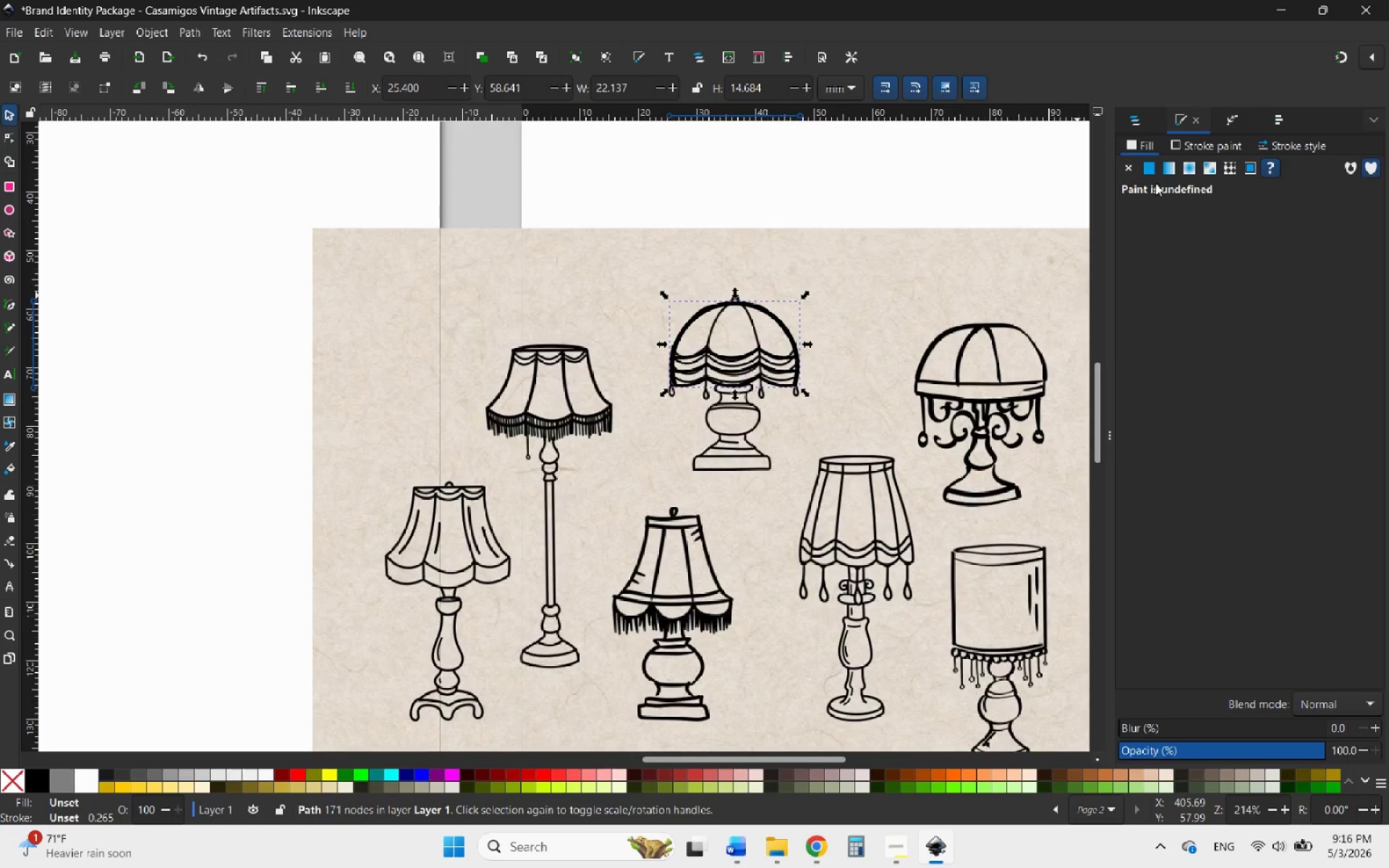 
left_click([1144, 170])
 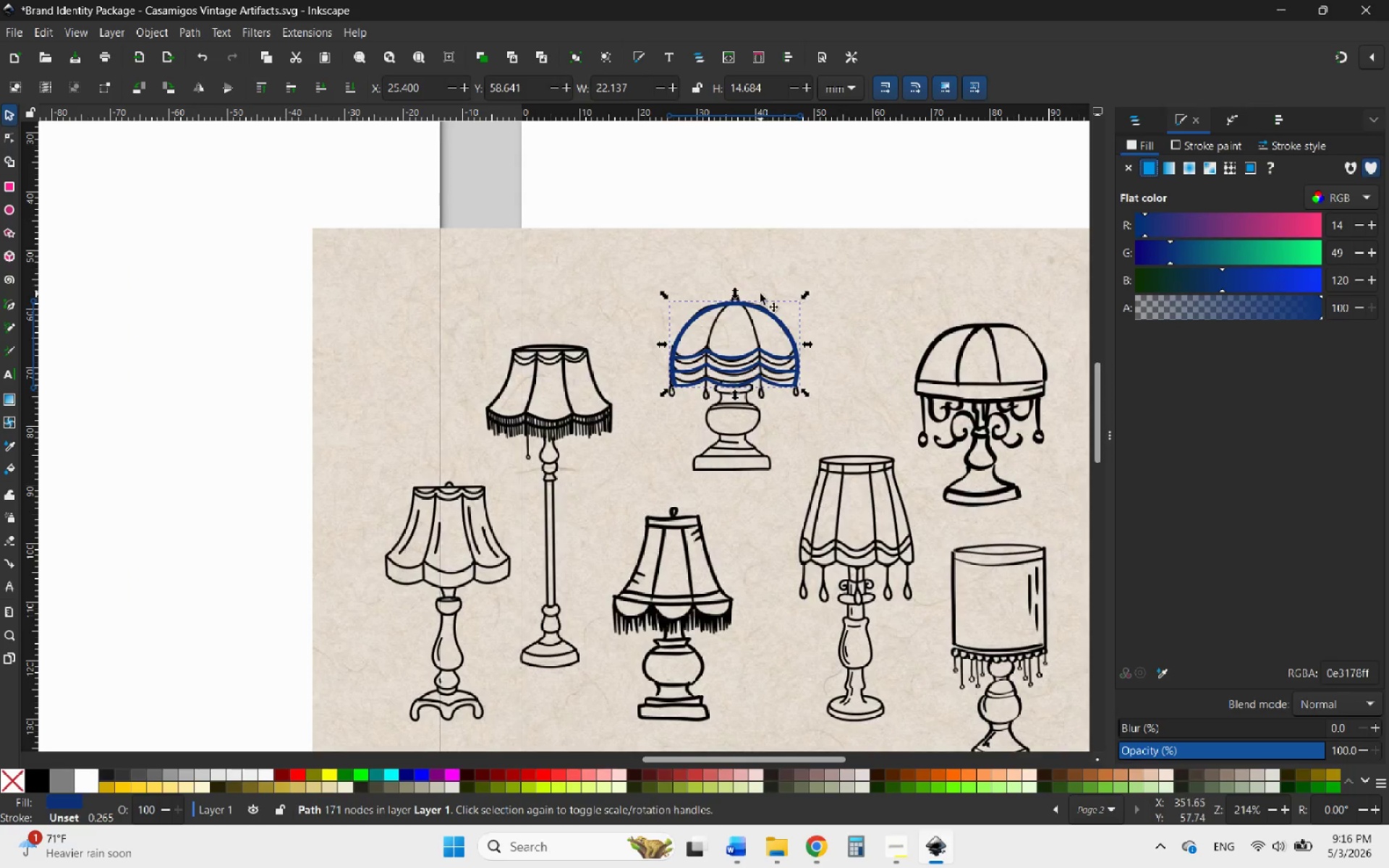 
left_click([749, 187])
 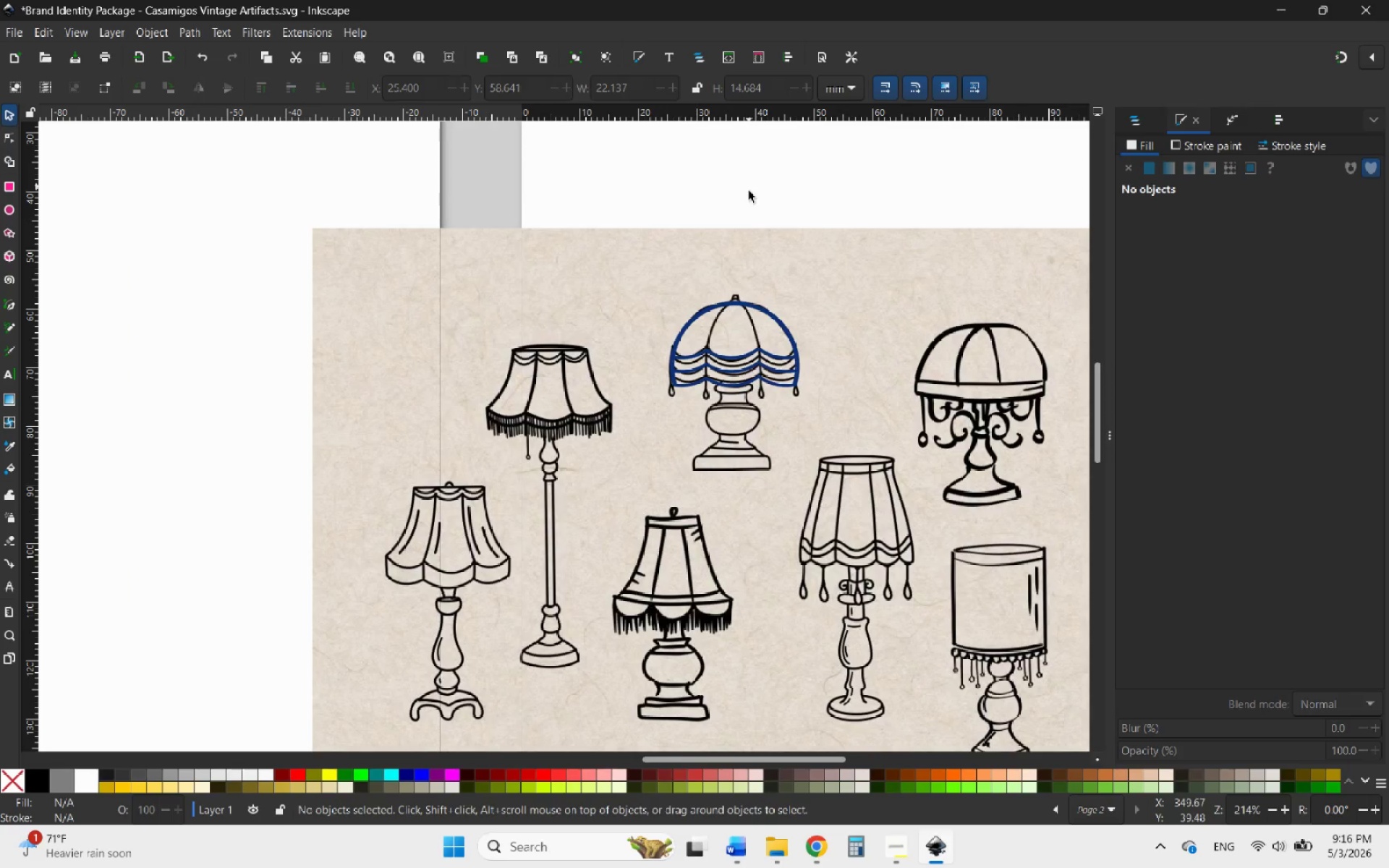 
hold_key(key=ControlLeft, duration=1.08)
scroll: coordinate [796, 315], scroll_direction: up, amount: 4.0
 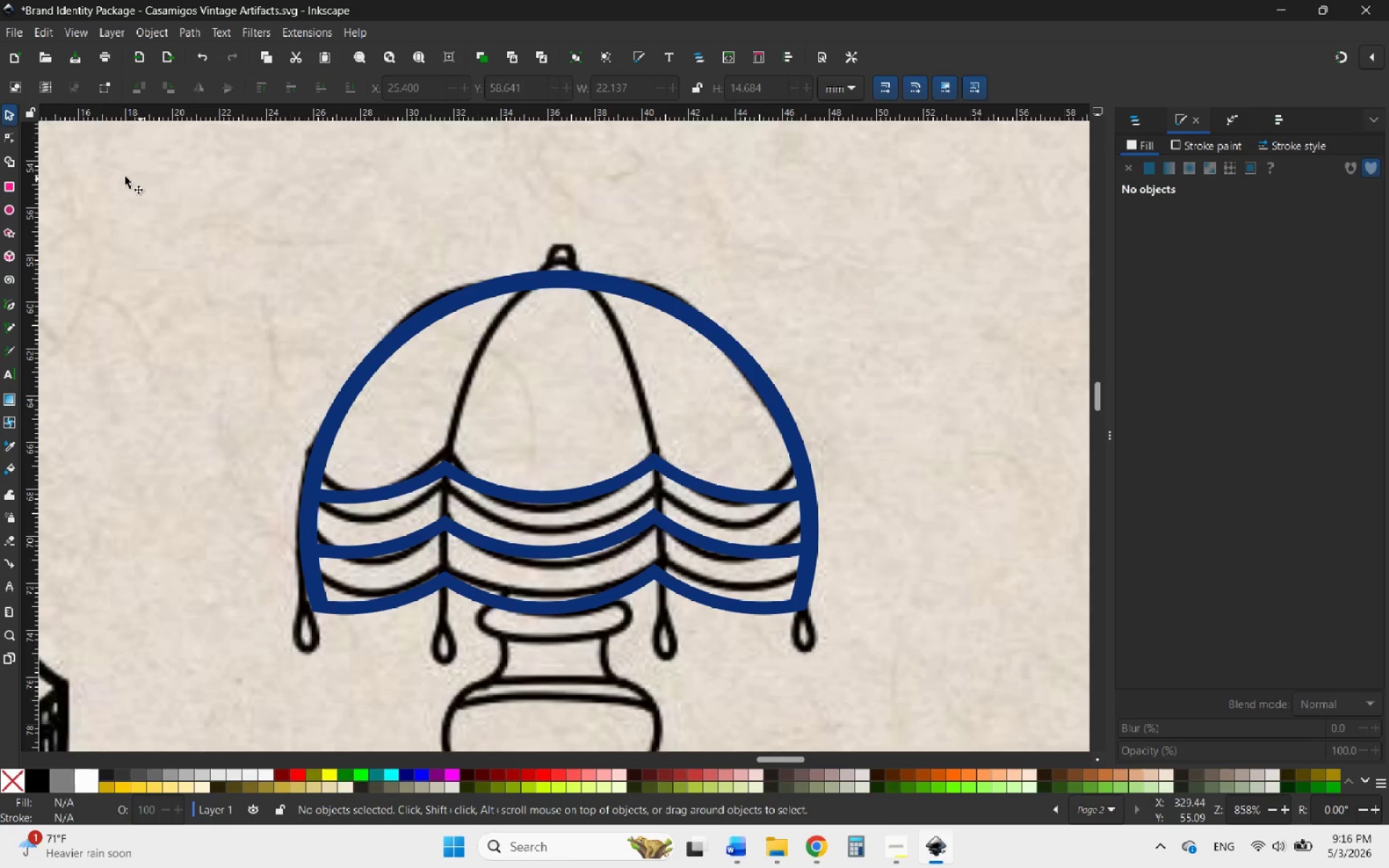 
right_click([4, 158])
 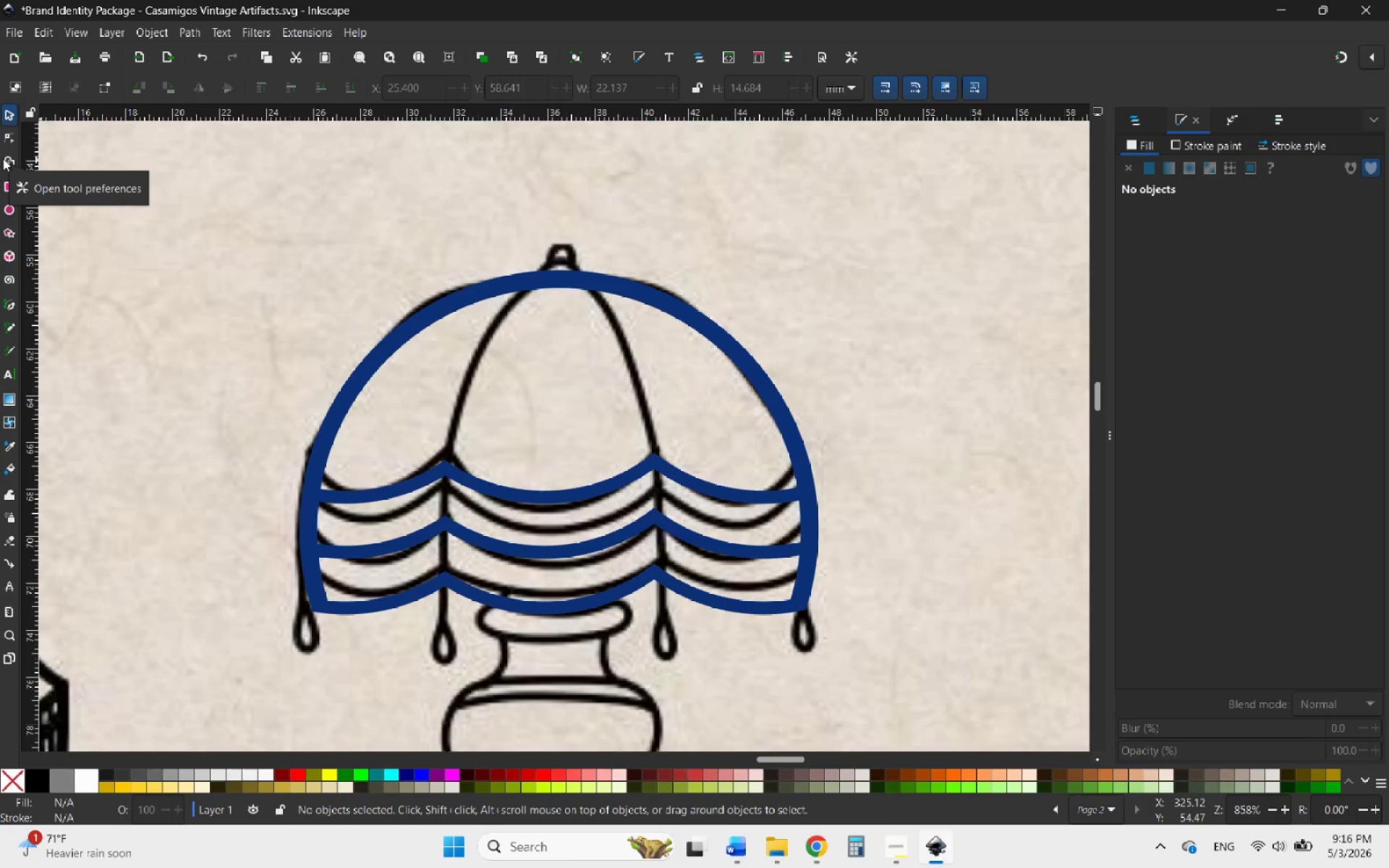 
left_click([3, 158])
 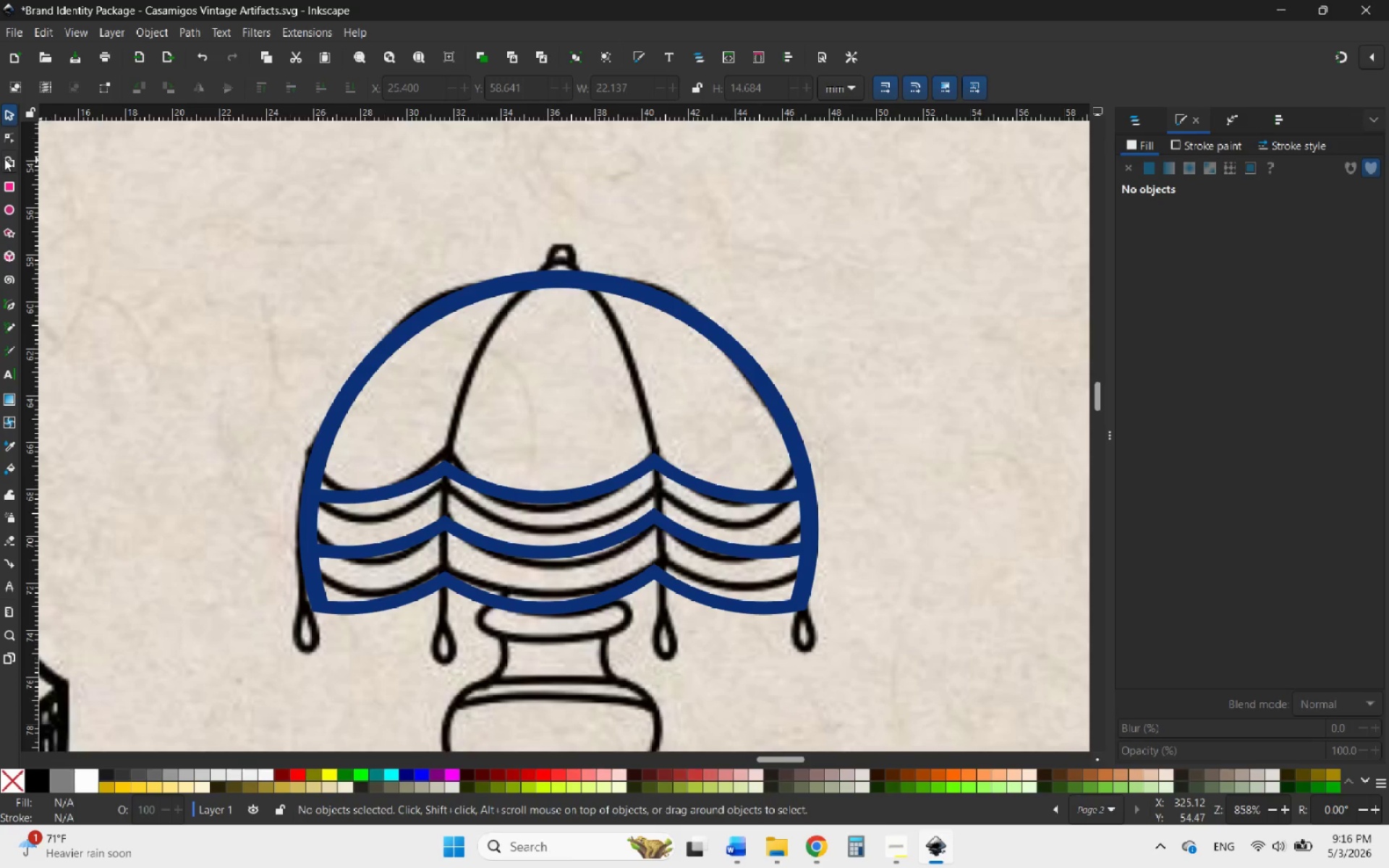 
left_click([4, 158])
 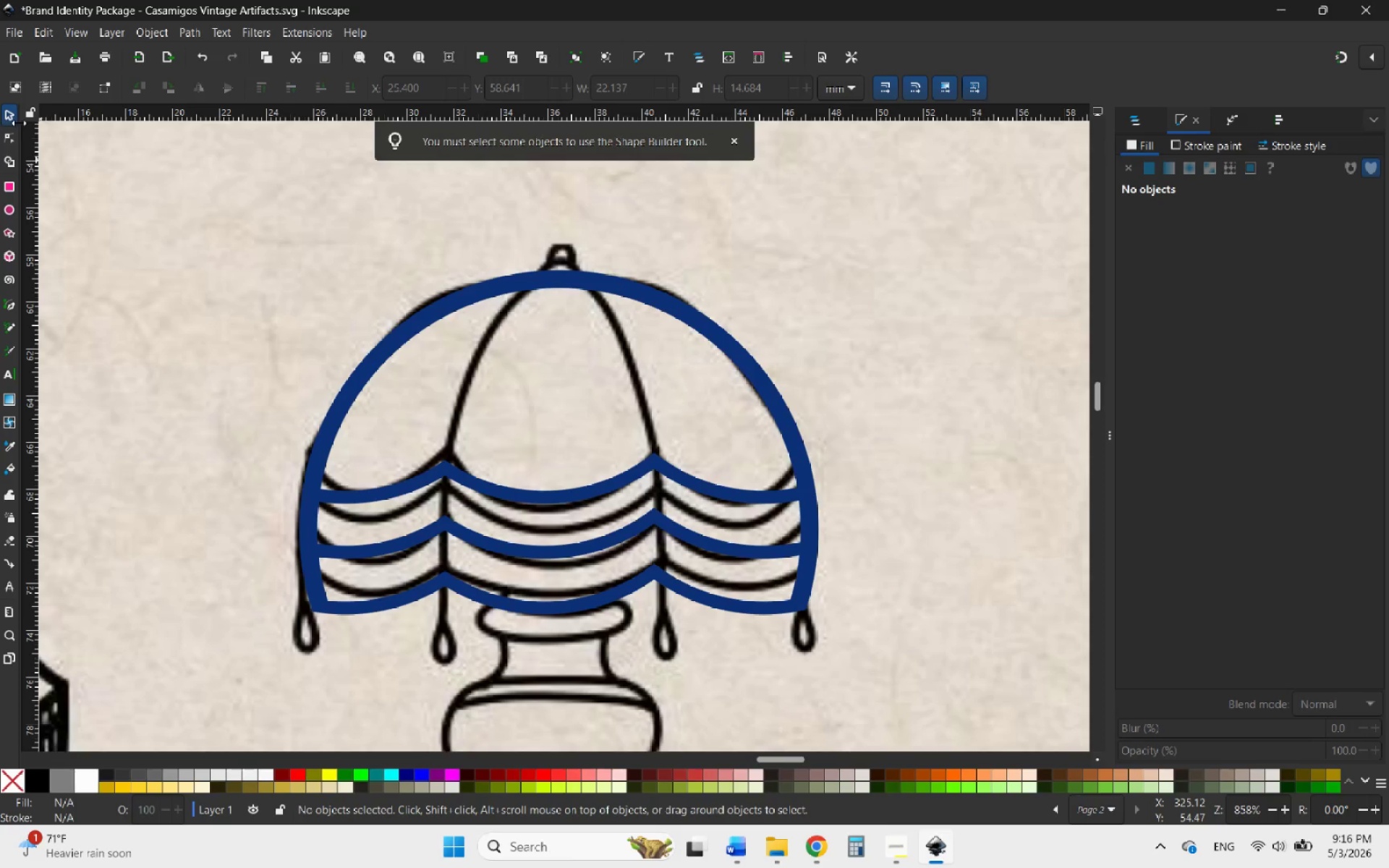 
left_click([9, 116])
 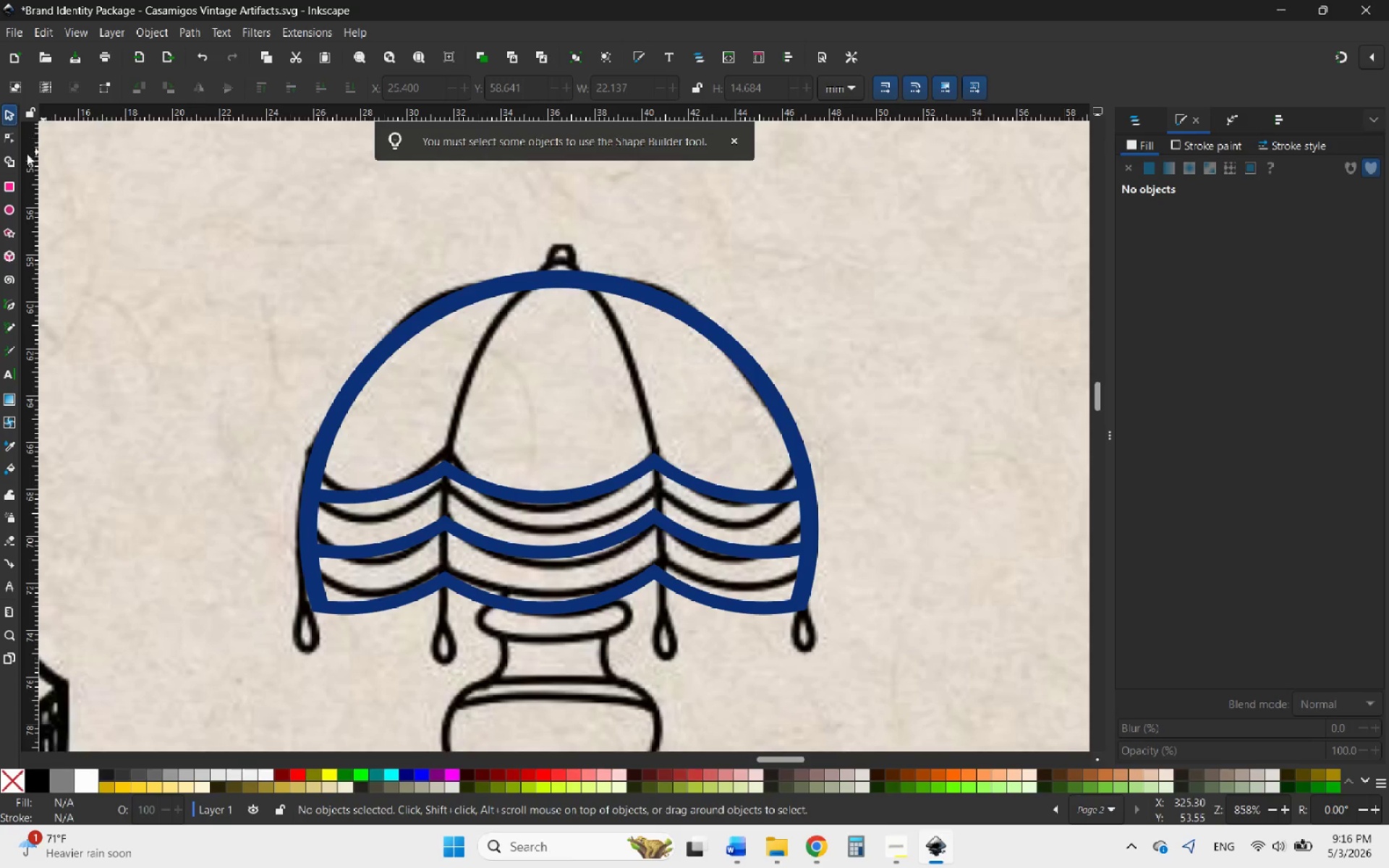 
left_click([5, 205])
 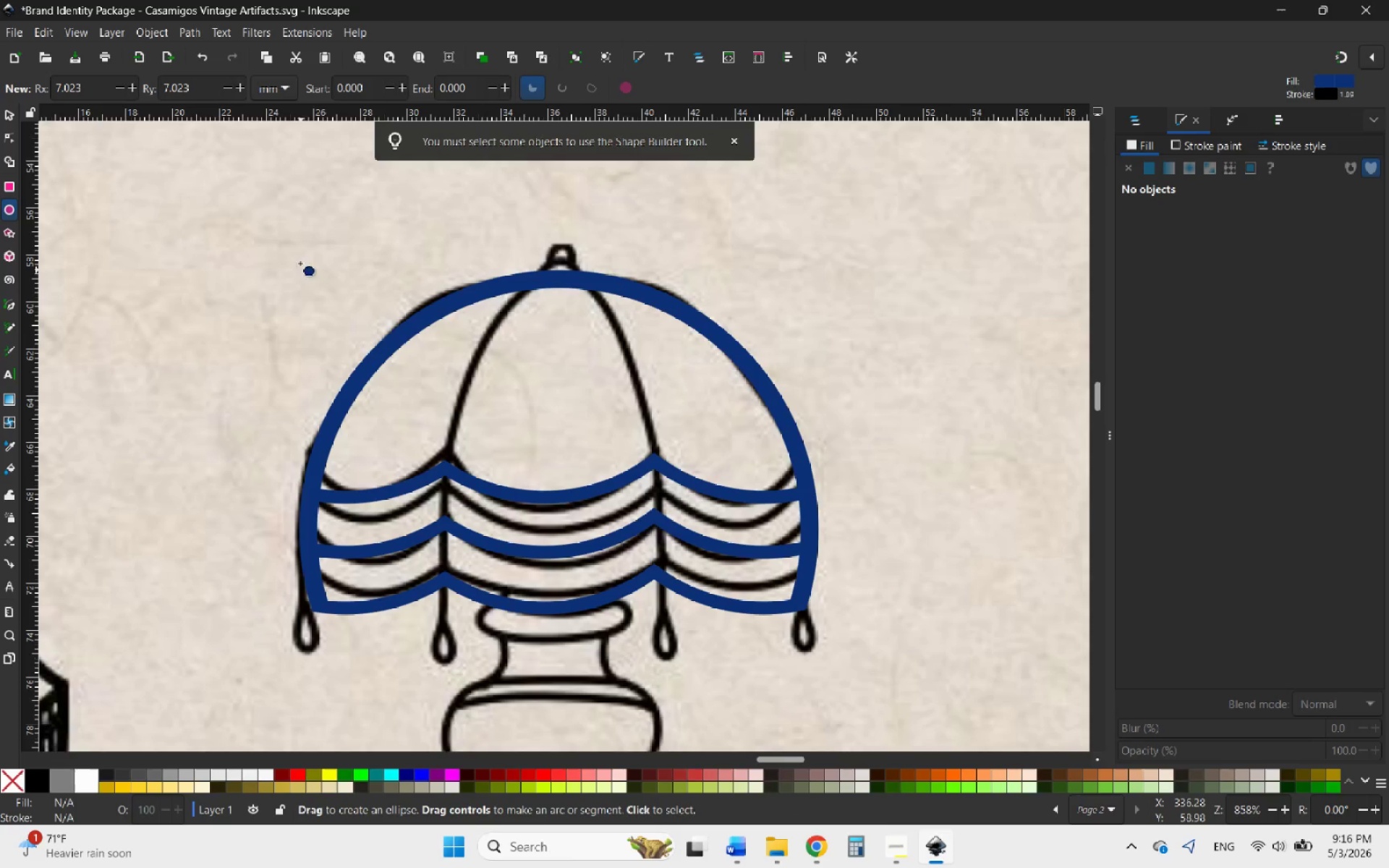 
left_click_drag(start_coordinate=[290, 237], to_coordinate=[697, 647])
 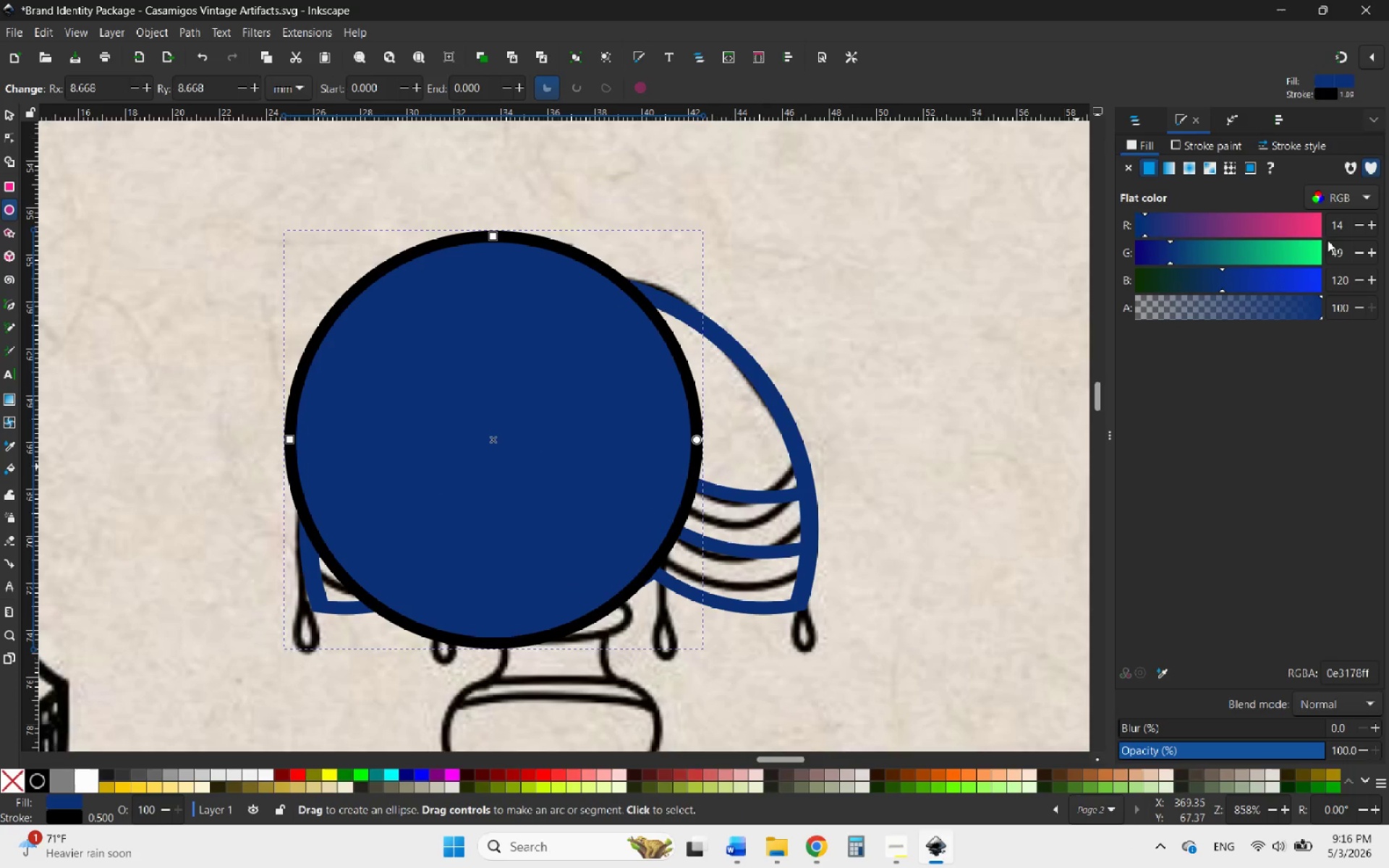 
hold_key(key=ControlLeft, duration=0.33)
 